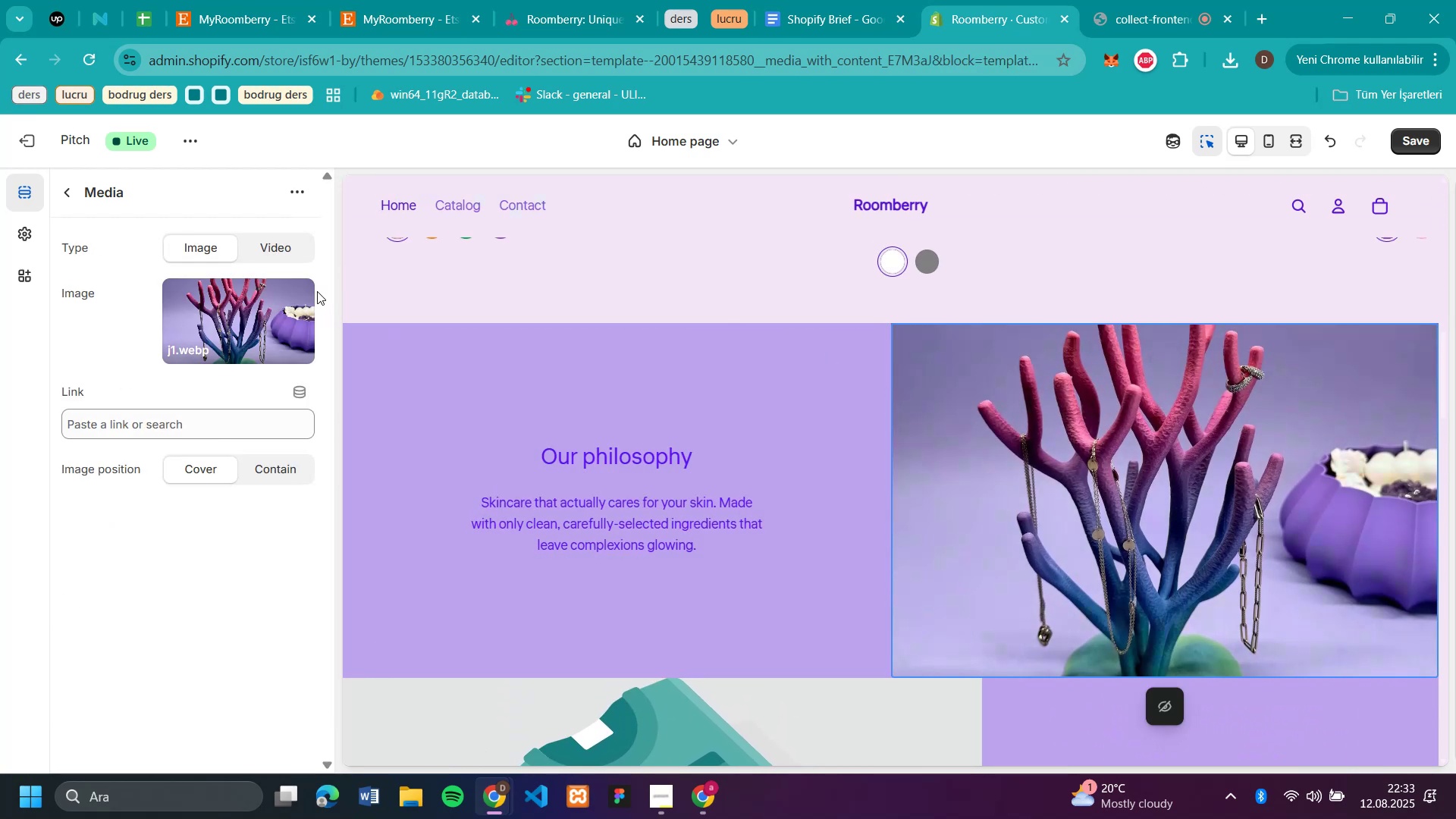 
left_click([296, 289])
 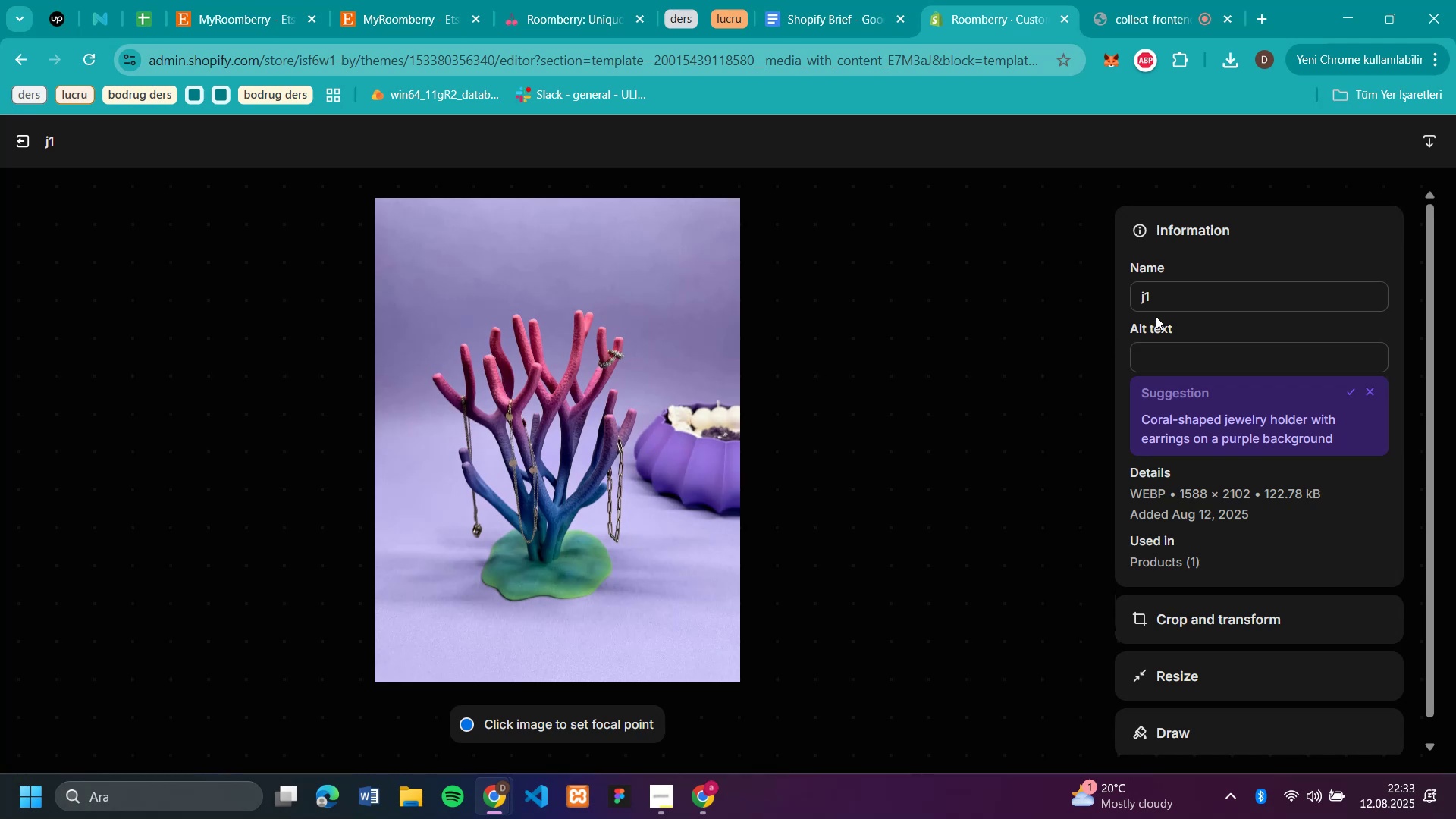 
wait(5.21)
 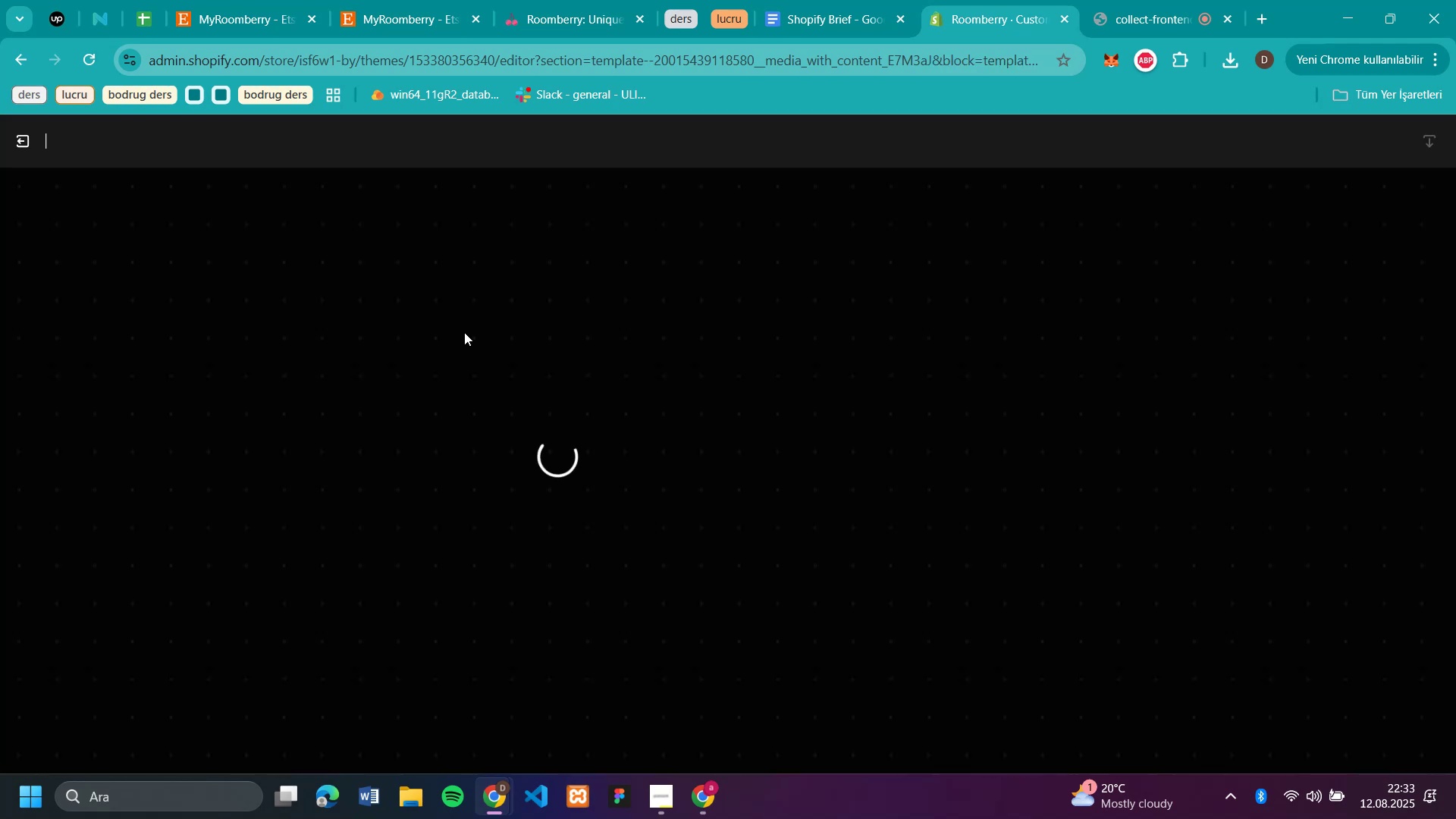 
left_click([1172, 635])
 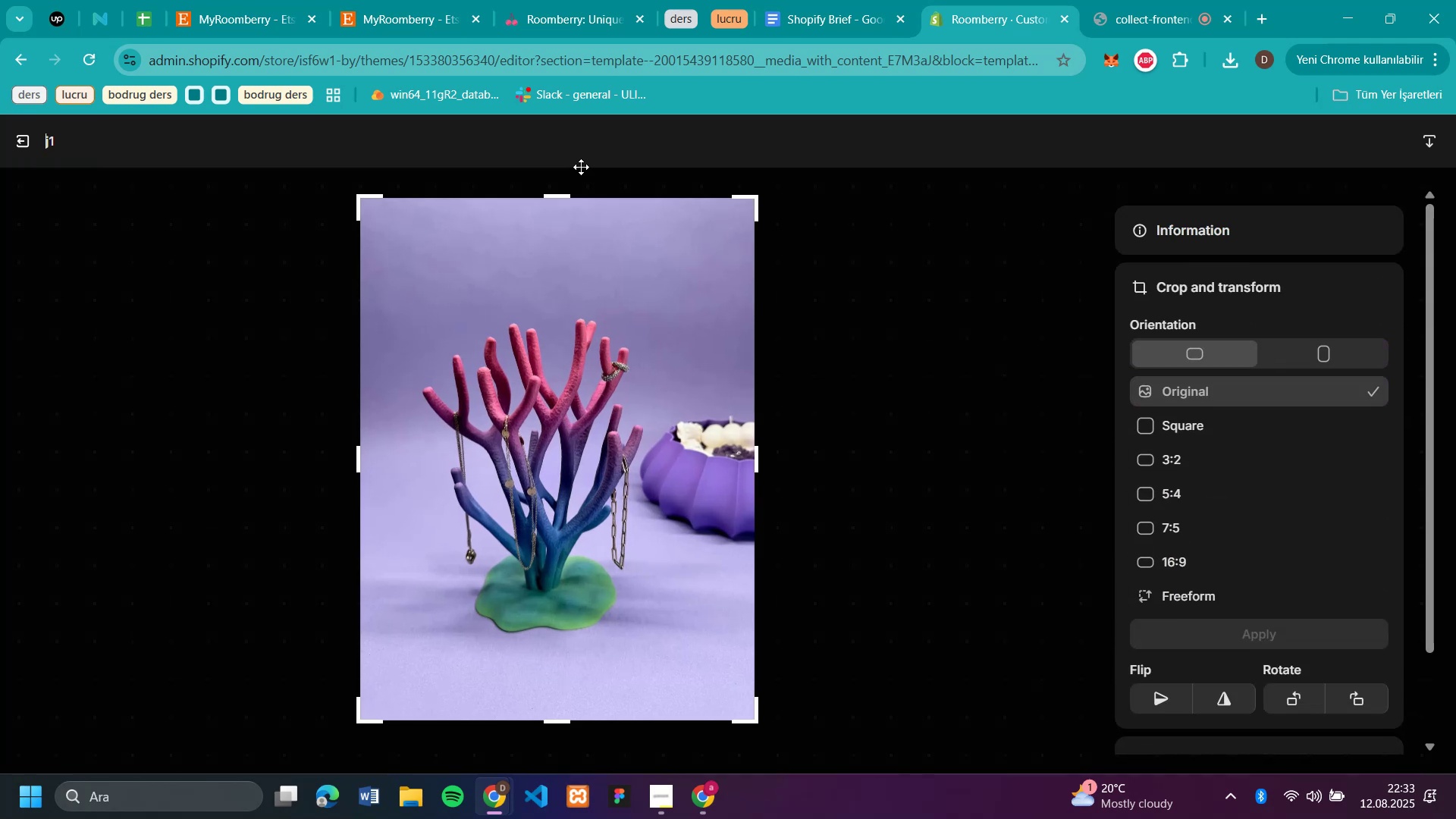 
left_click([557, 12])
 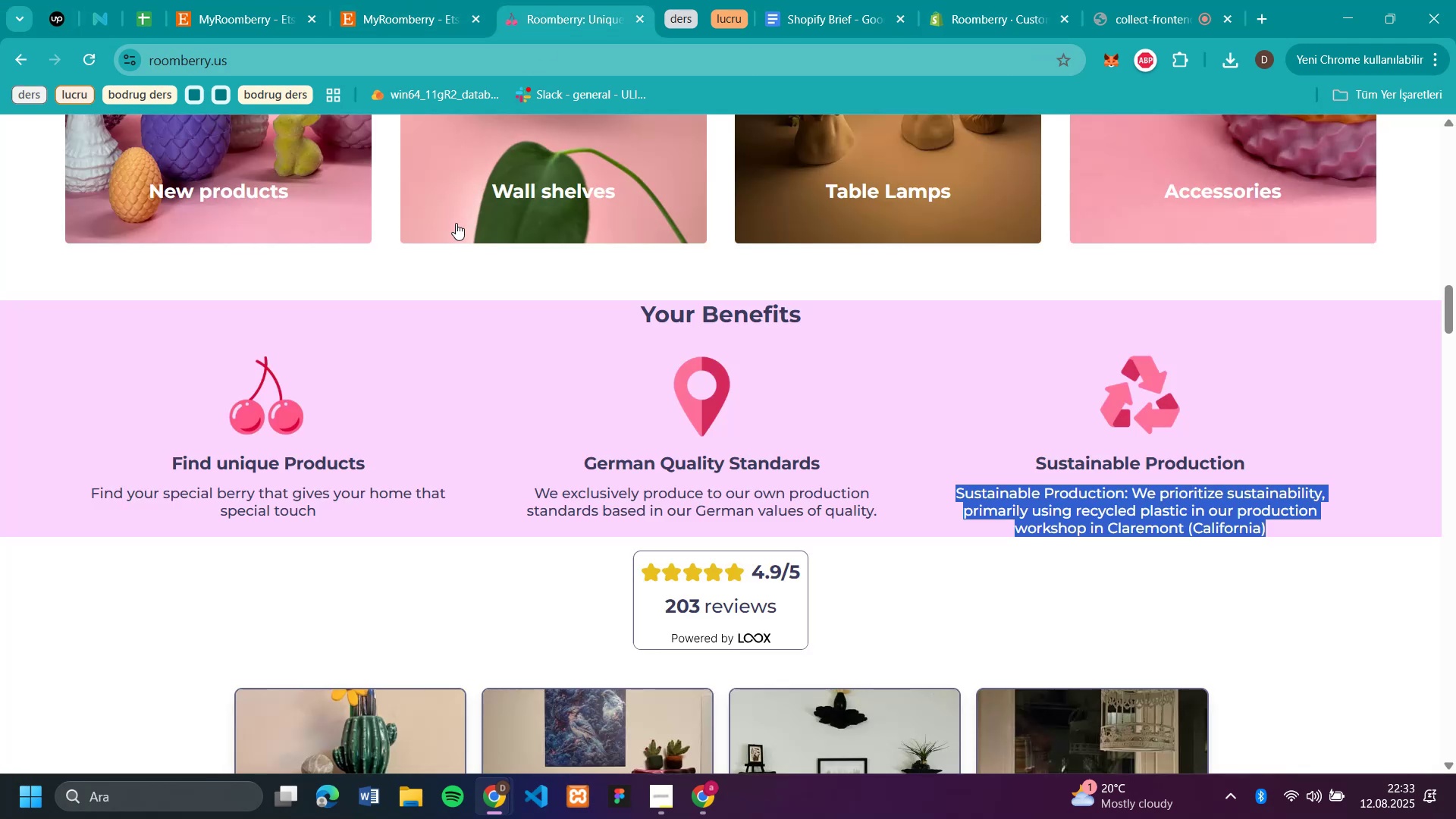 
scroll: coordinate [453, 256], scroll_direction: up, amount: 14.0
 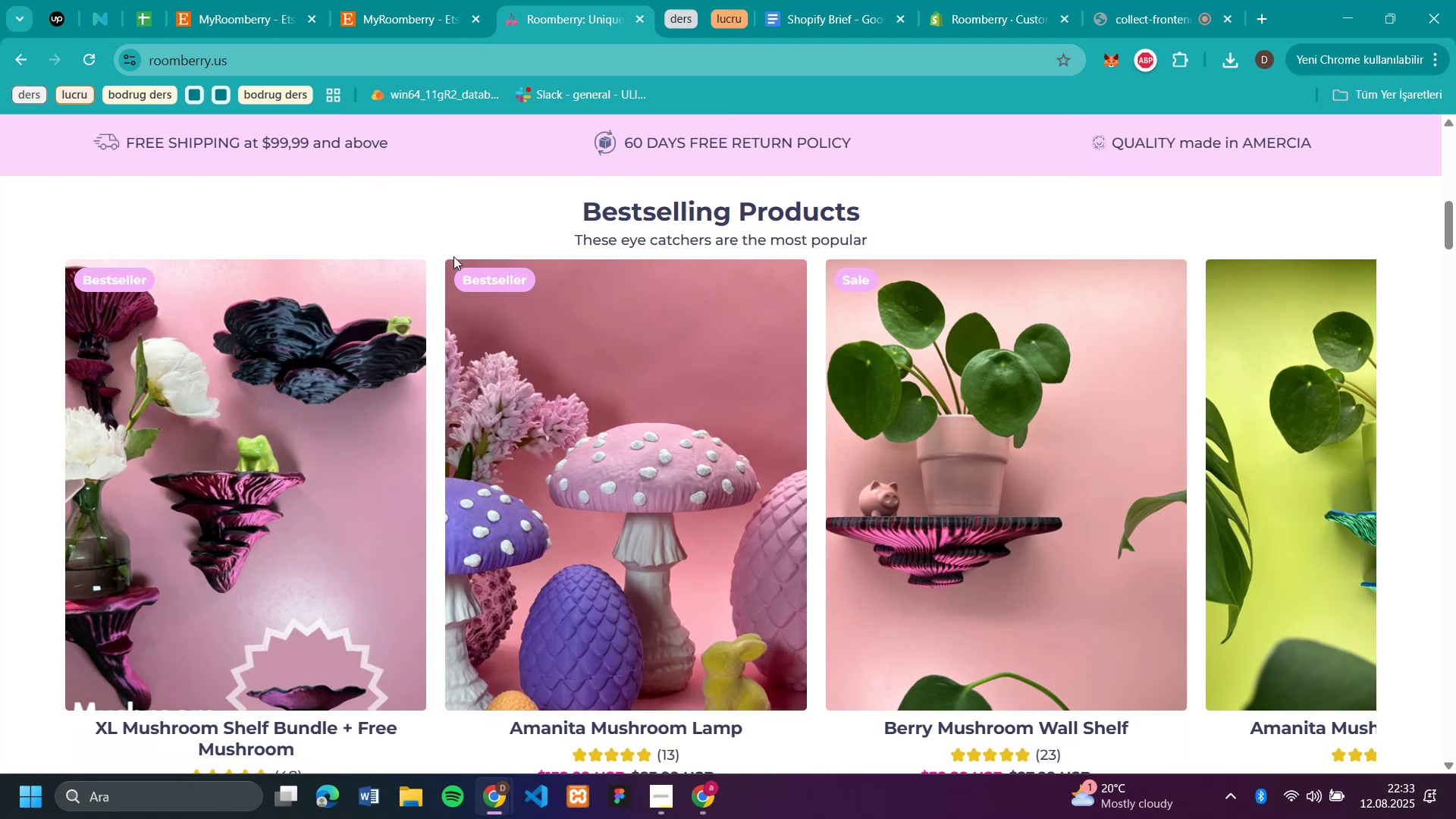 
scroll: coordinate [453, 256], scroll_direction: down, amount: 20.0
 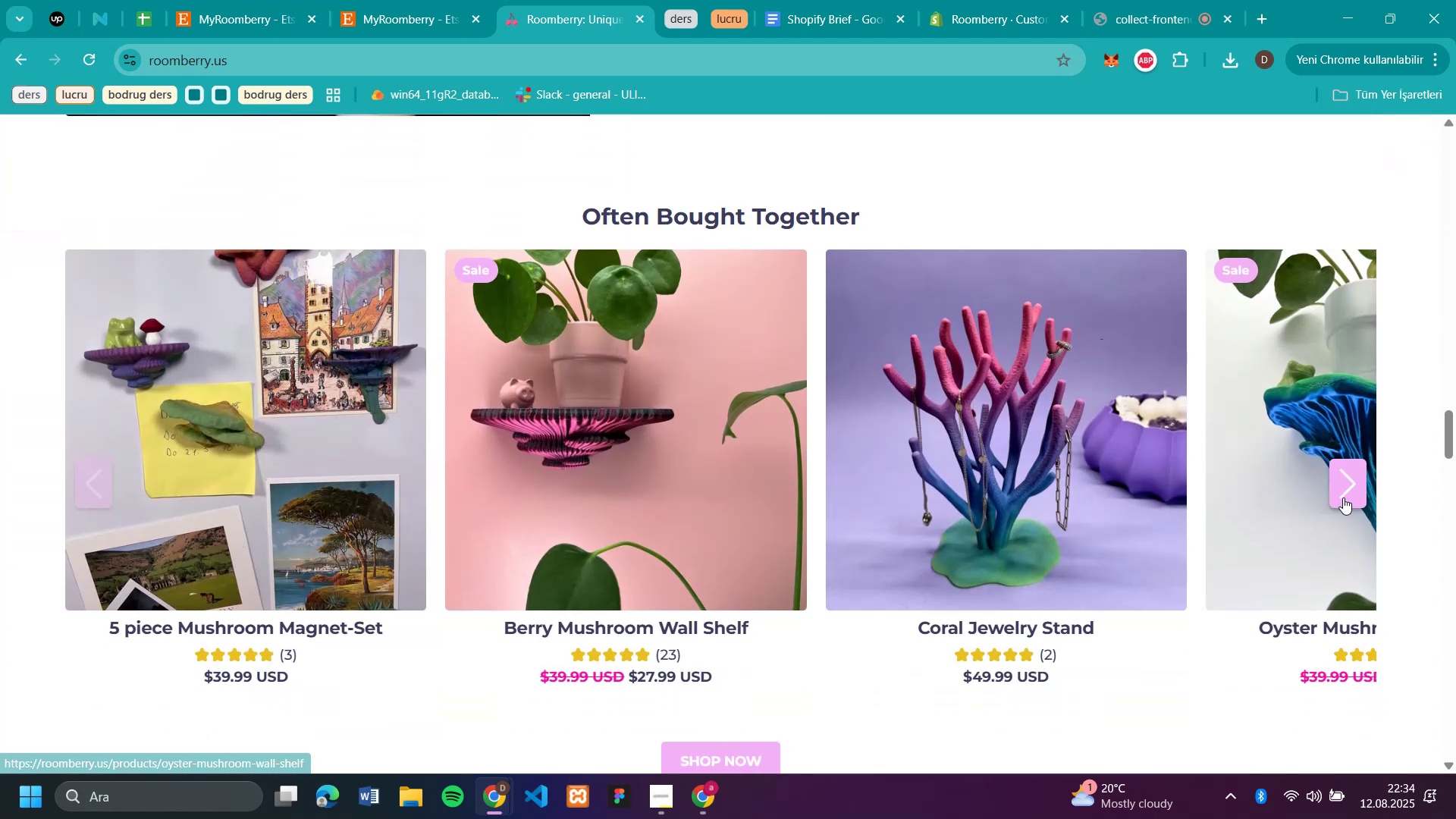 
double_click([1346, 497])
 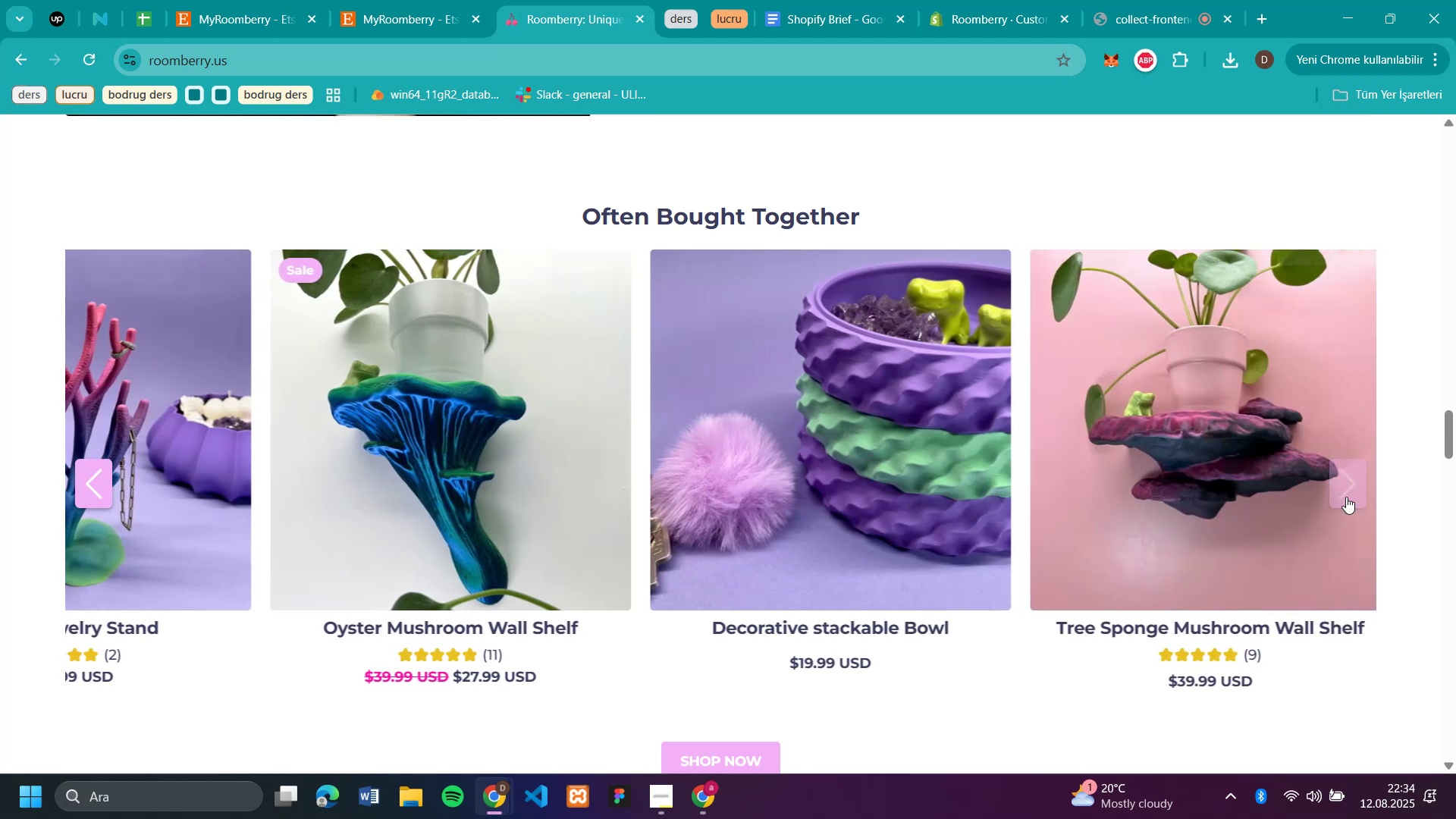 
triple_click([1346, 497])
 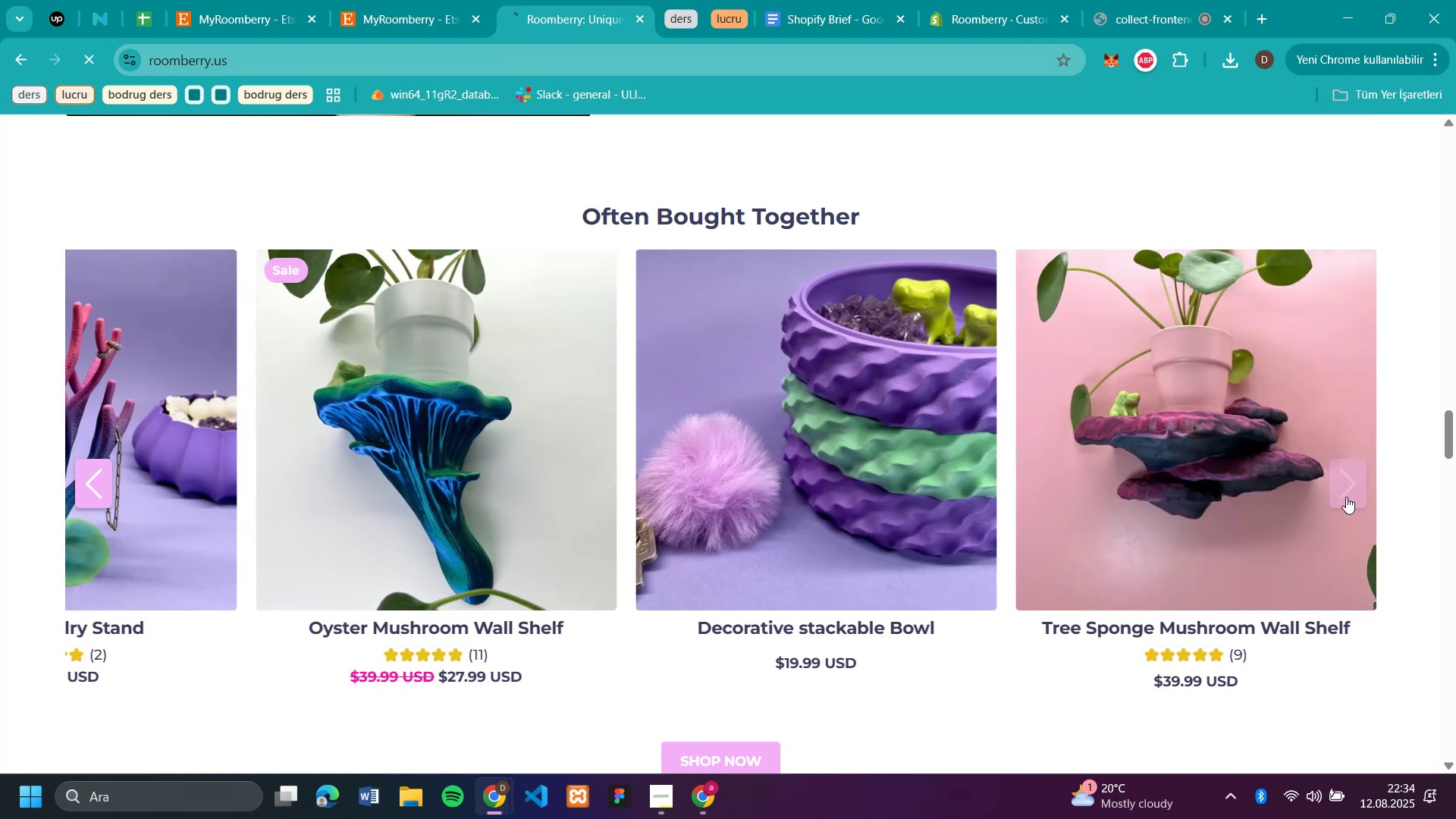 
triple_click([1346, 497])
 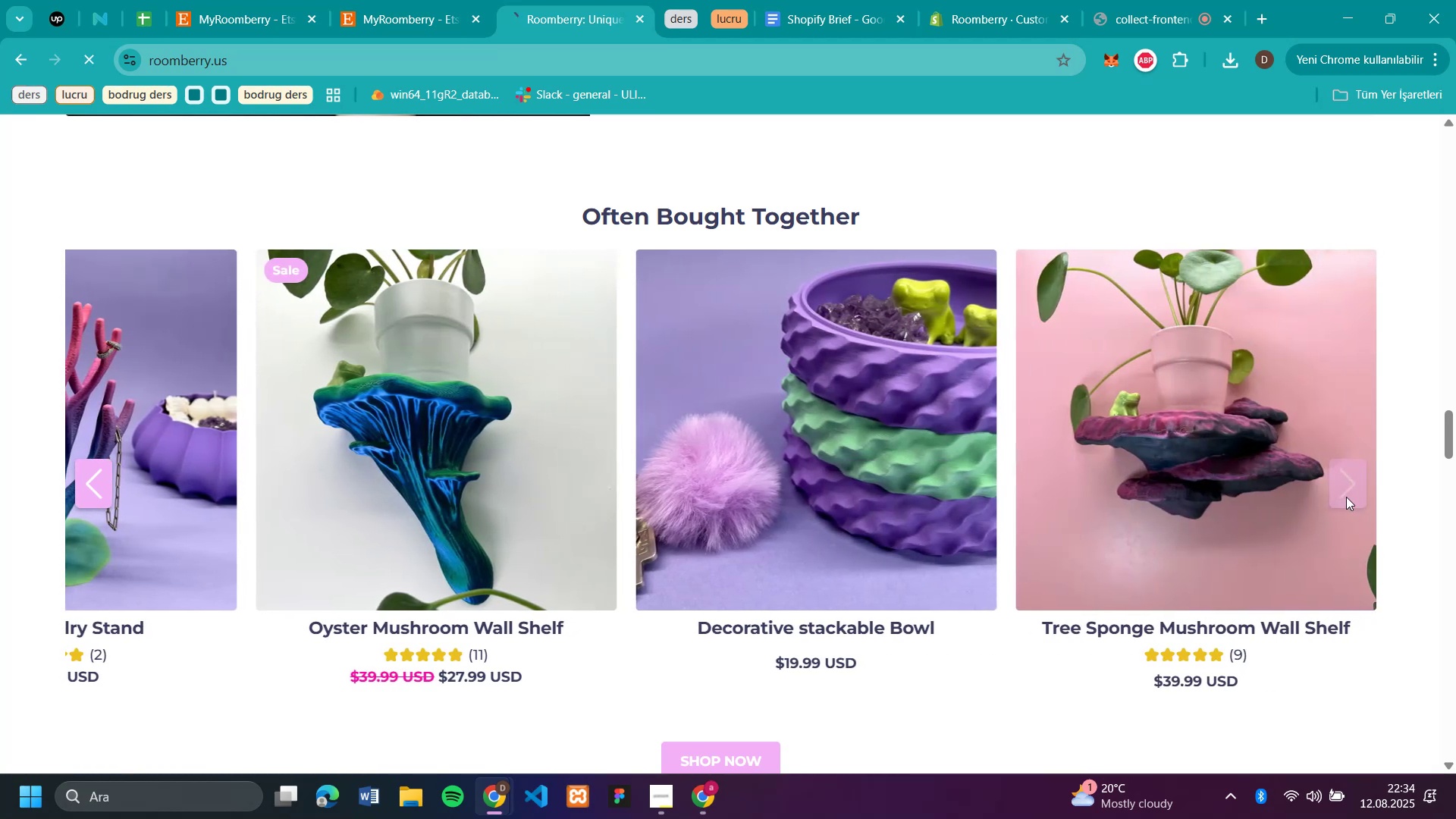 
triple_click([1346, 497])
 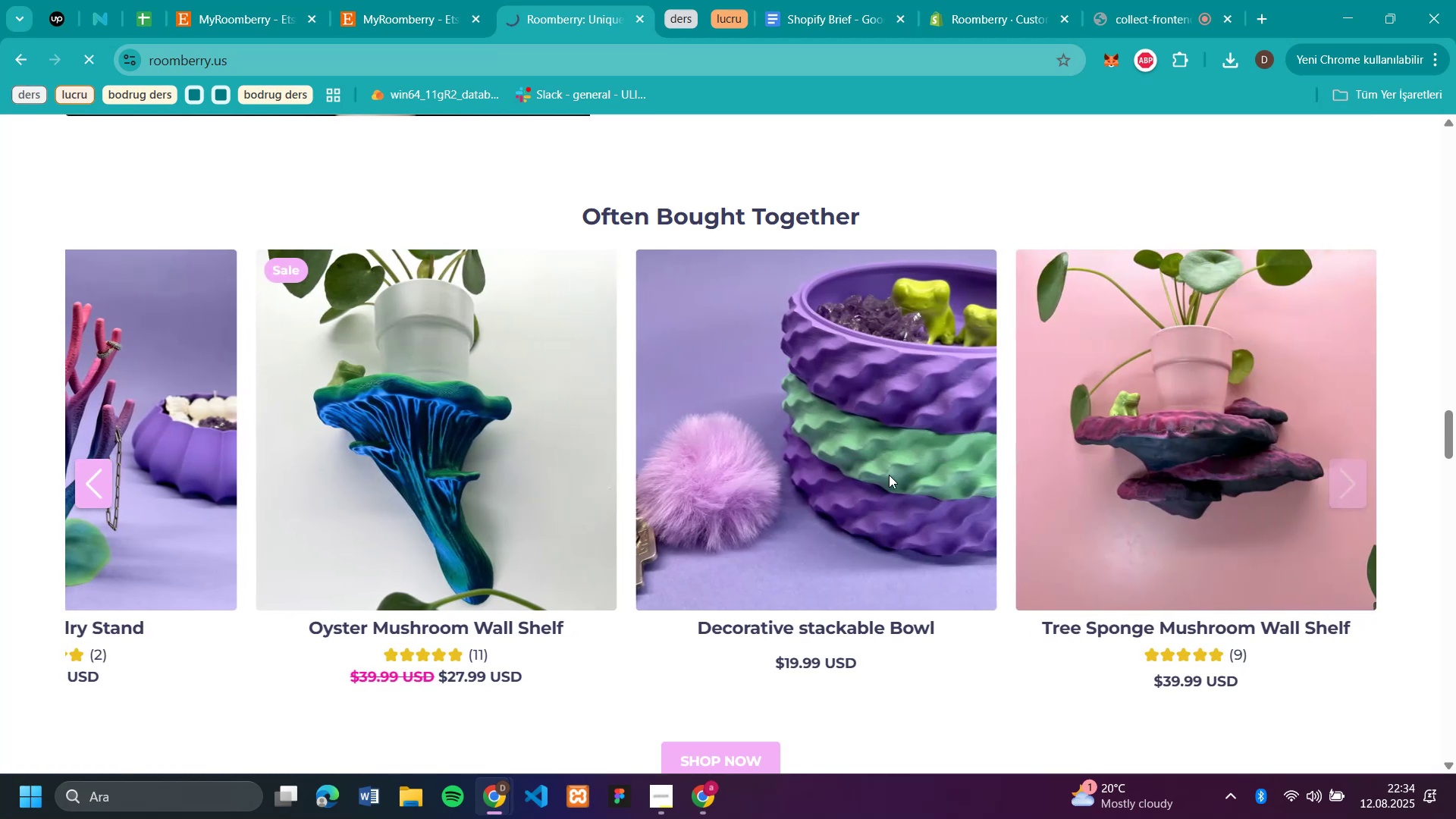 
scroll: coordinate [996, 482], scroll_direction: down, amount: 53.0
 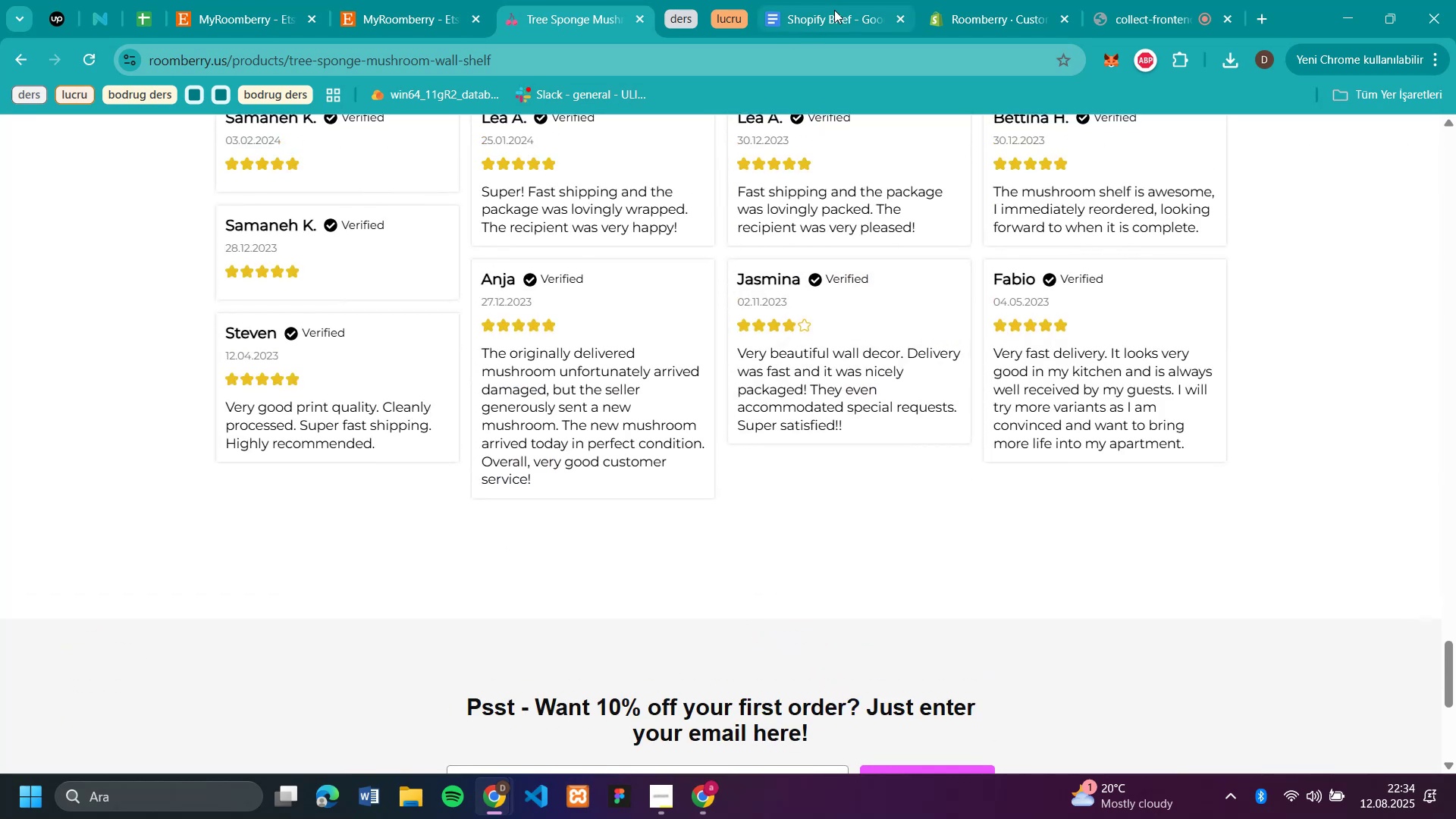 
left_click([834, 10])
 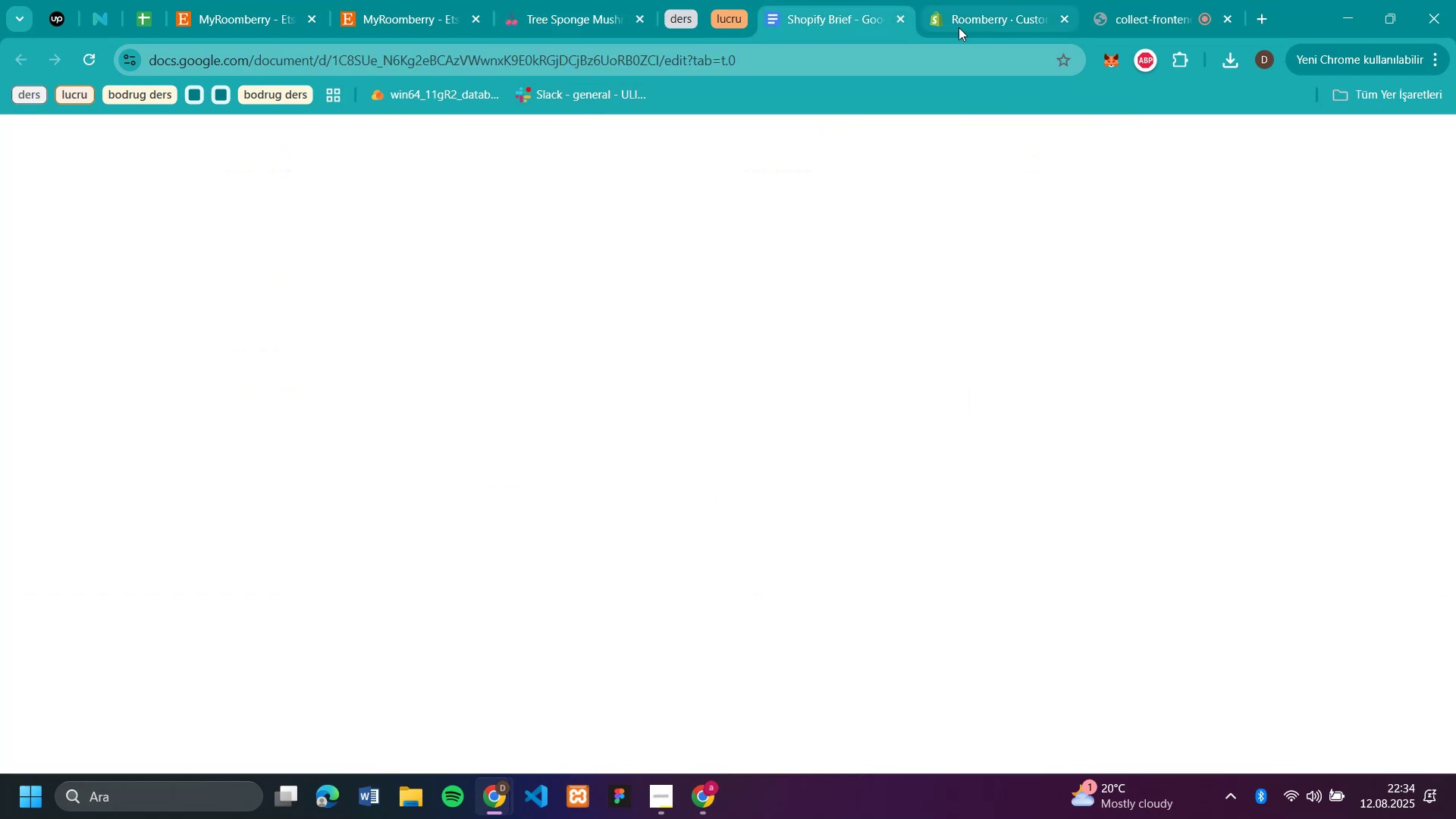 
left_click([959, 27])
 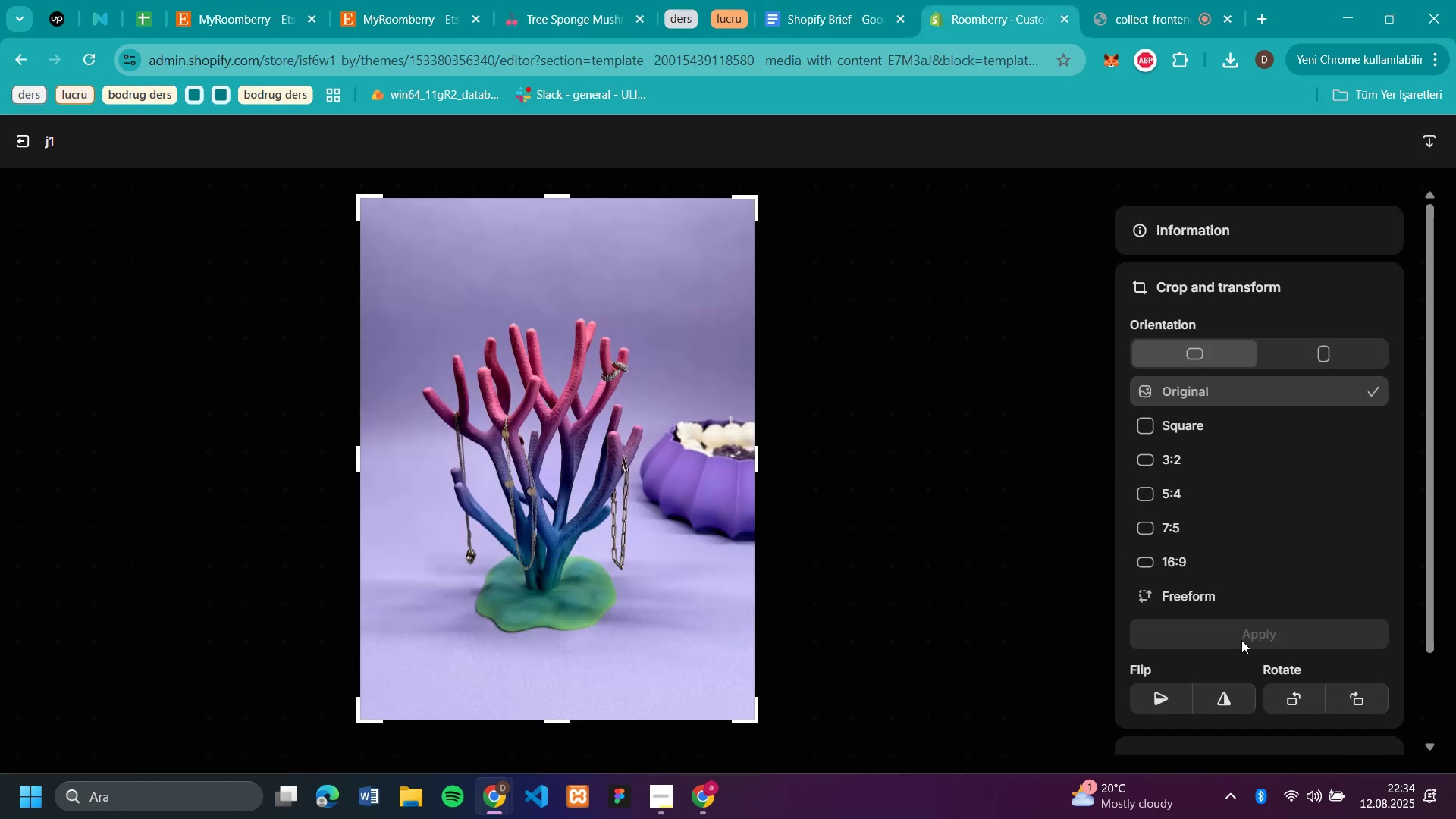 
left_click([1156, 591])
 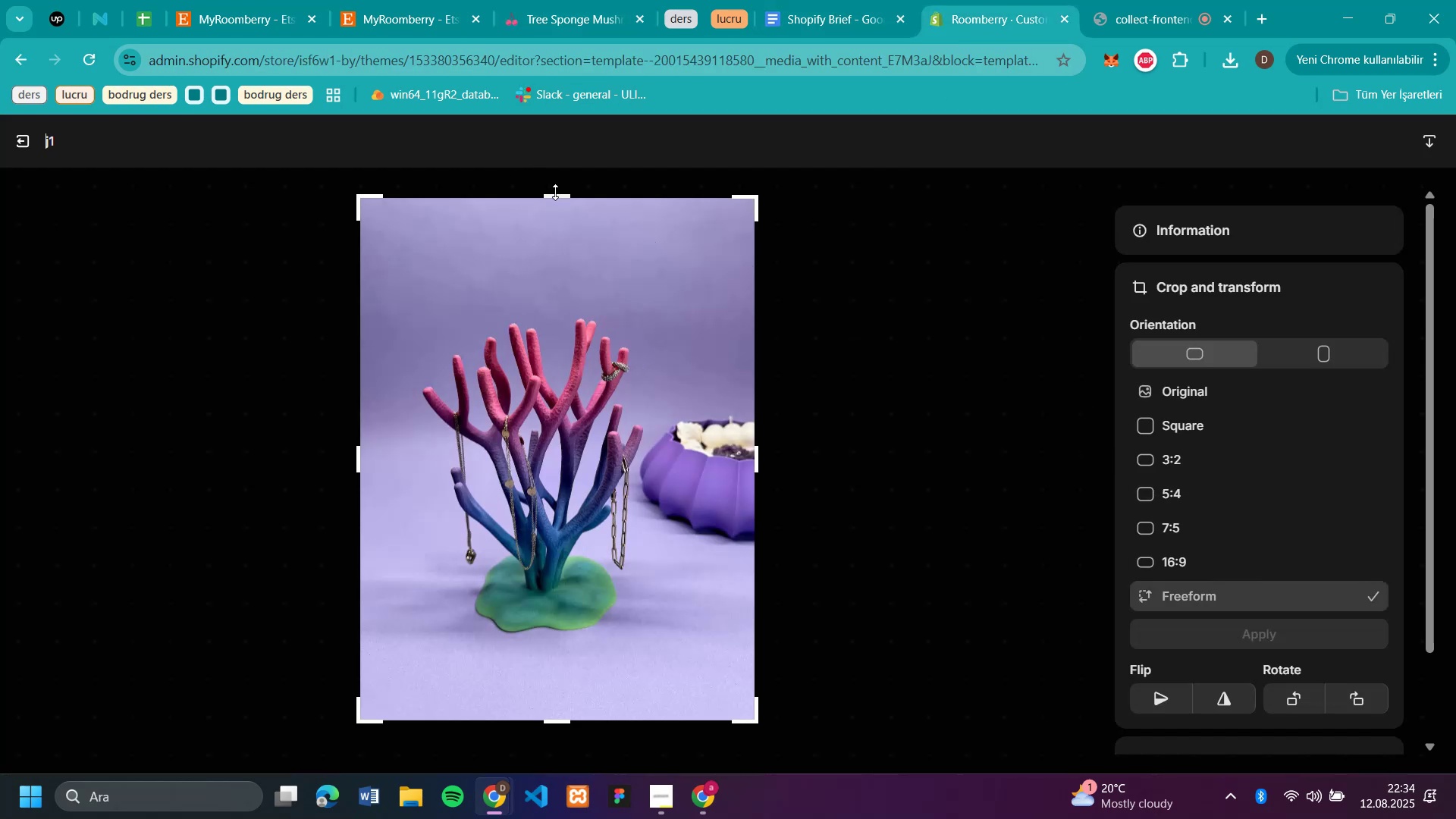 
left_click_drag(start_coordinate=[555, 195], to_coordinate=[543, 246])
 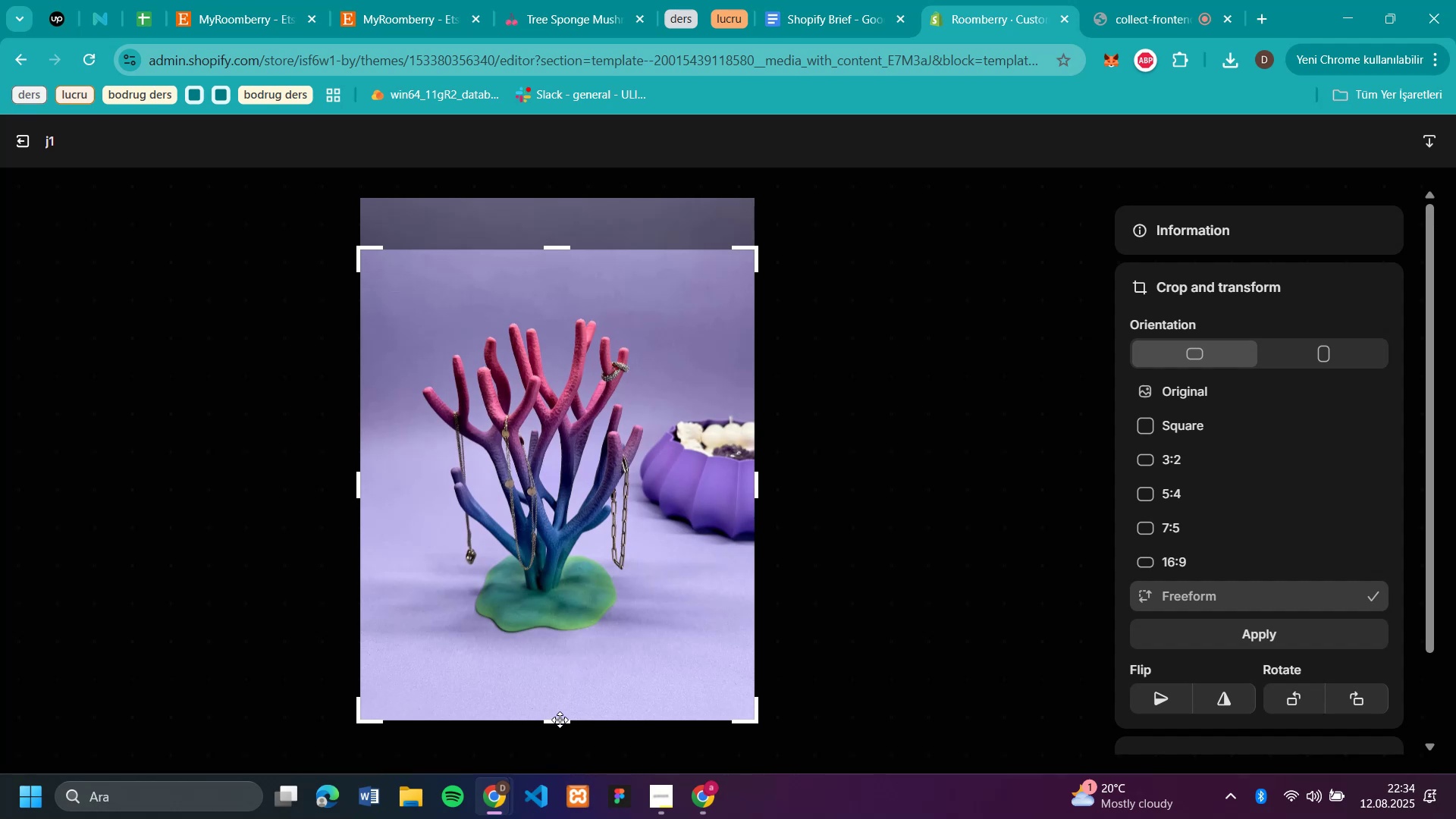 
left_click_drag(start_coordinate=[557, 724], to_coordinate=[580, 660])
 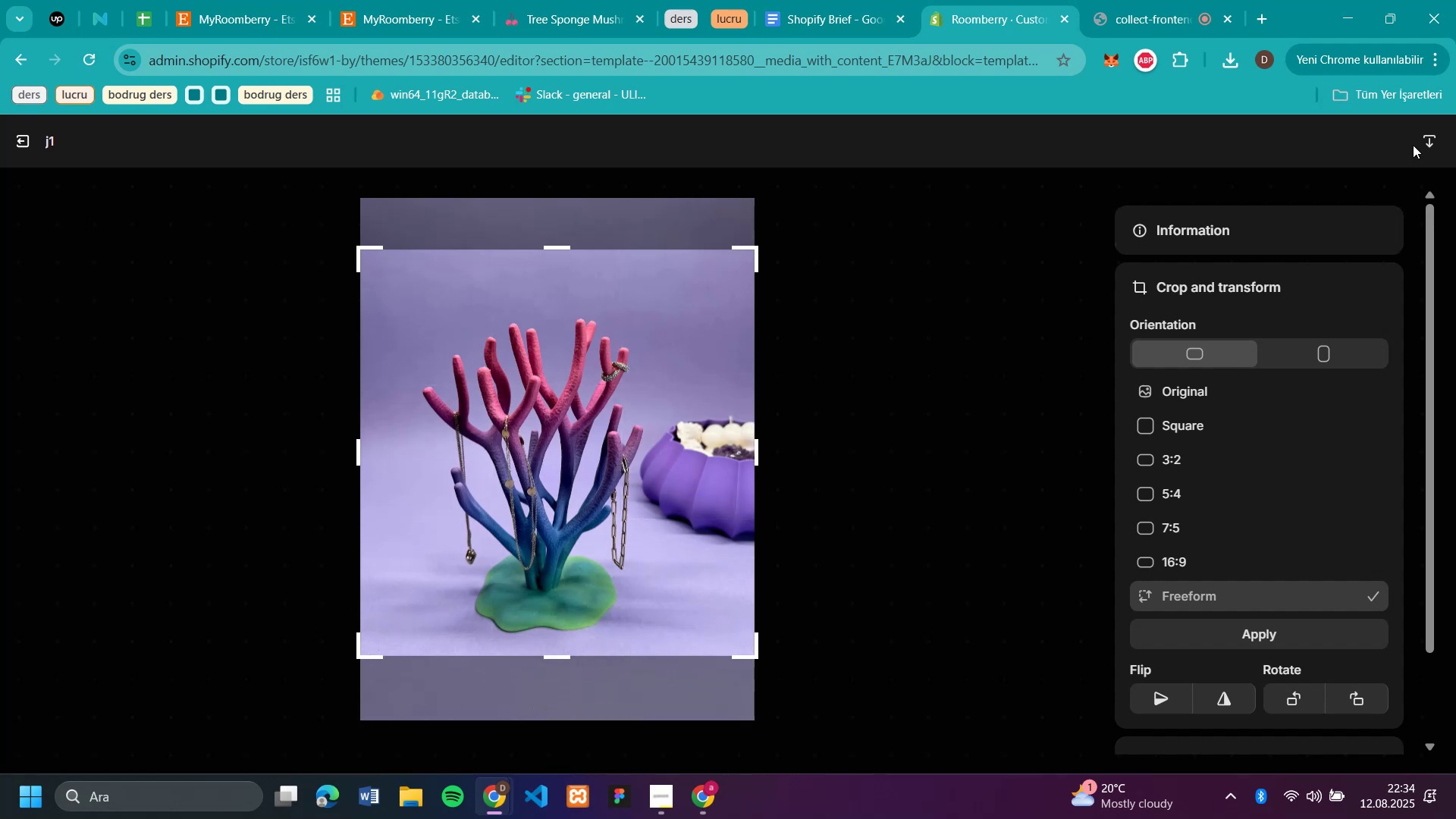 
left_click([1436, 147])
 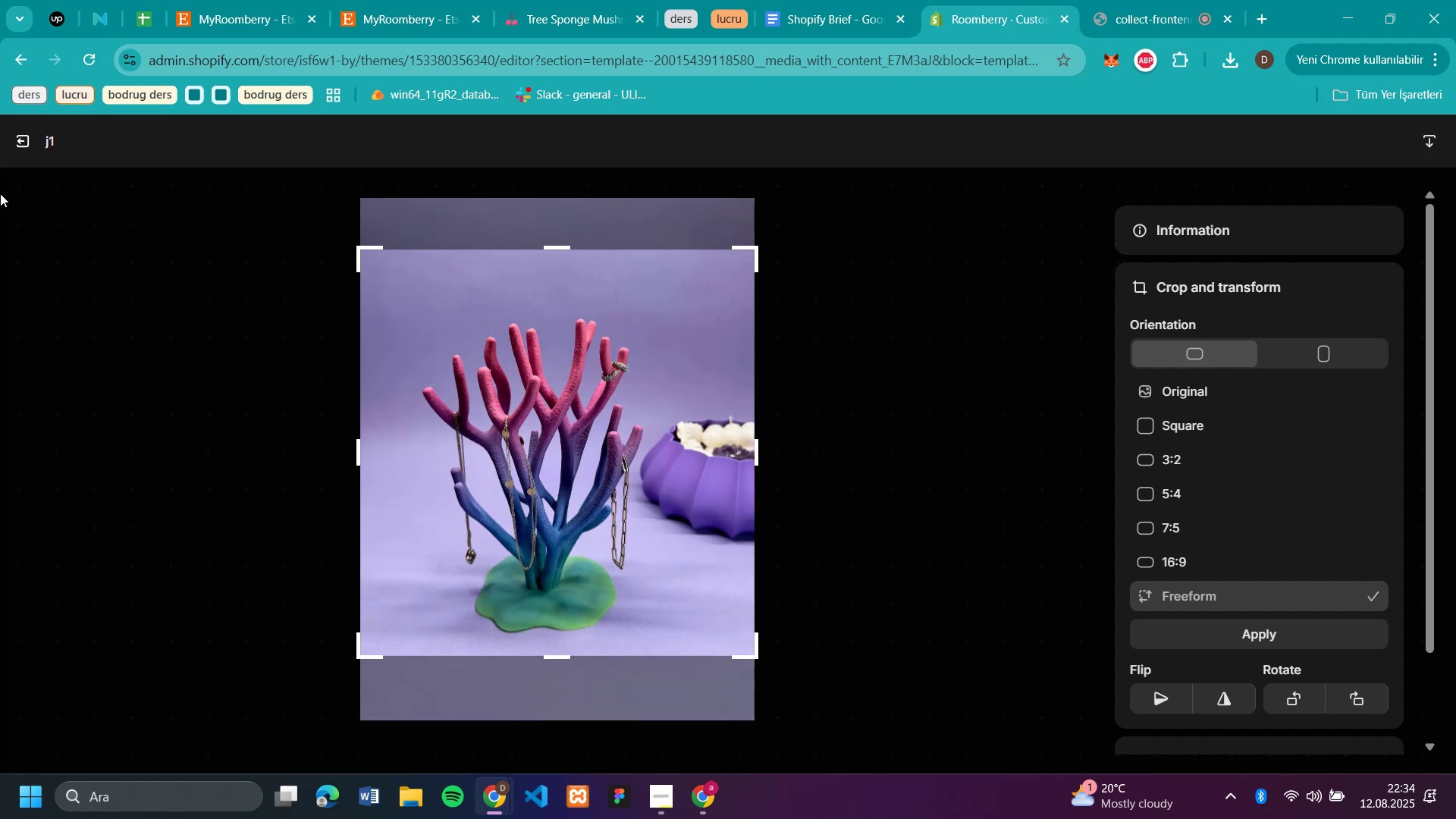 
mouse_move([19, 140])
 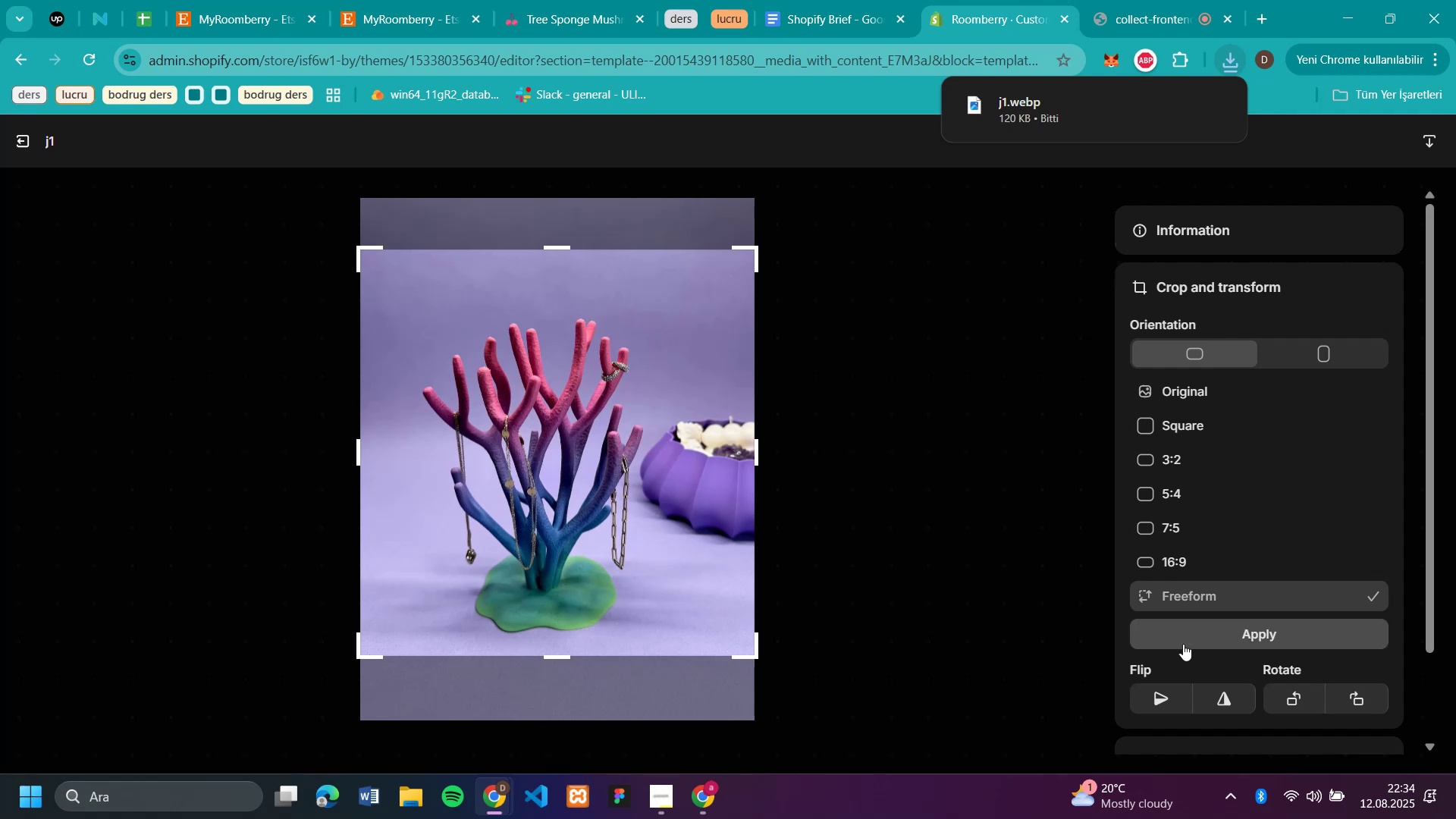 
double_click([1200, 639])
 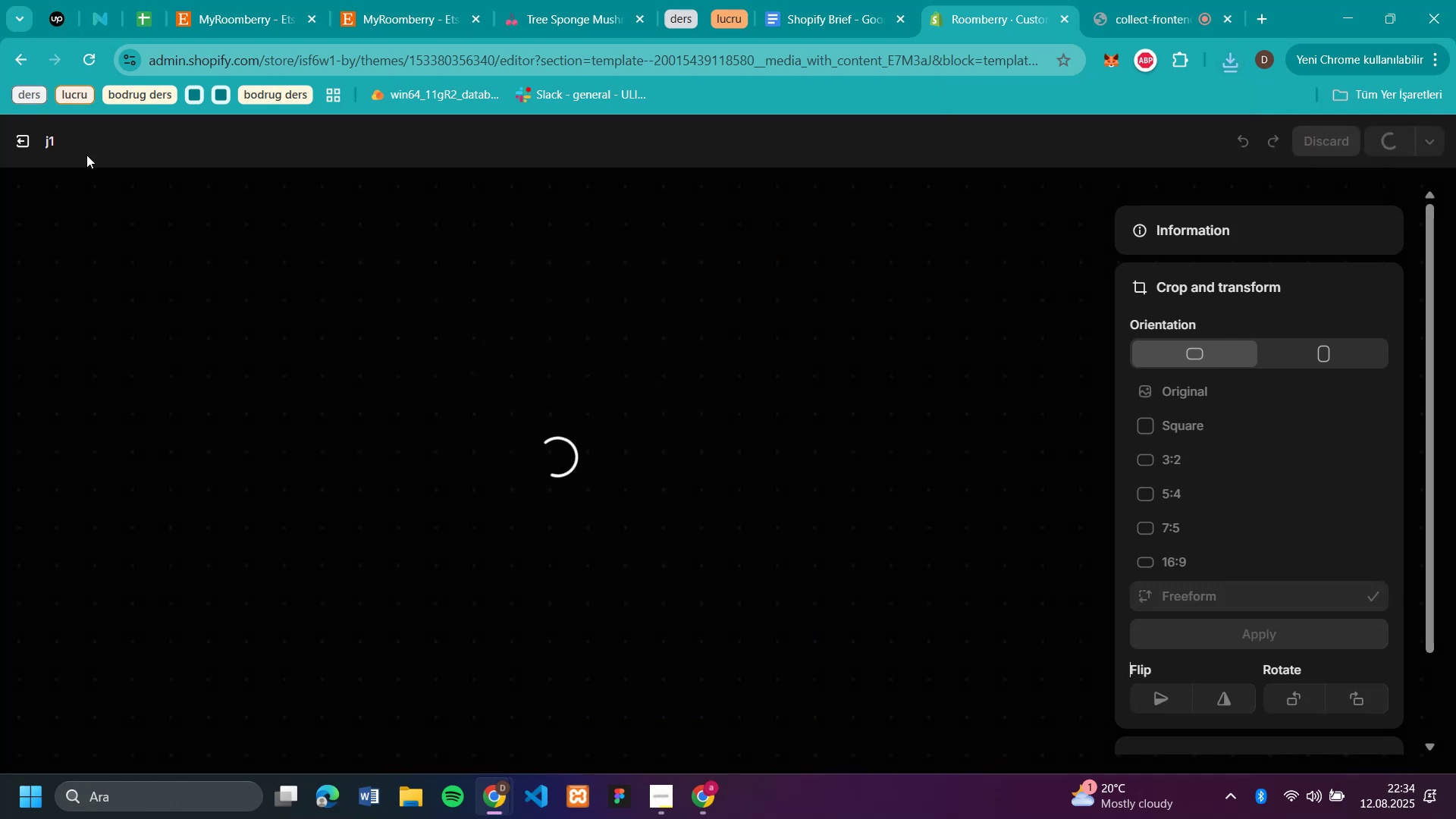 
wait(5.06)
 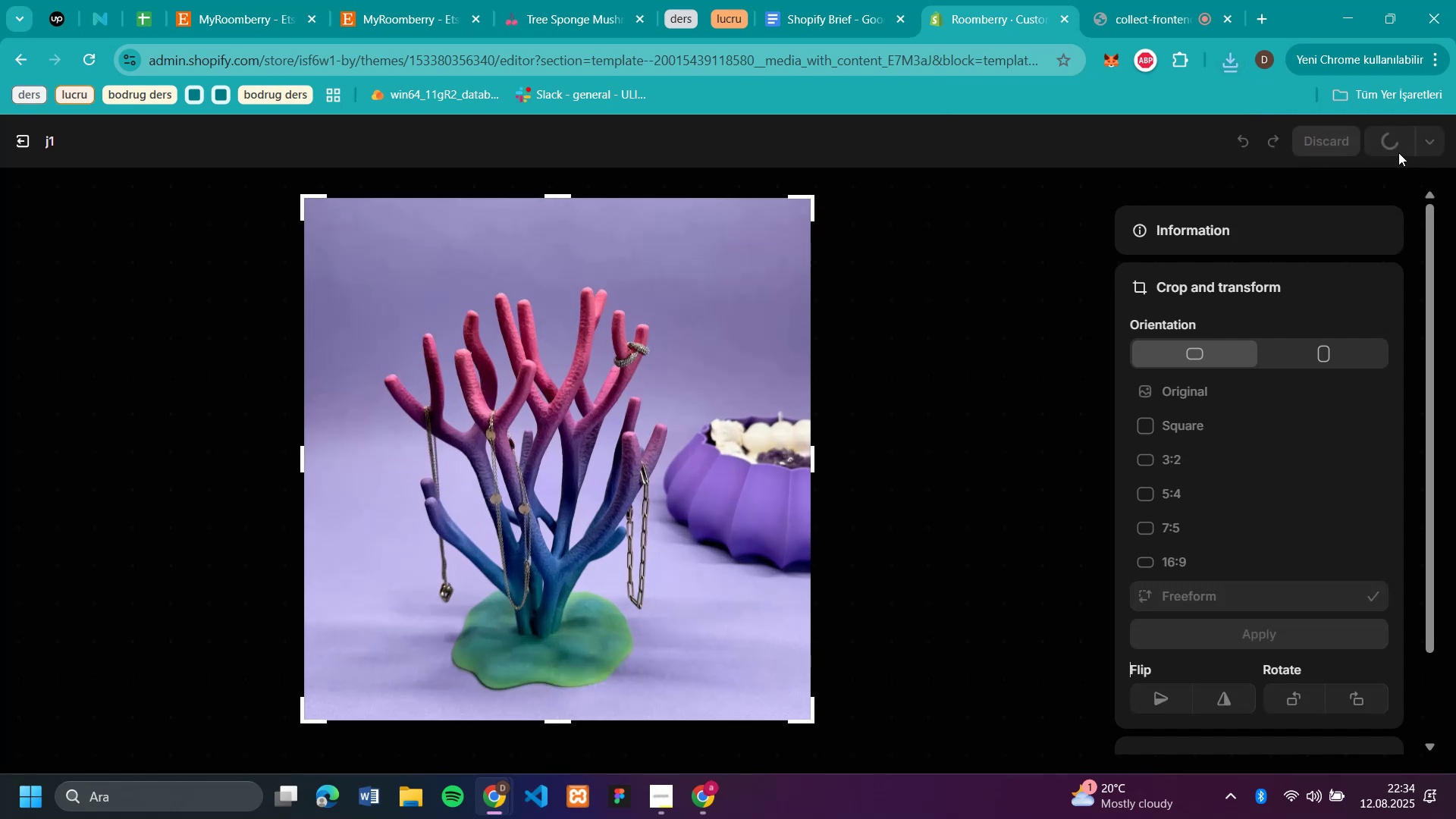 
left_click([14, 140])
 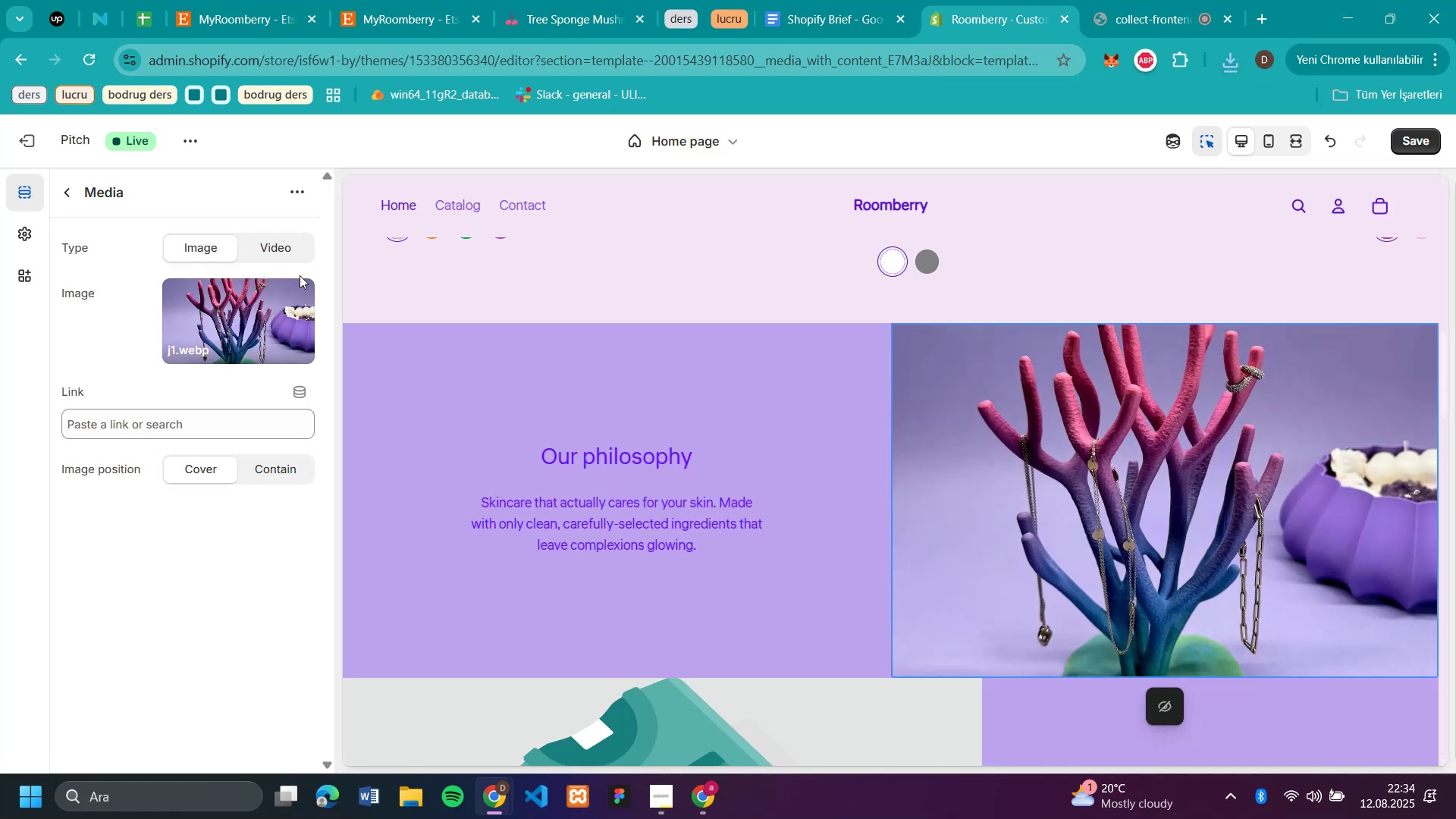 
left_click([294, 289])
 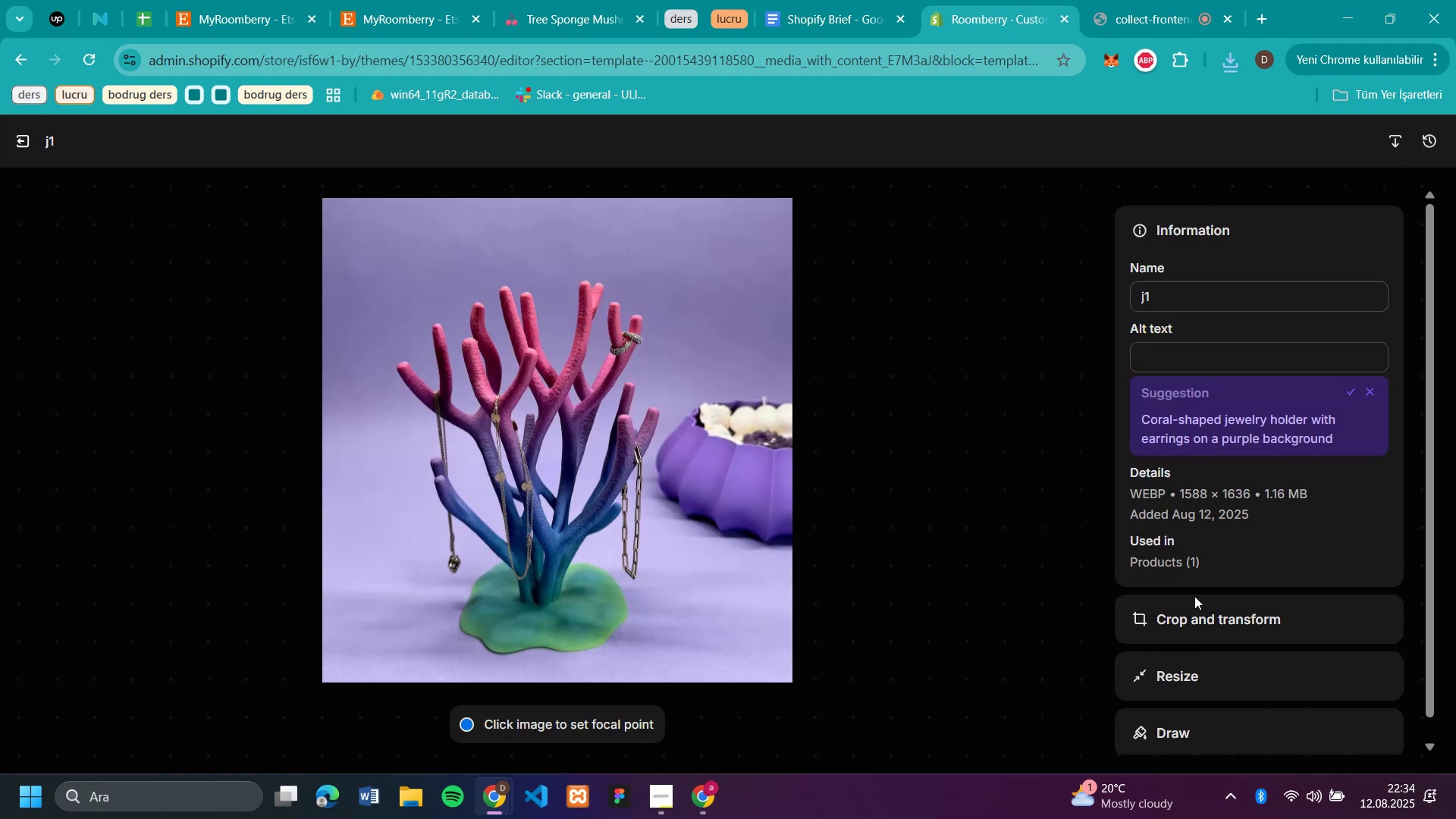 
wait(5.71)
 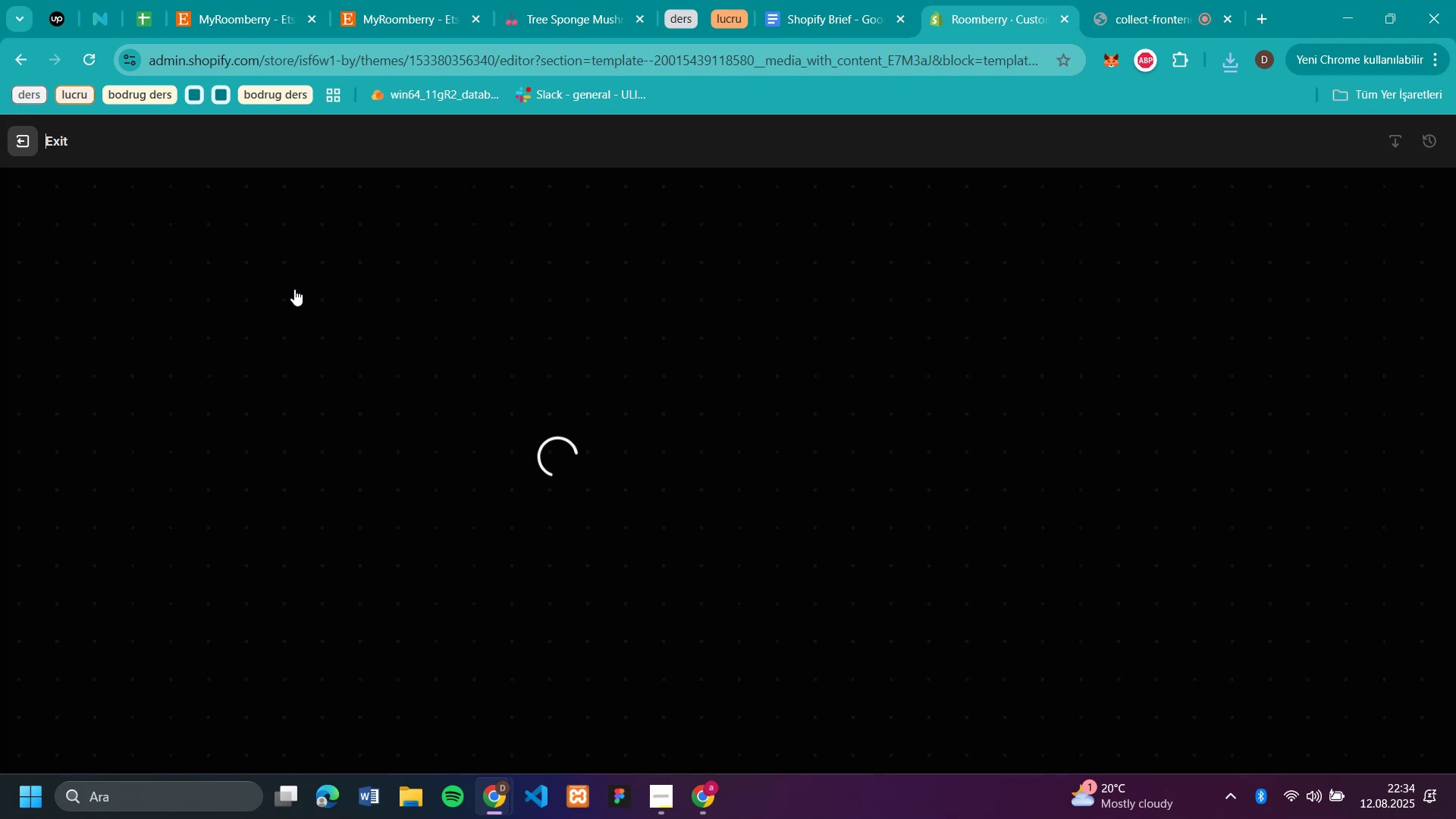 
left_click([37, 133])
 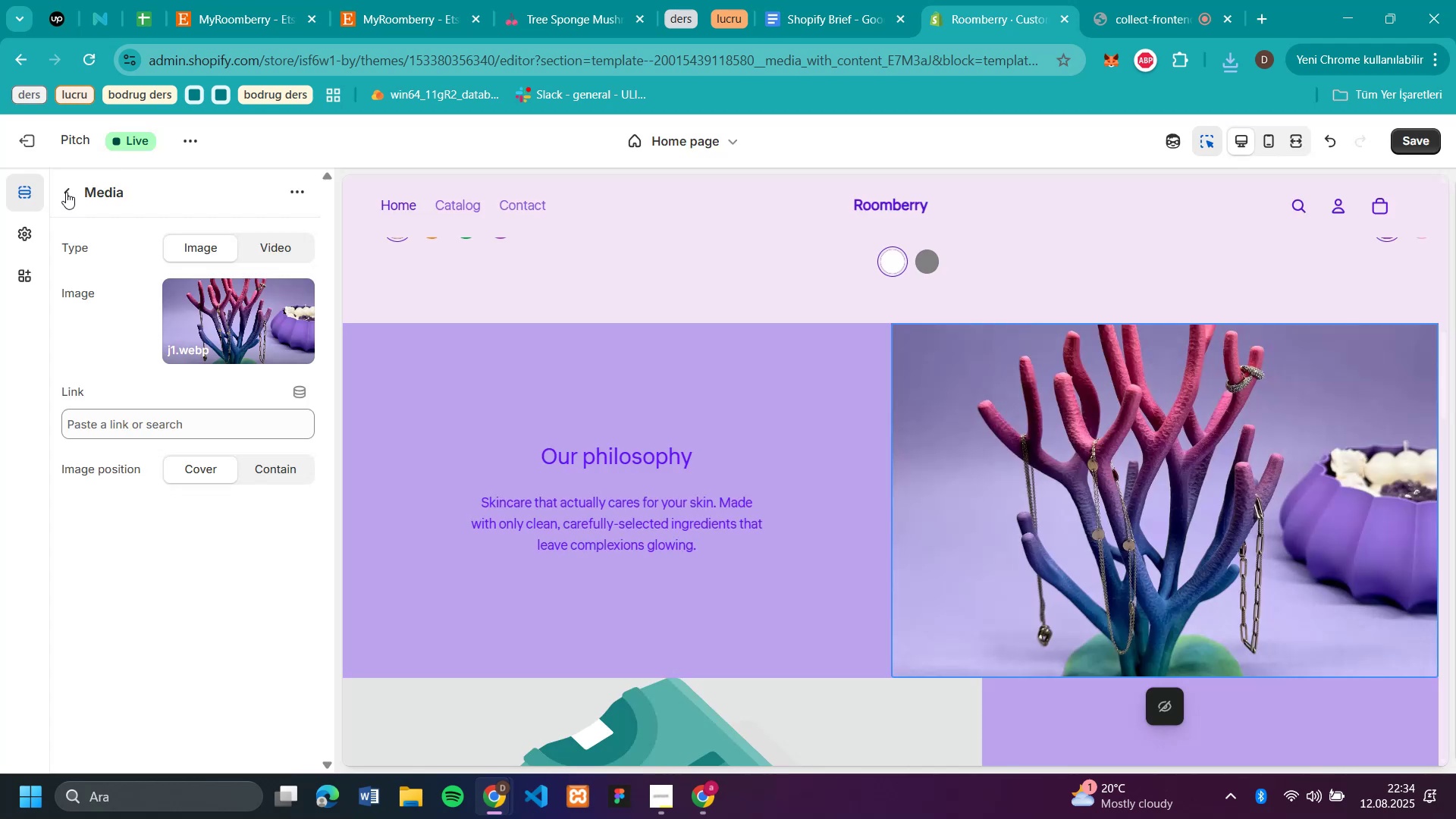 
mouse_move([240, 337])
 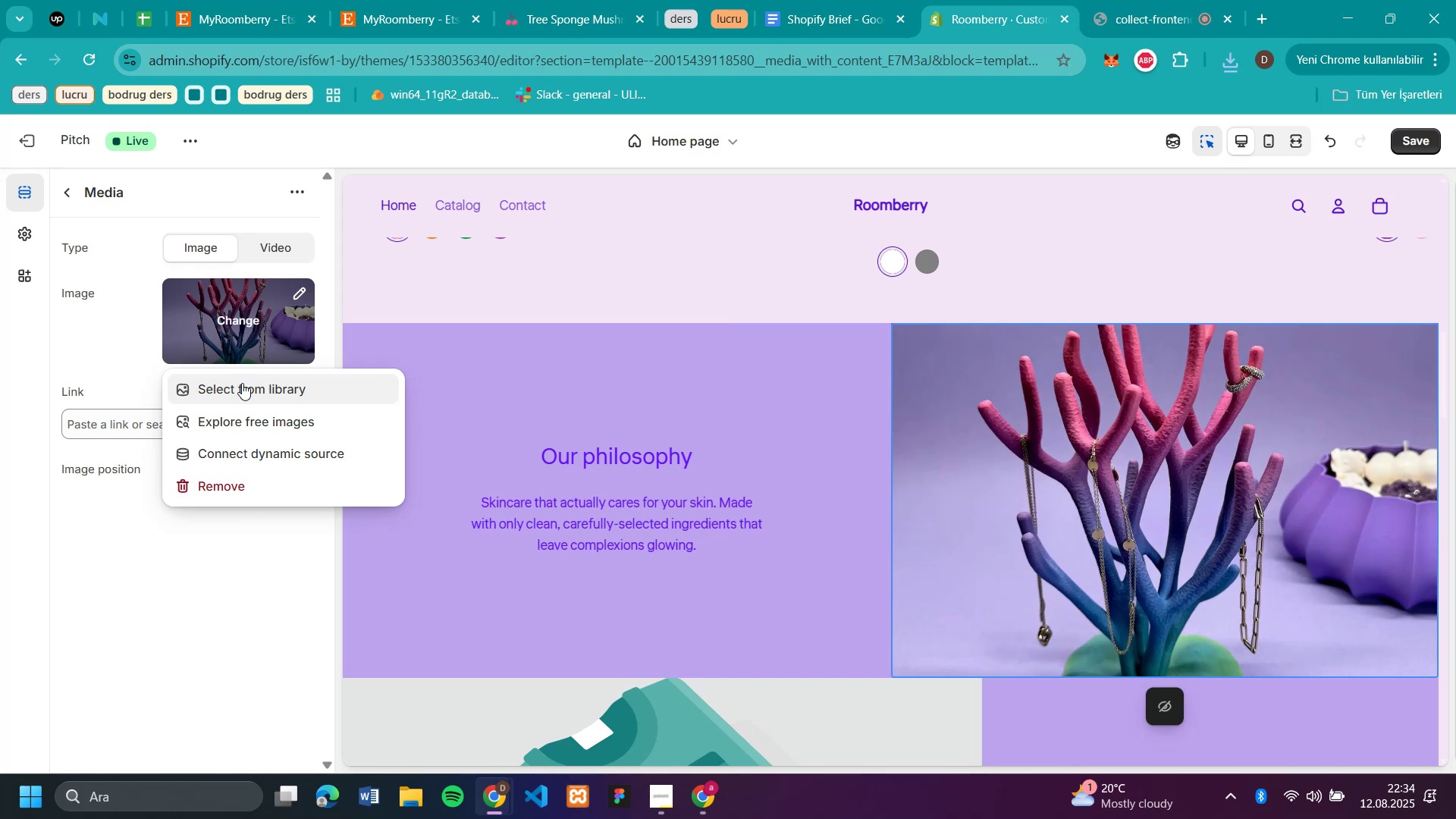 
left_click([242, 383])
 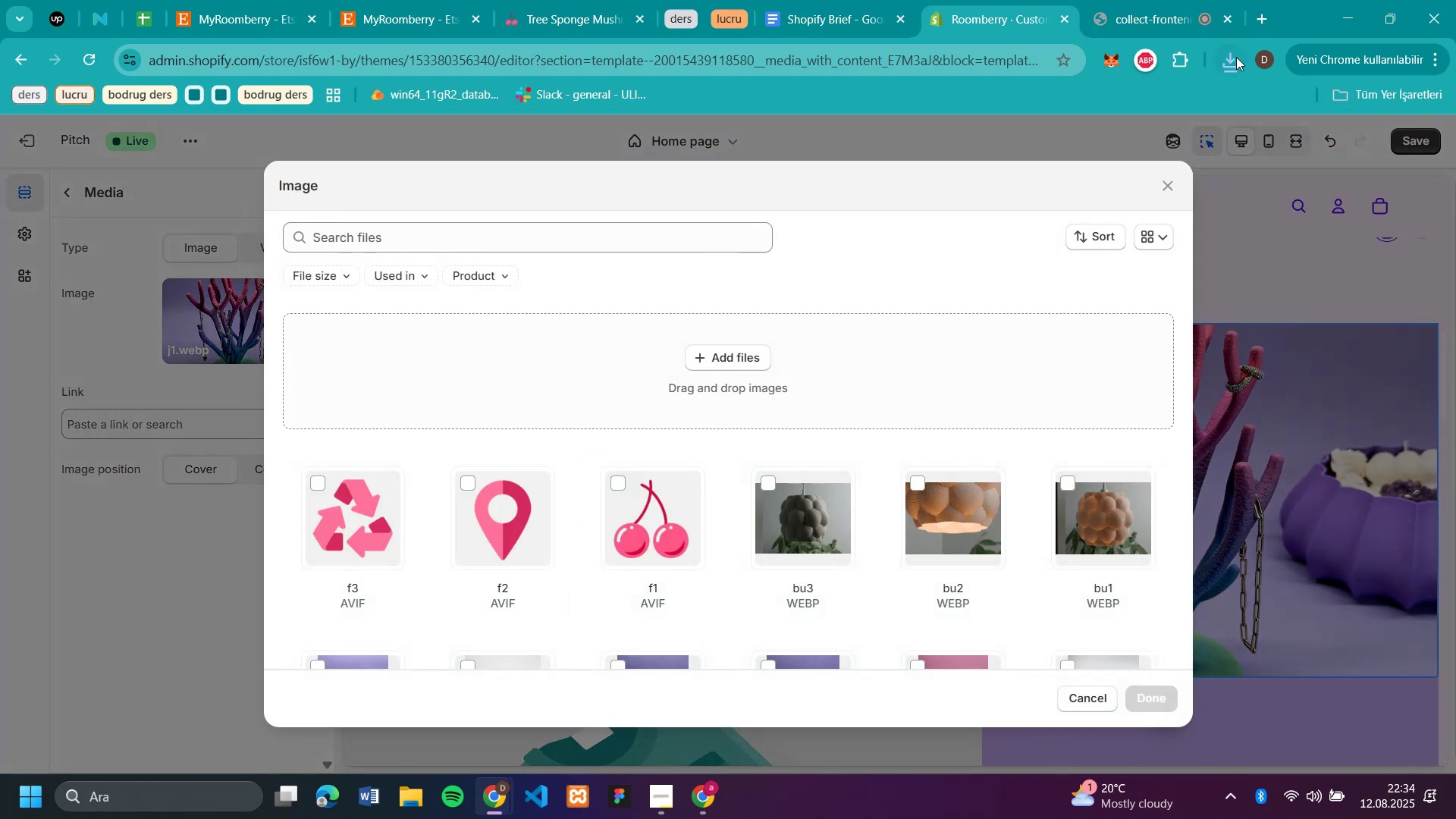 
left_click_drag(start_coordinate=[1075, 150], to_coordinate=[768, 309])
 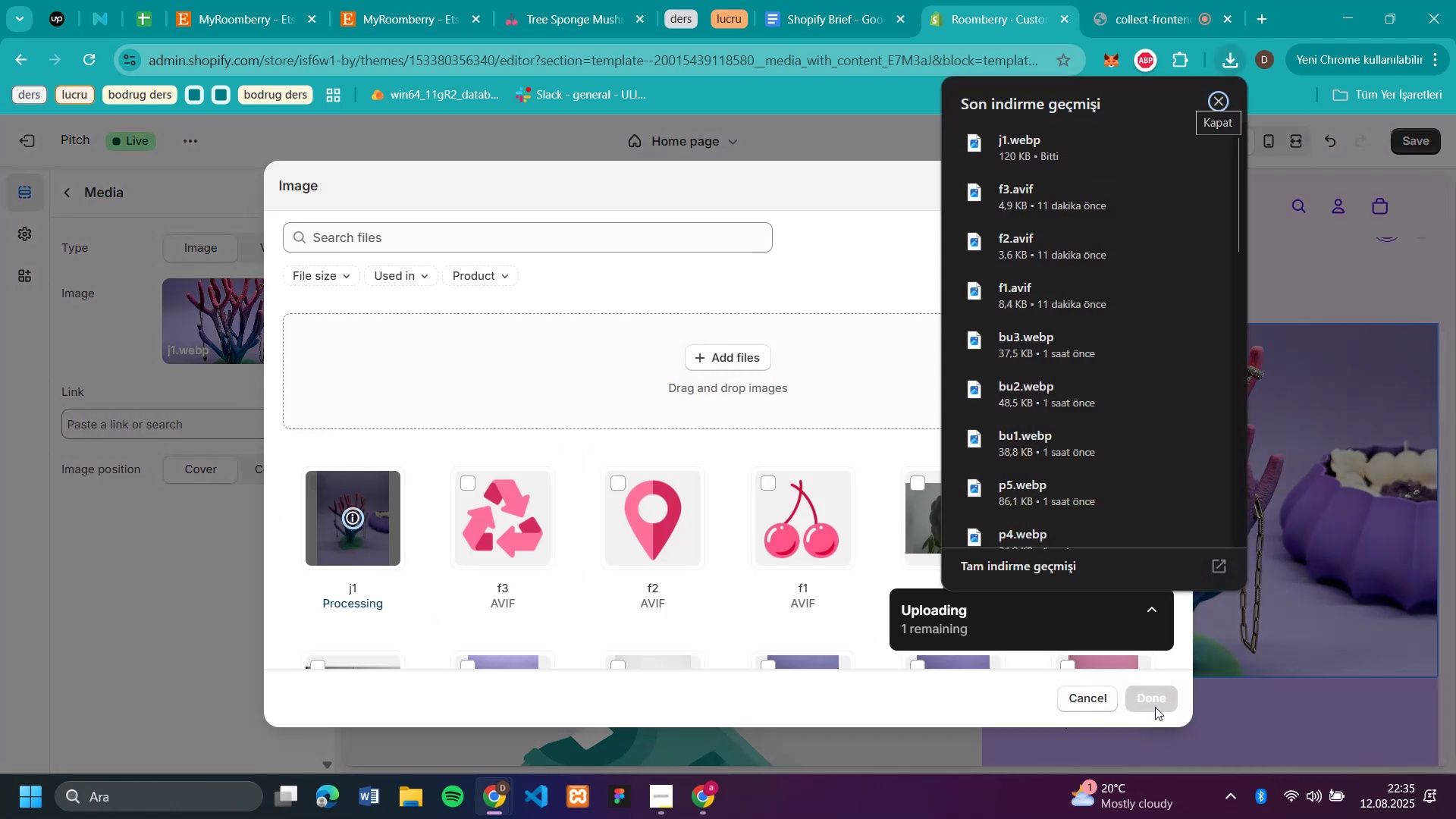 
wait(5.86)
 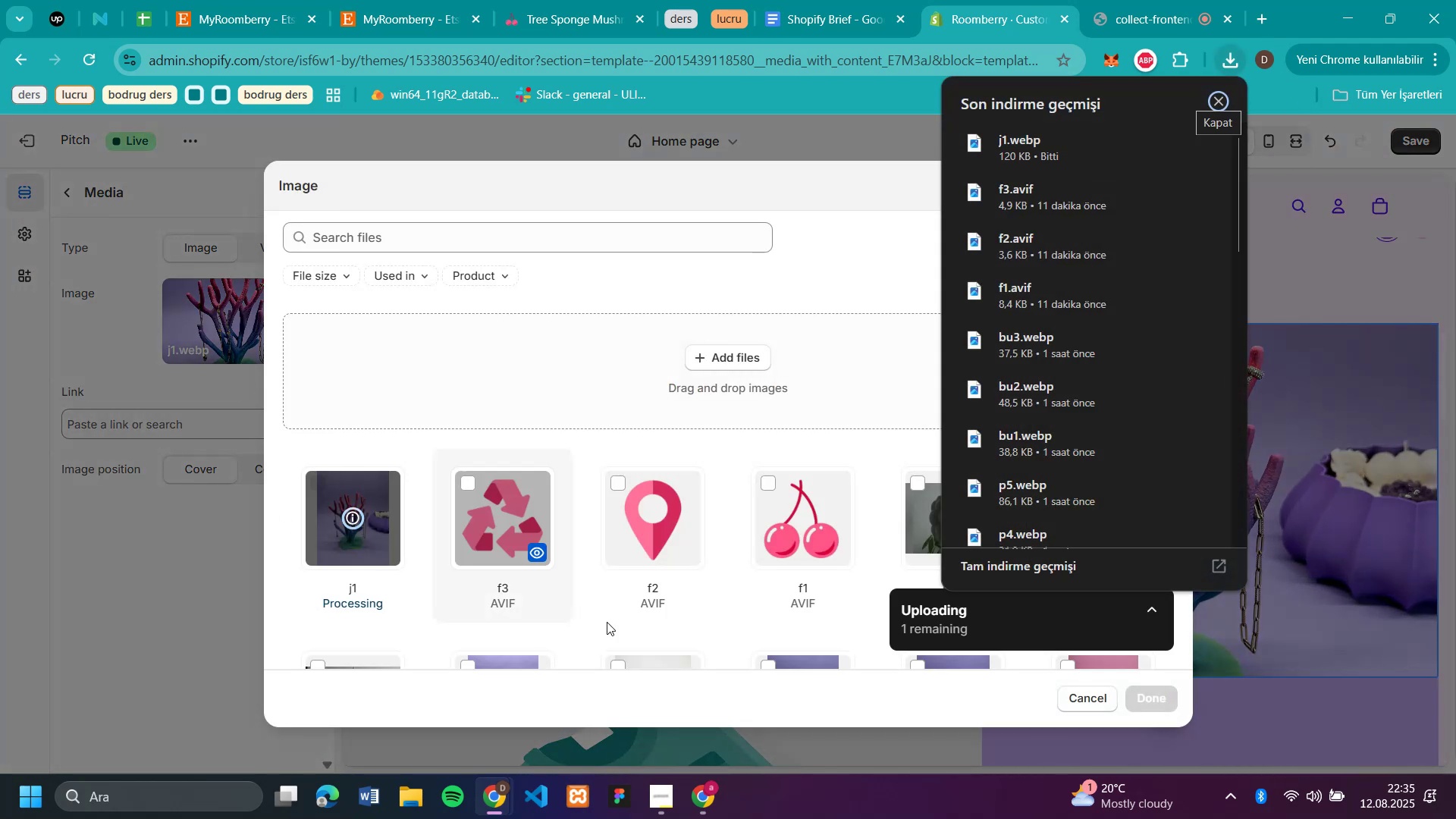 
left_click([1155, 707])
 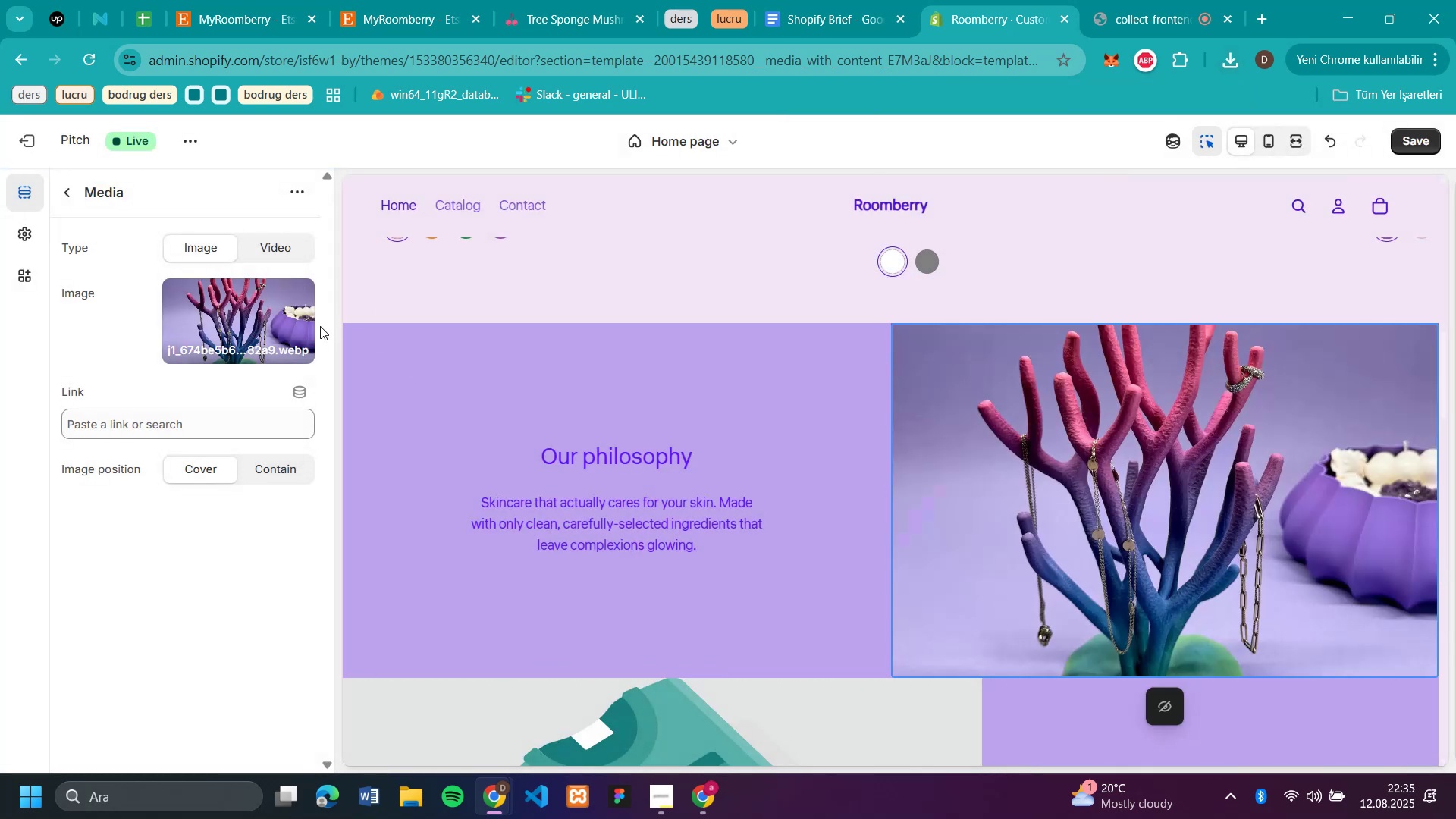 
wait(6.28)
 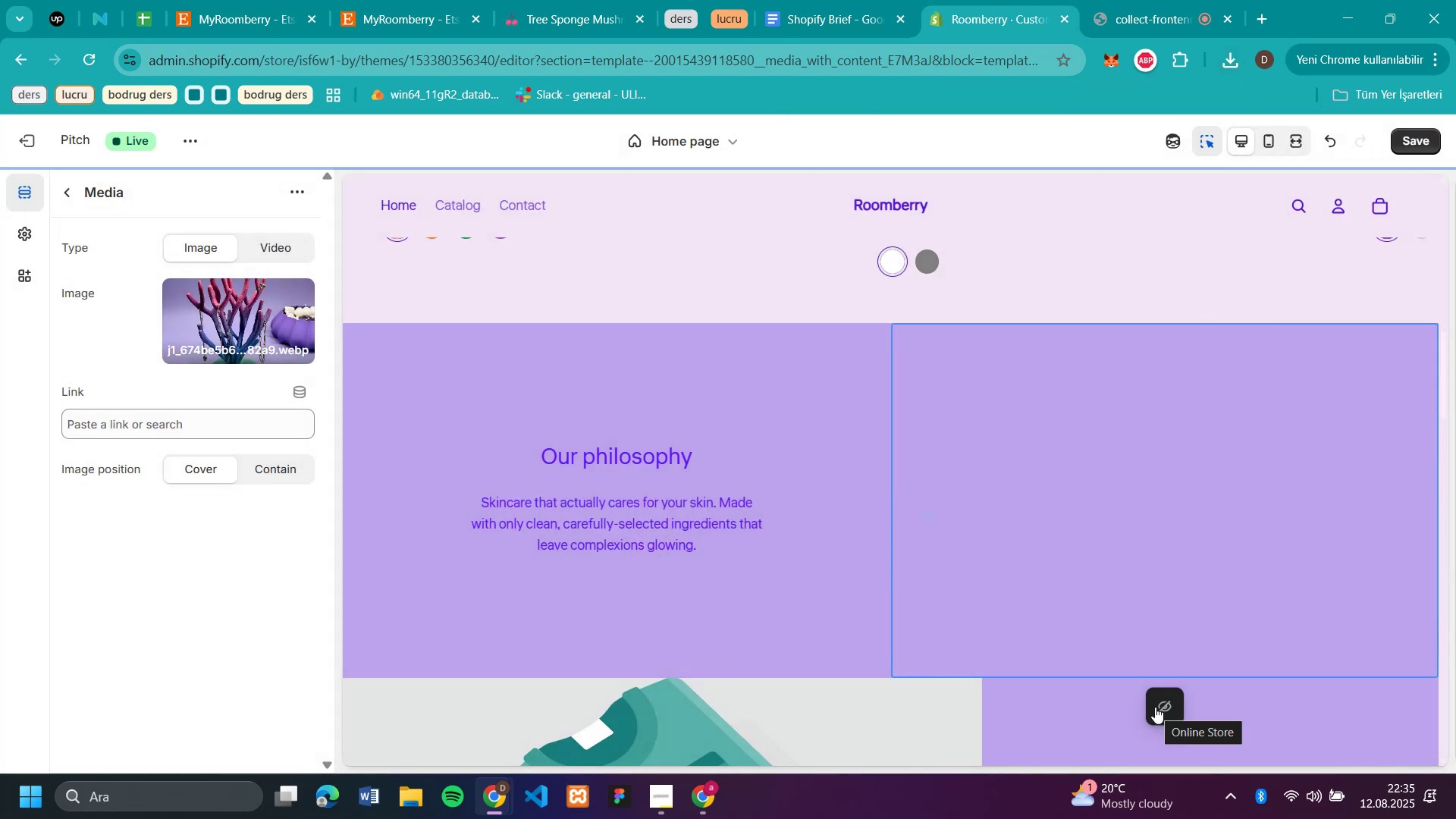 
left_click([305, 283])
 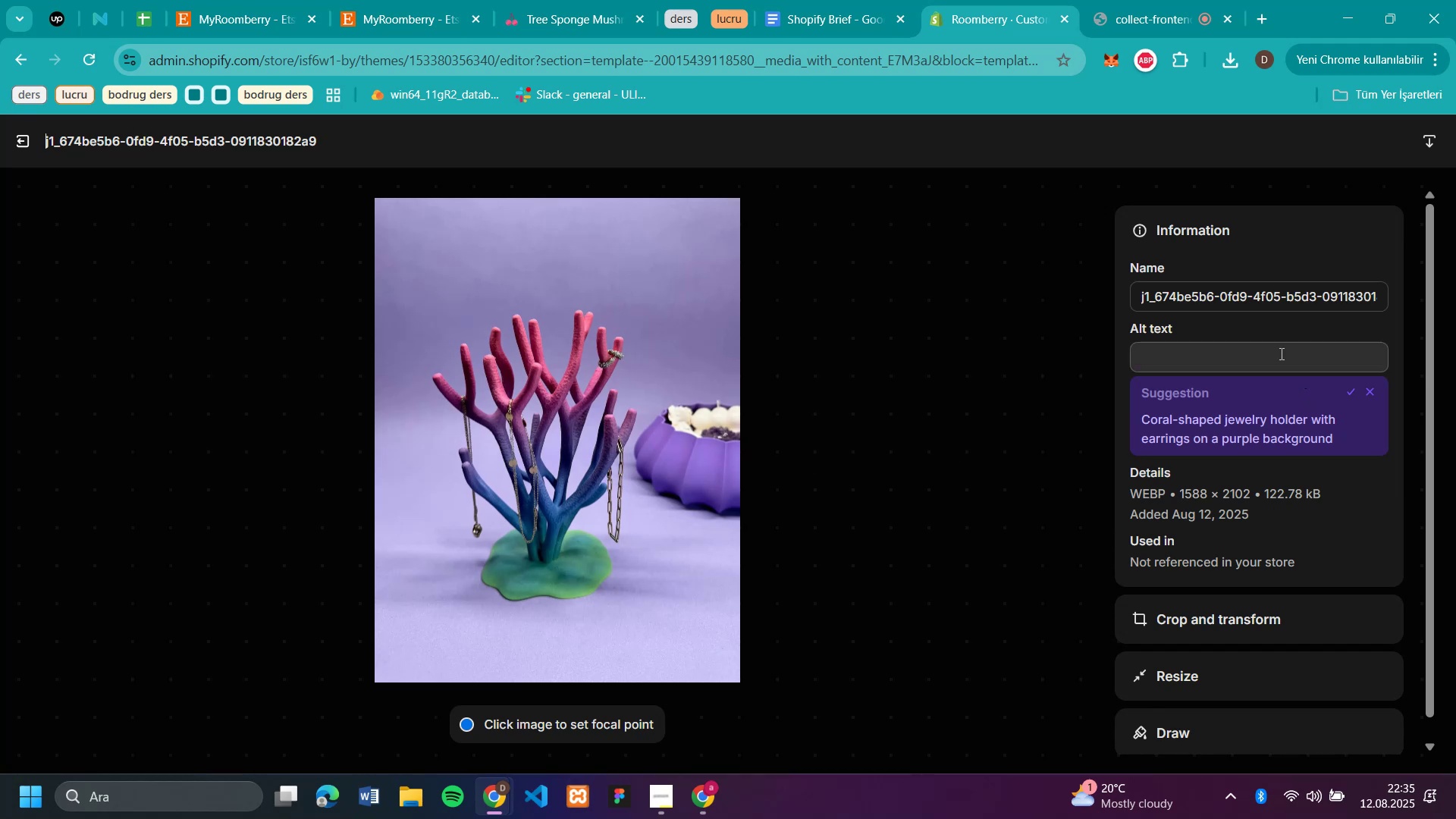 
wait(6.07)
 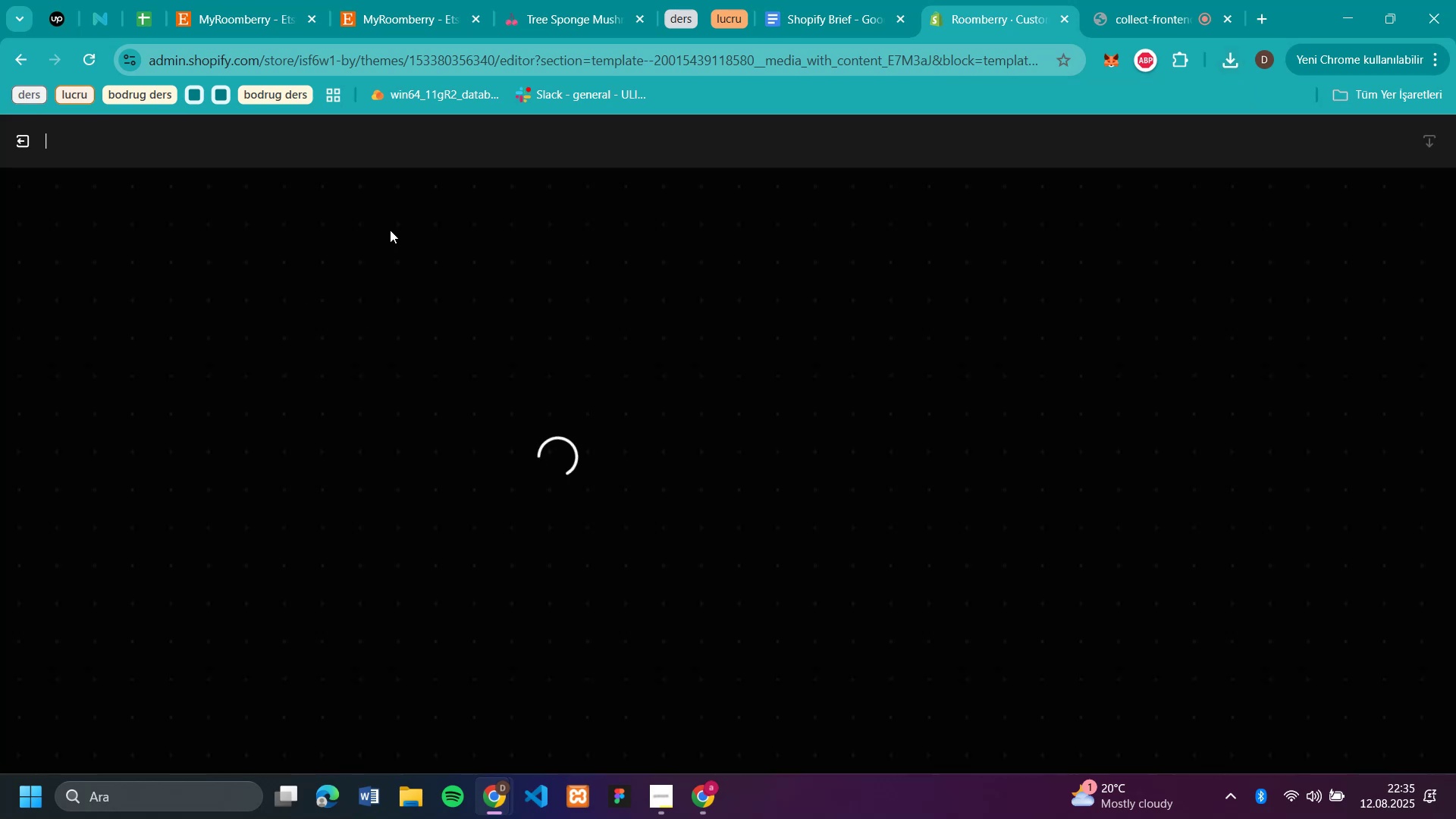 
left_click([1164, 627])
 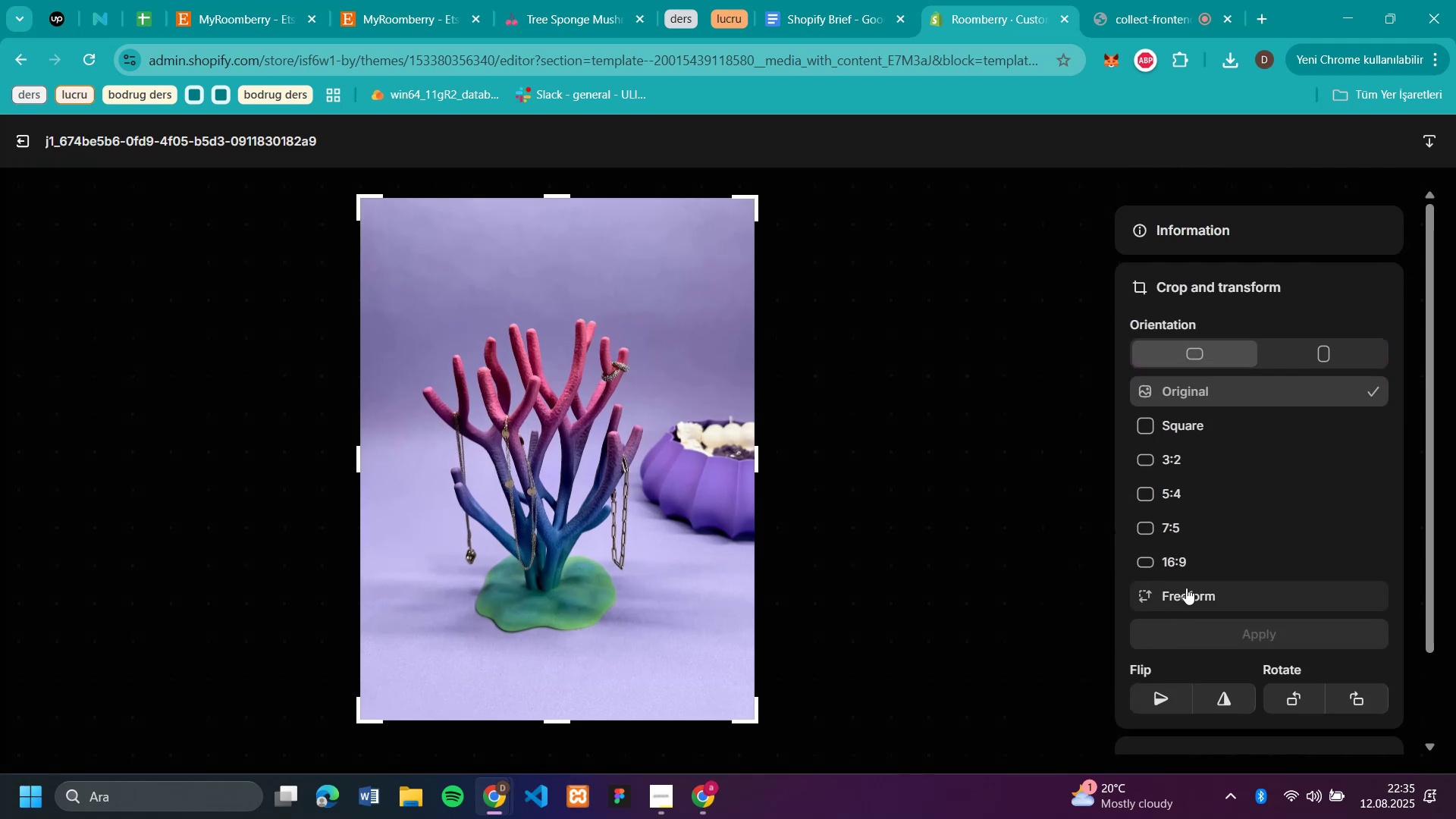 
left_click([1186, 588])
 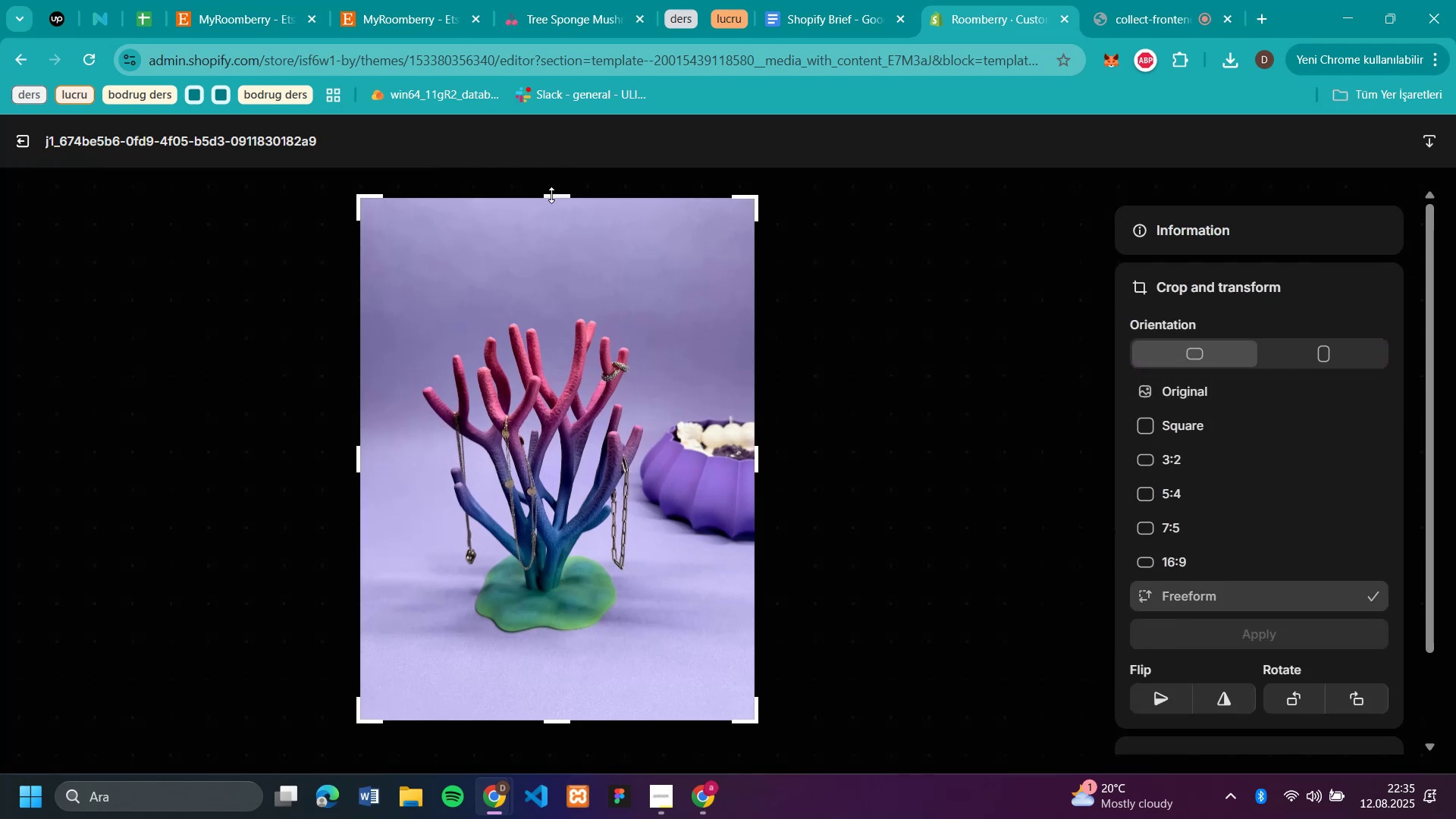 
left_click_drag(start_coordinate=[557, 197], to_coordinate=[554, 312])
 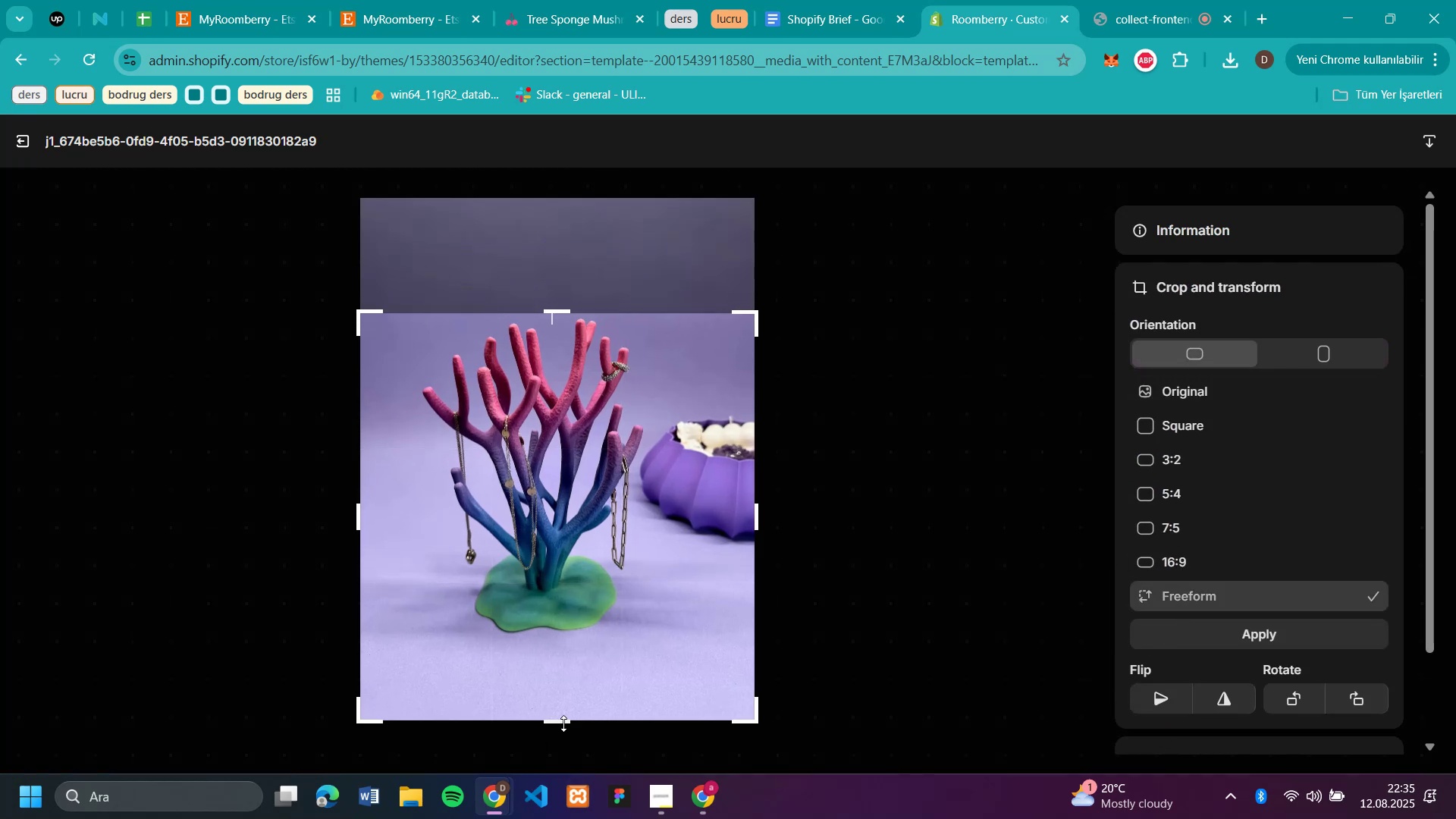 
left_click_drag(start_coordinate=[563, 720], to_coordinate=[592, 639])
 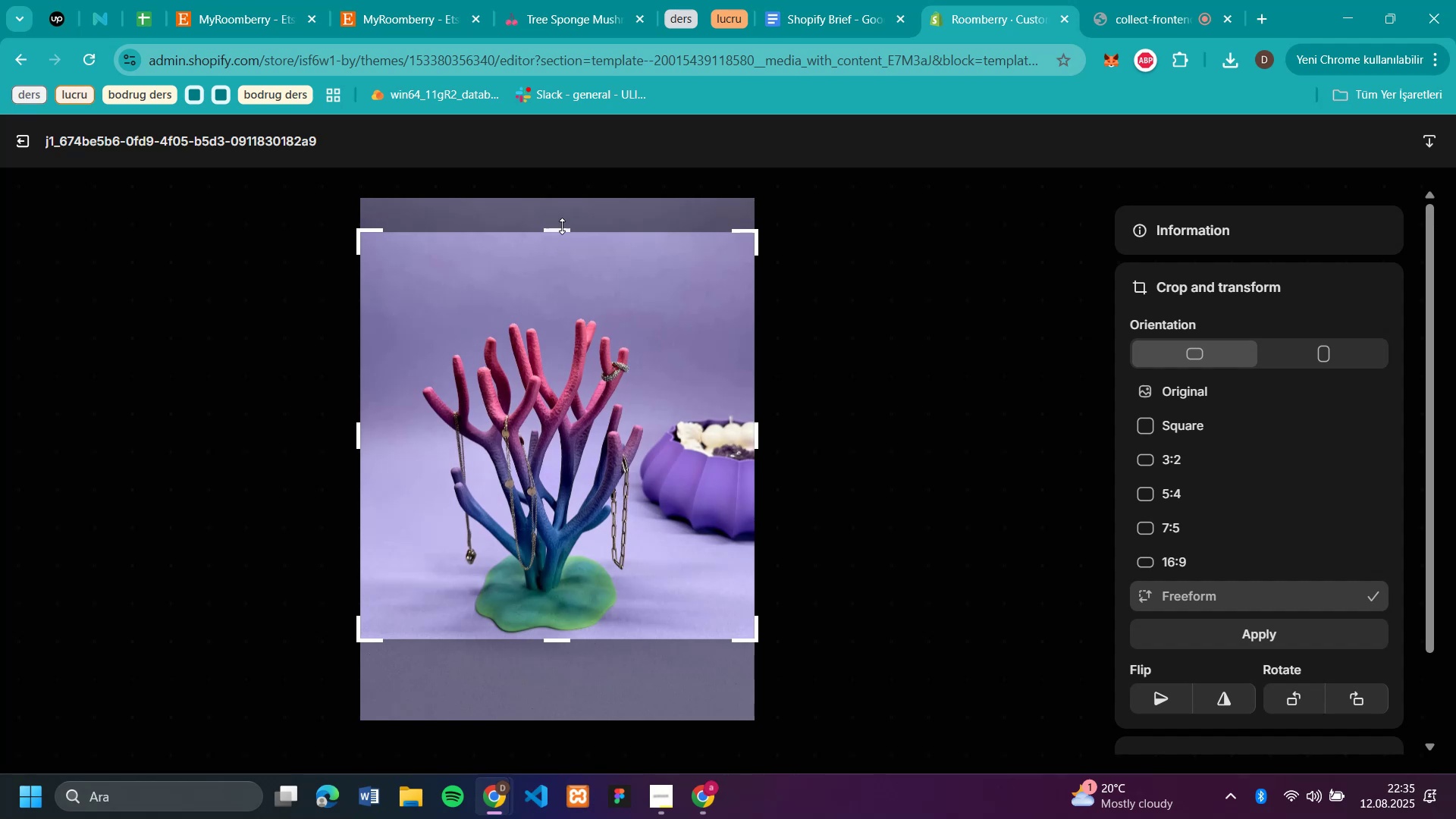 
left_click_drag(start_coordinate=[562, 226], to_coordinate=[570, 308])
 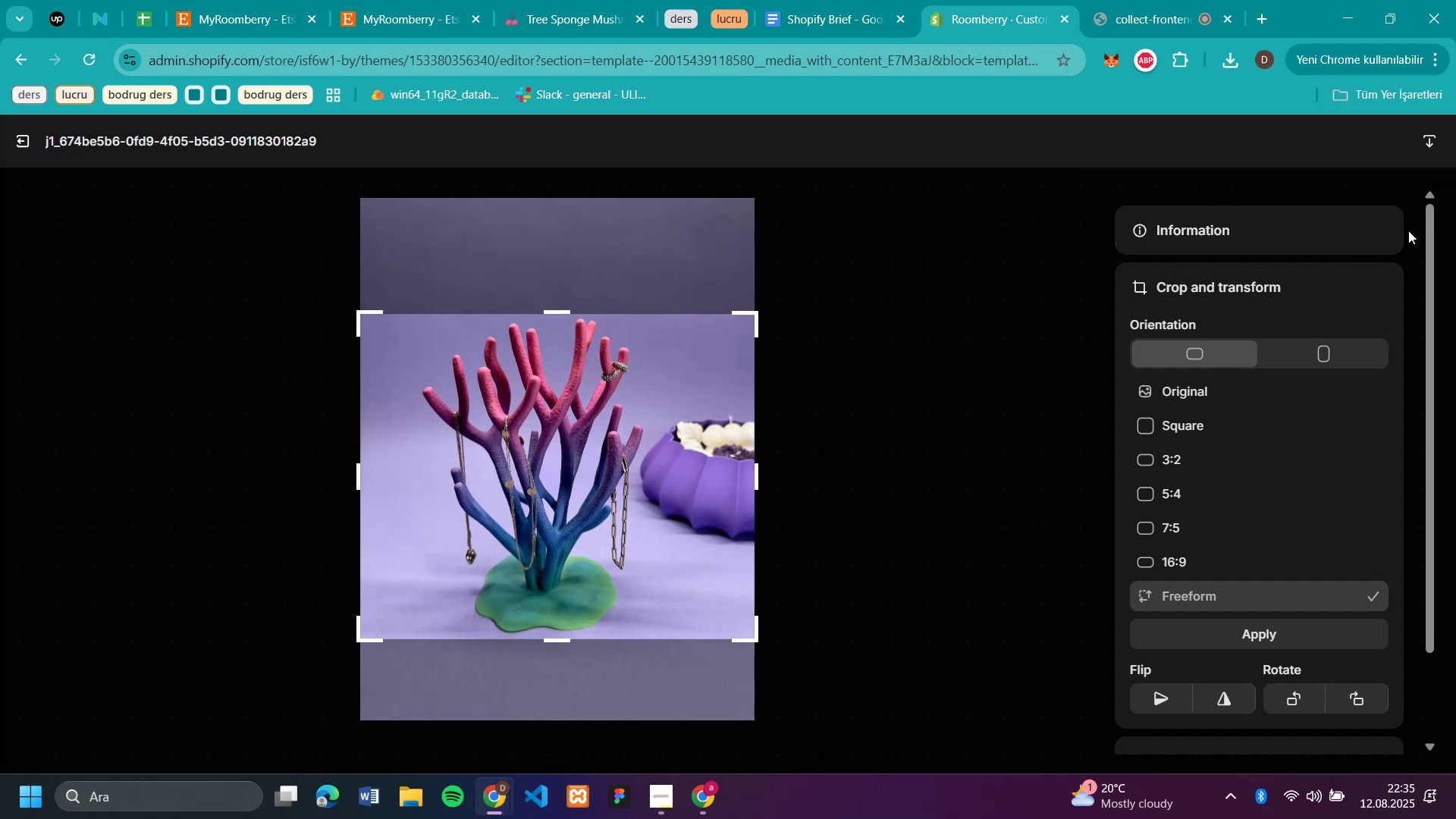 
left_click([1222, 628])
 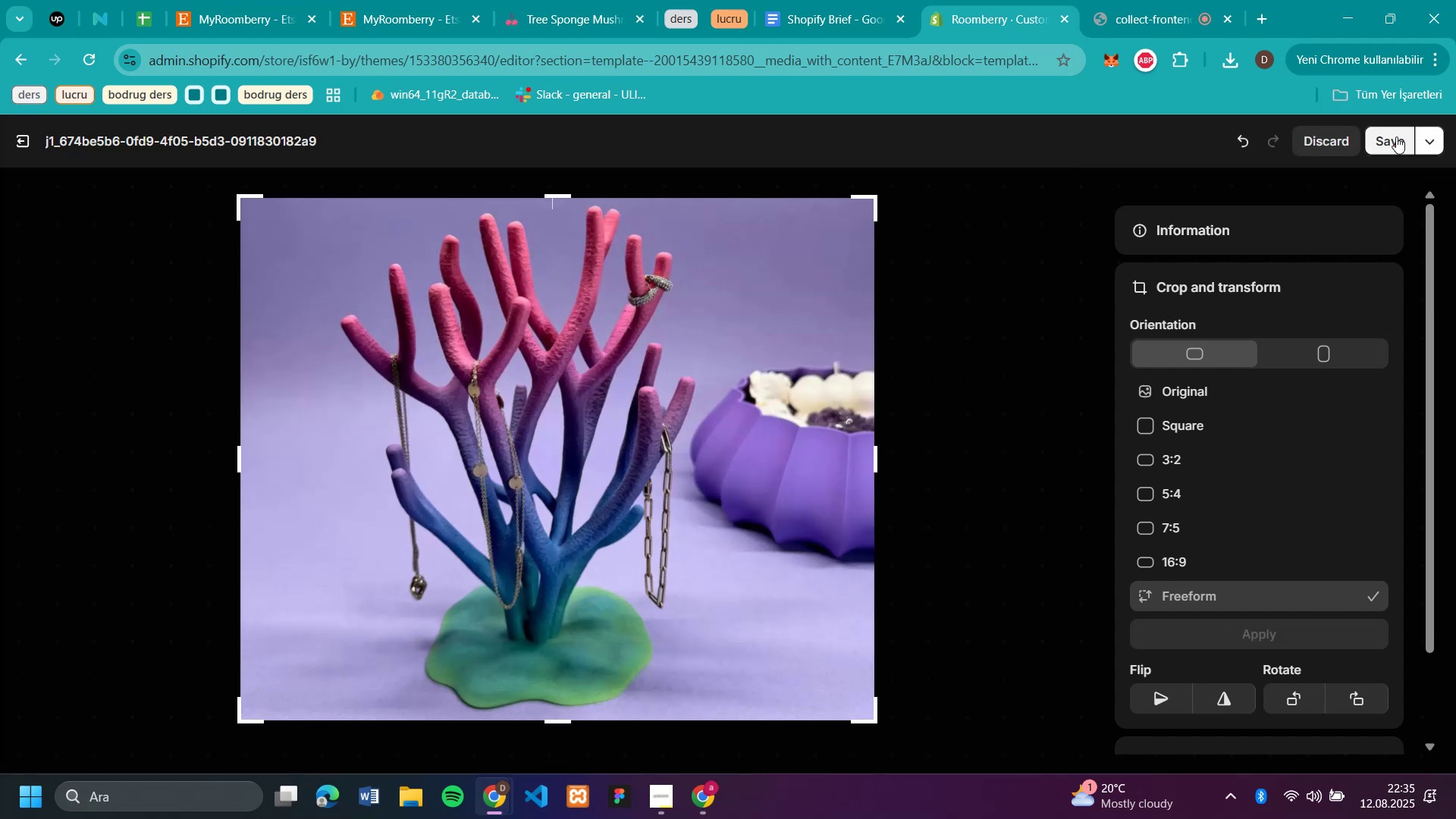 
left_click([1396, 136])
 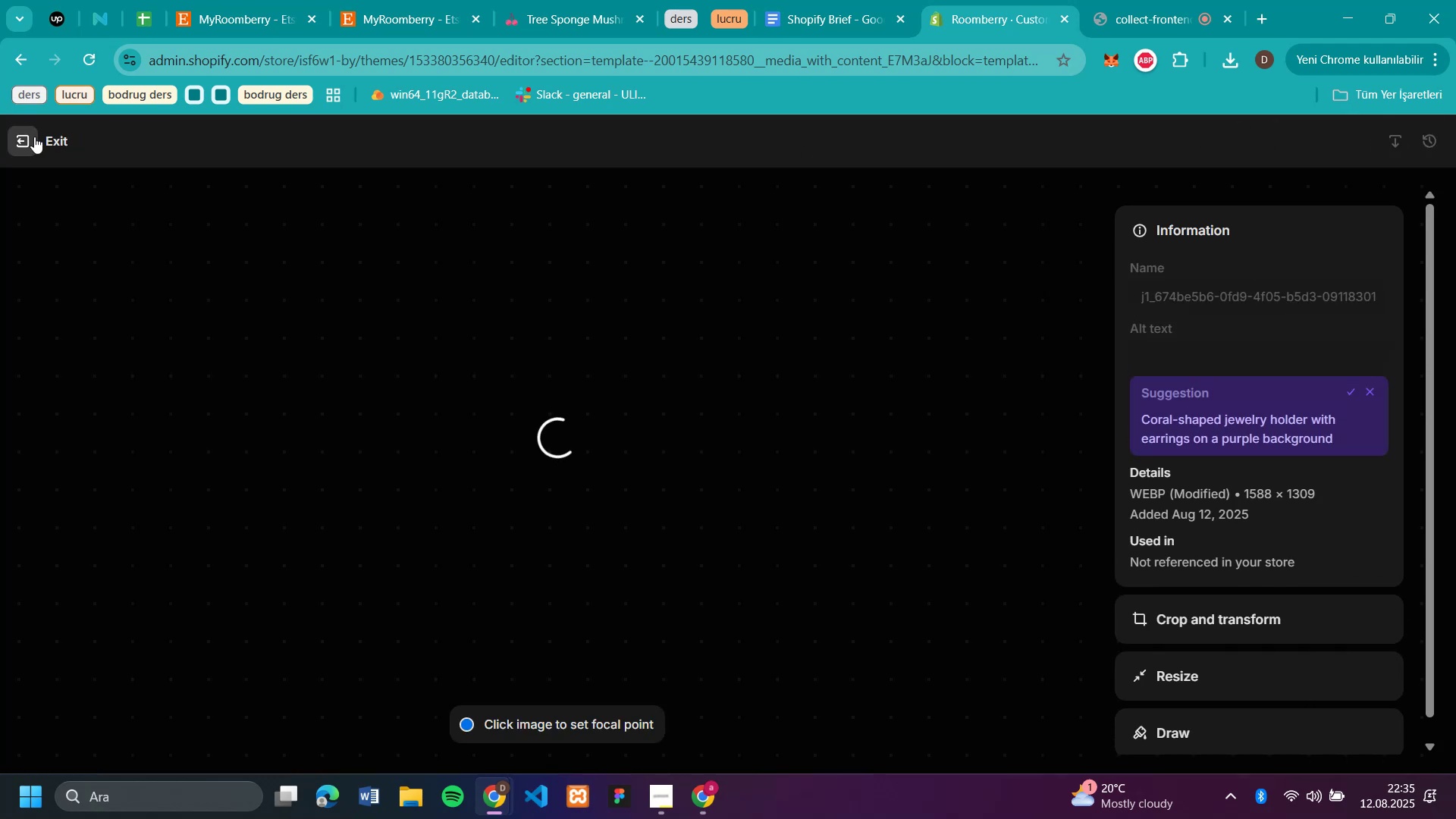 
wait(7.12)
 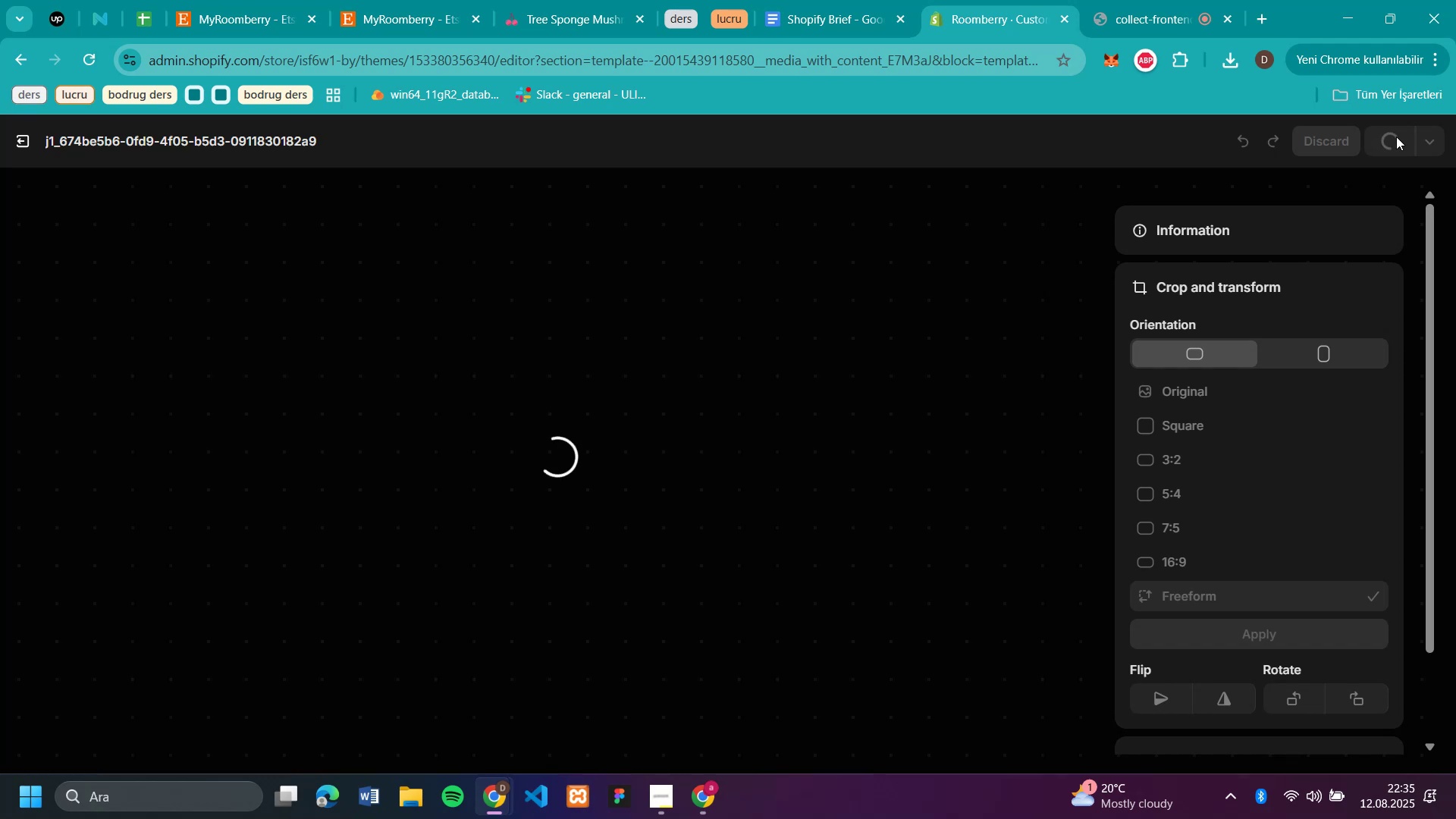 
left_click([34, 136])
 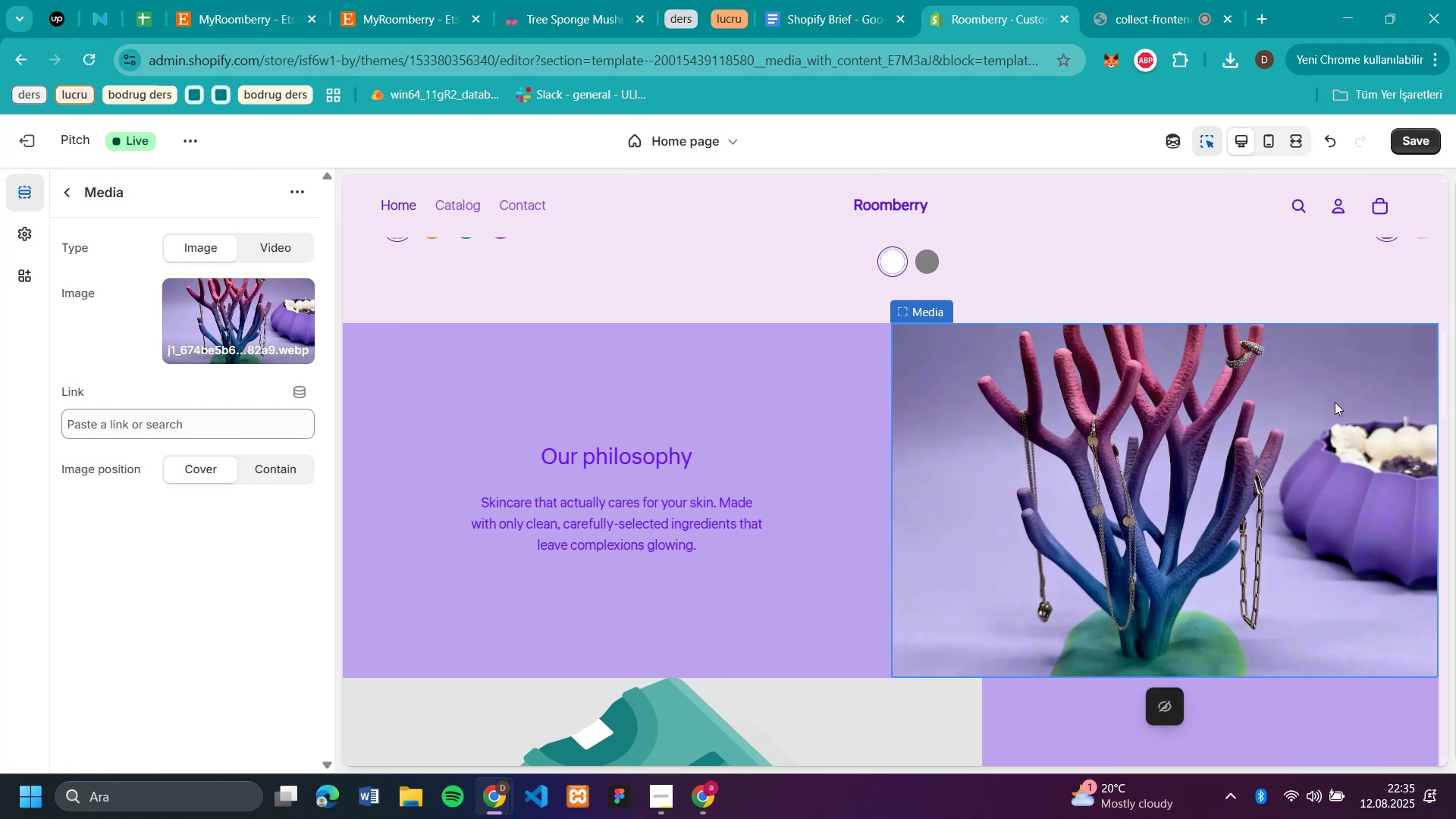 
wait(7.86)
 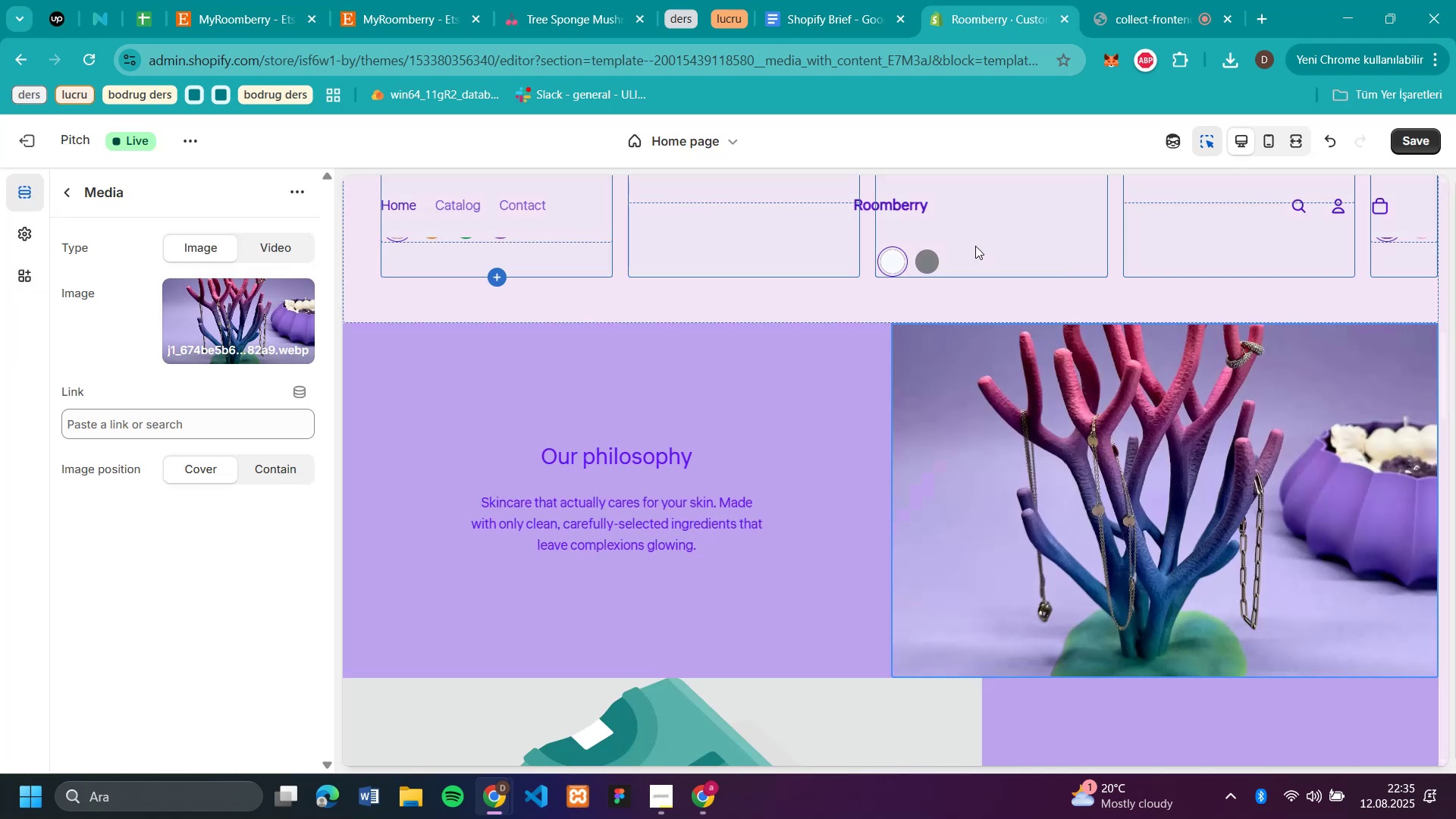 
left_click([384, 15])
 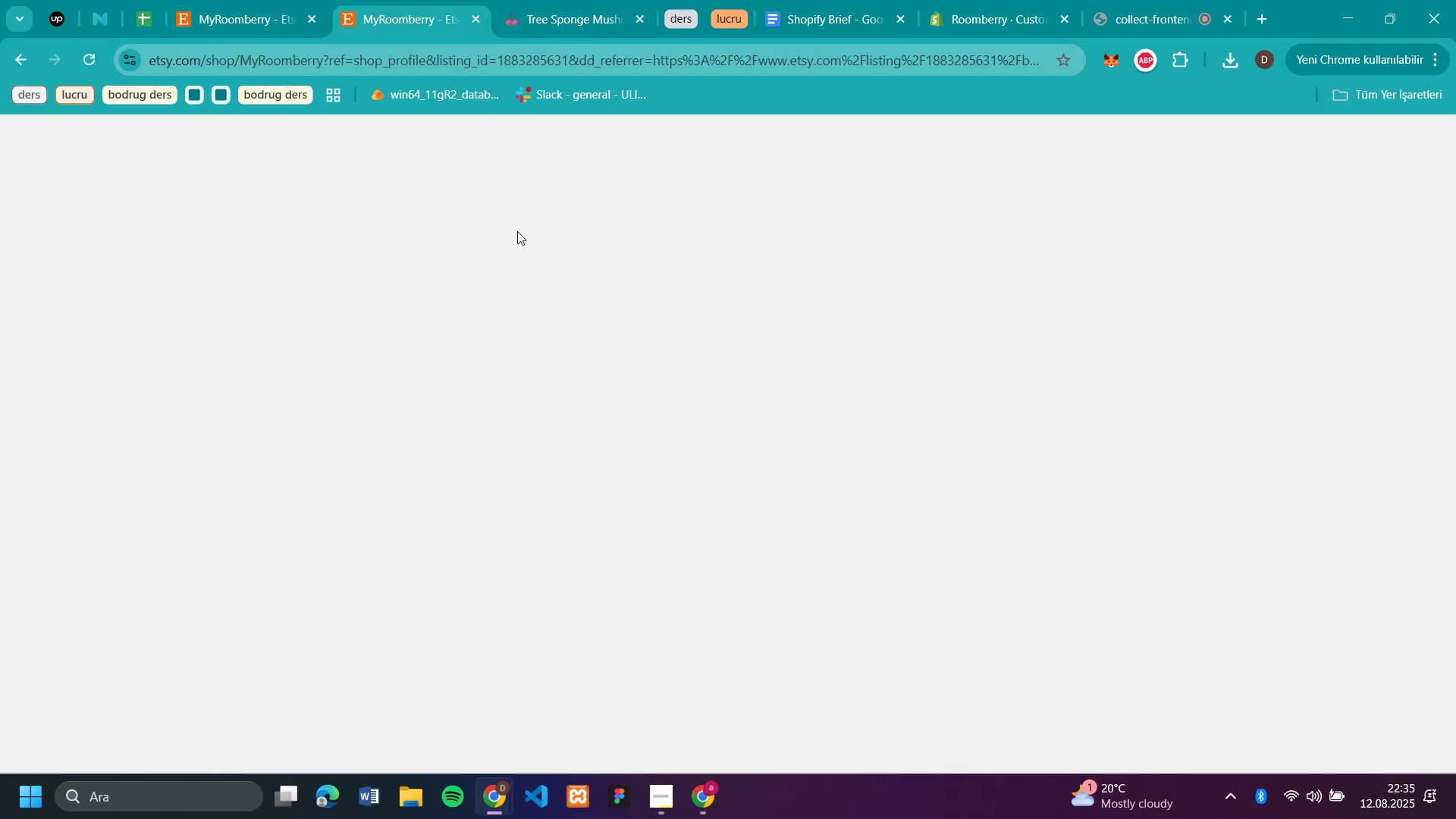 
left_click([251, 11])
 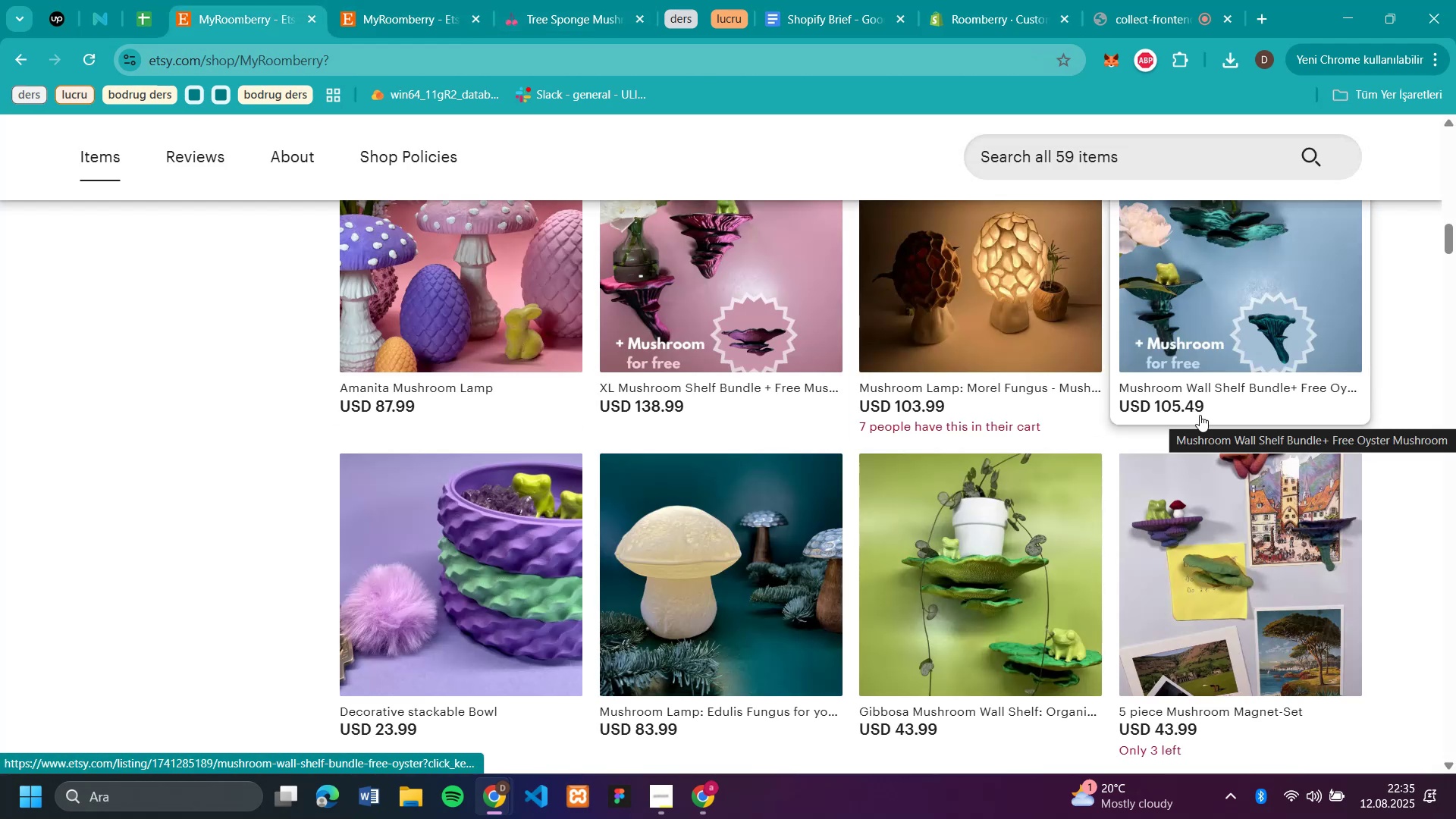 
scroll: coordinate [631, 366], scroll_direction: up, amount: 19.0
 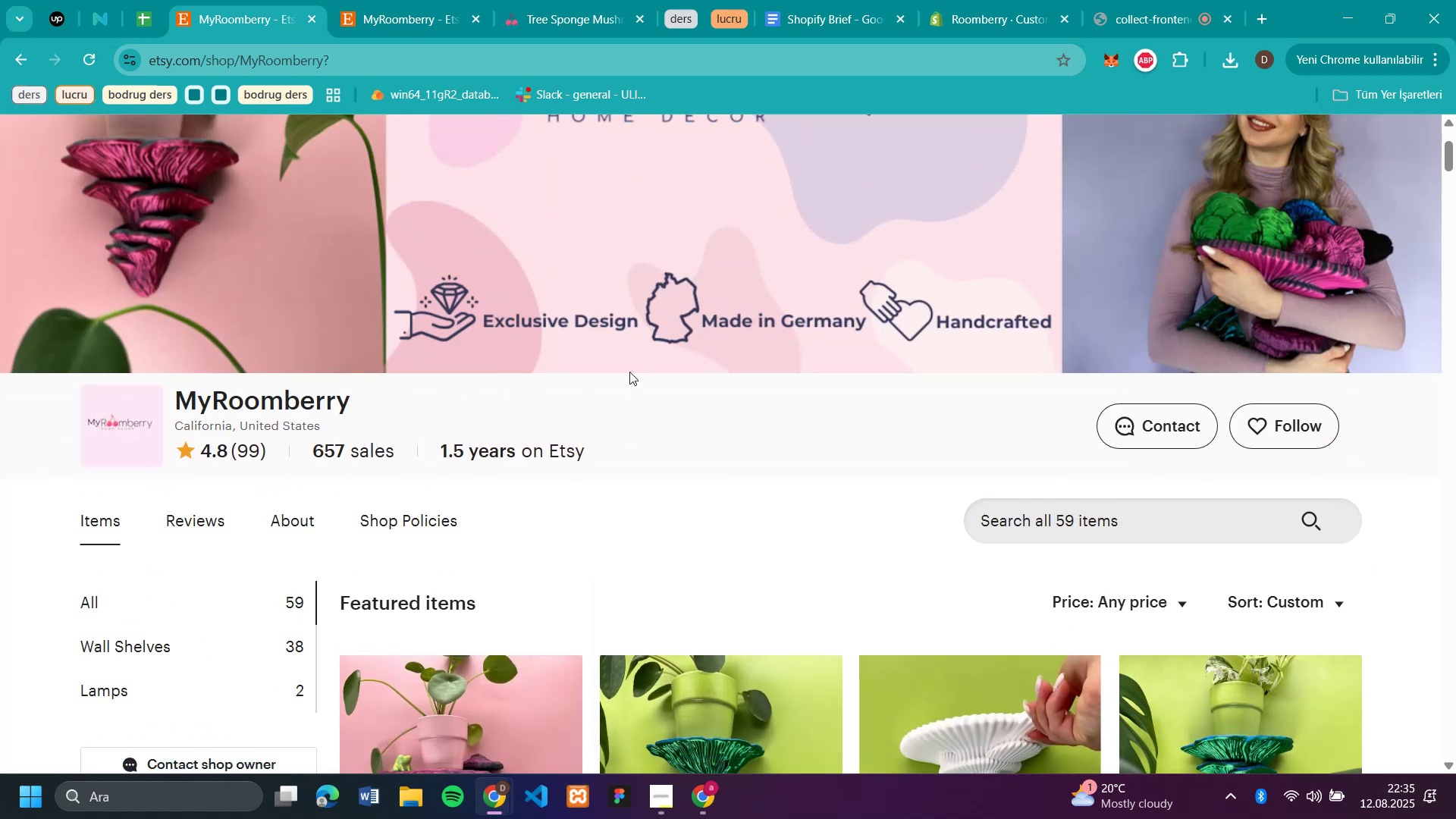 
scroll: coordinate [625, 391], scroll_direction: down, amount: 2.0
 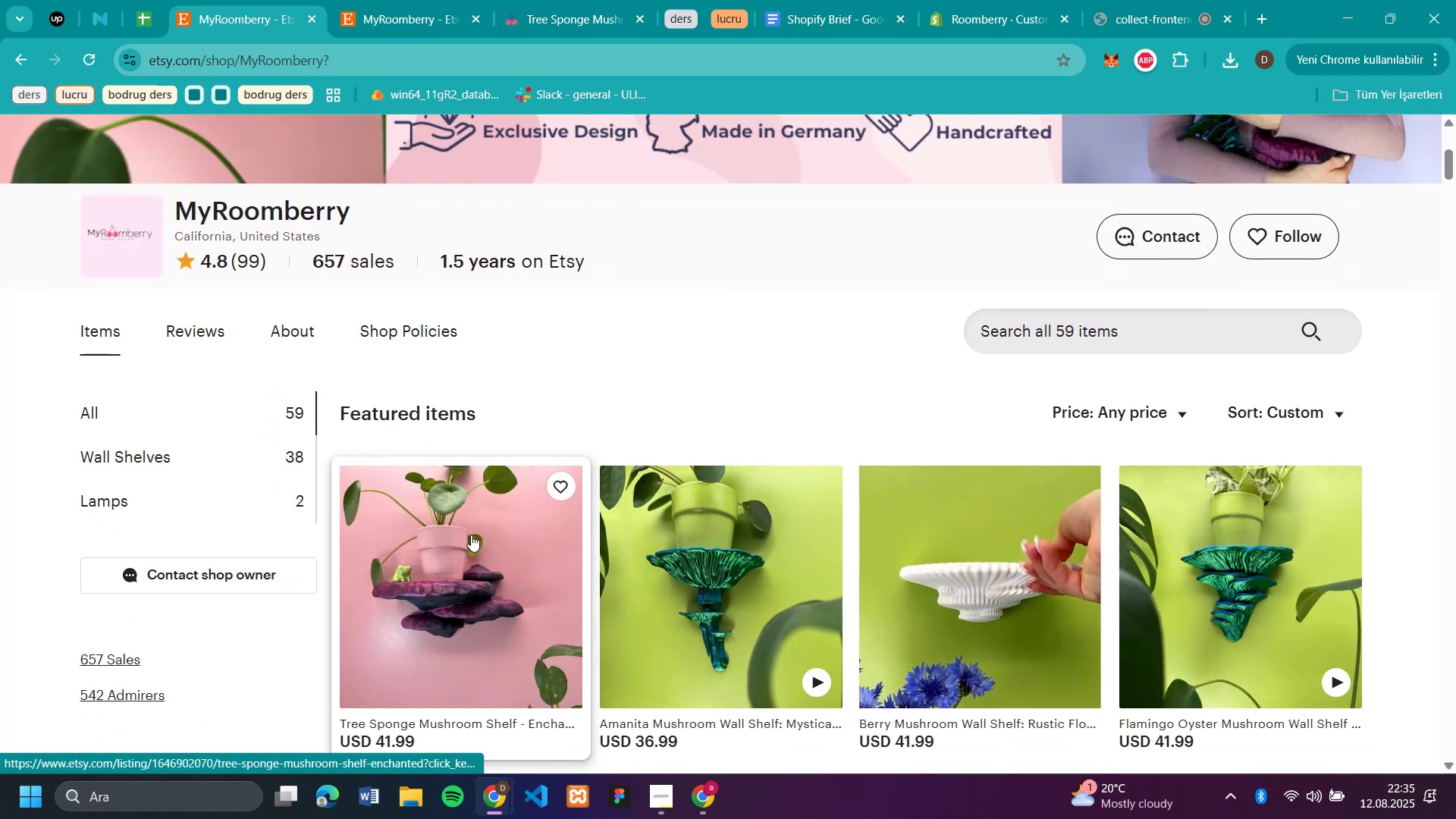 
left_click([471, 535])
 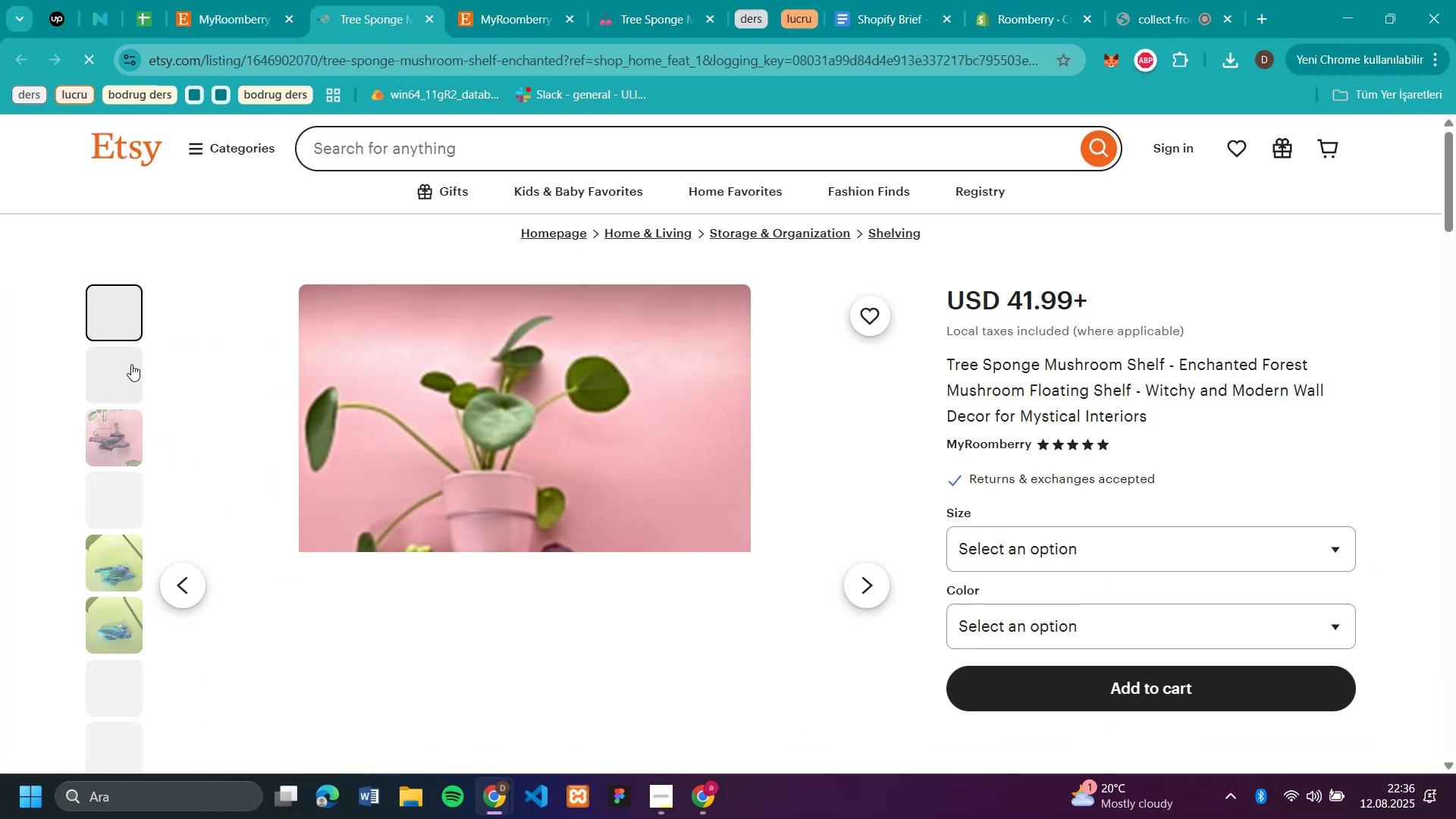 
wait(5.34)
 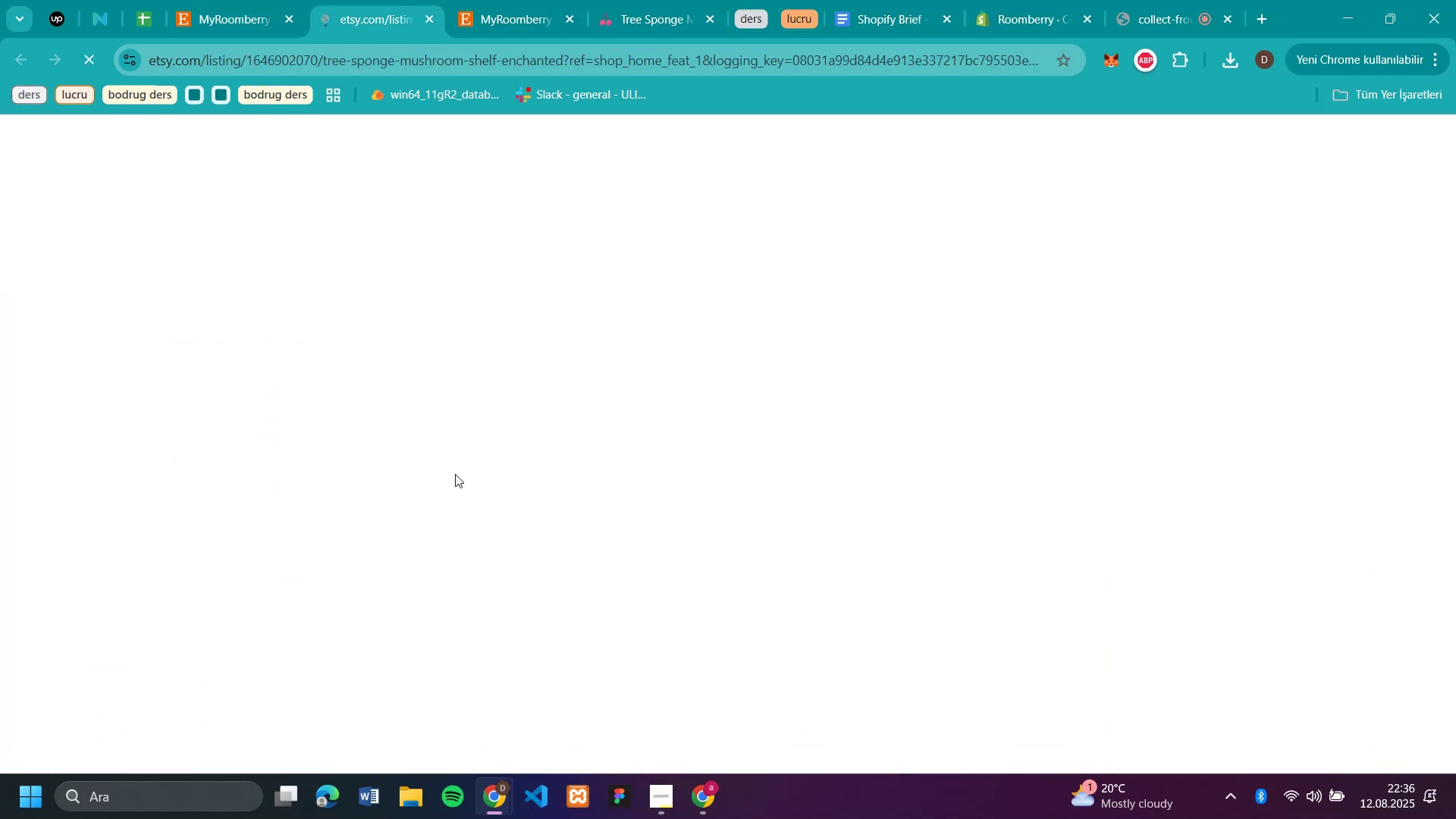 
left_click([113, 448])
 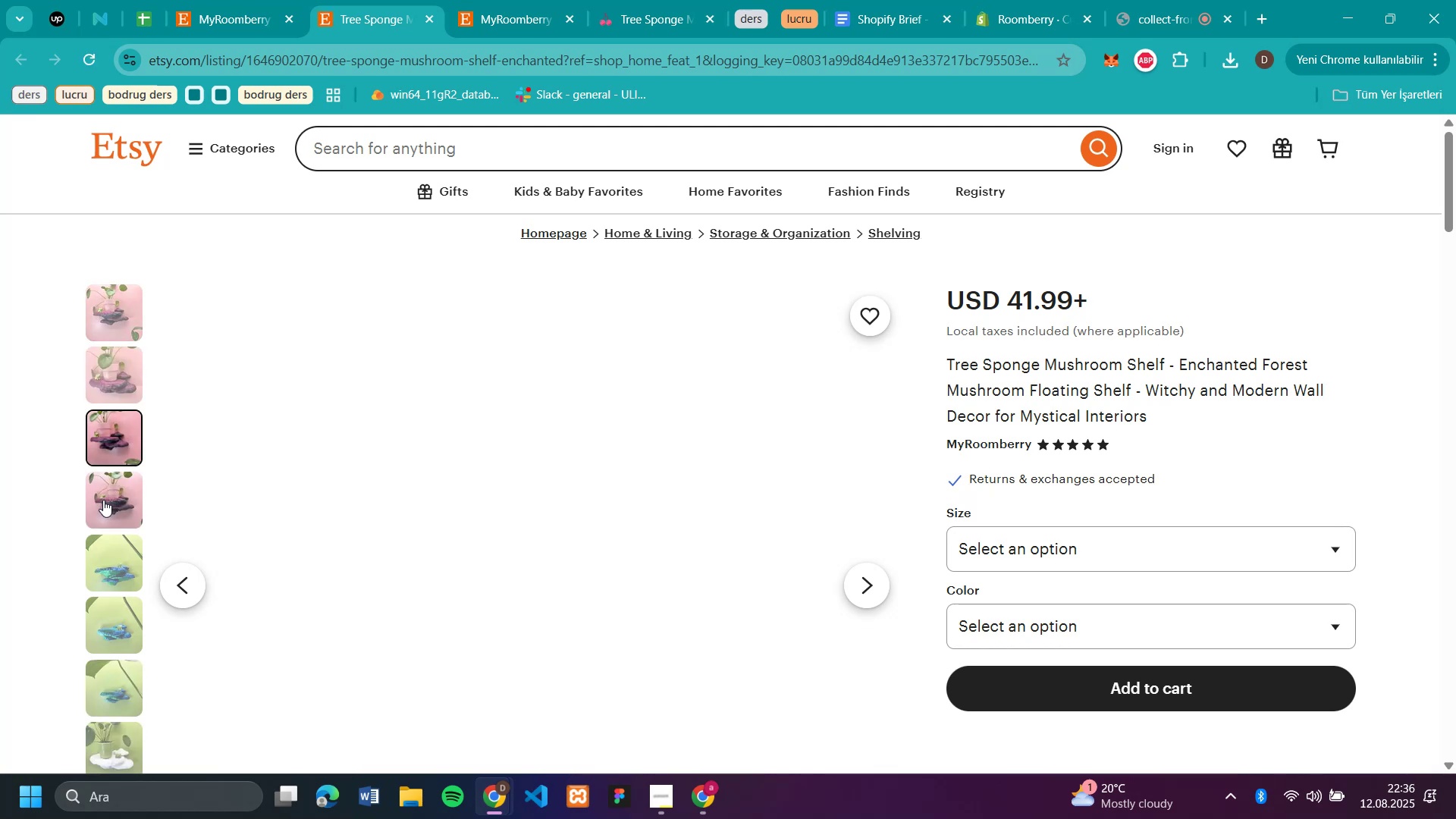 
scroll: coordinate [1081, 500], scroll_direction: down, amount: 15.0
 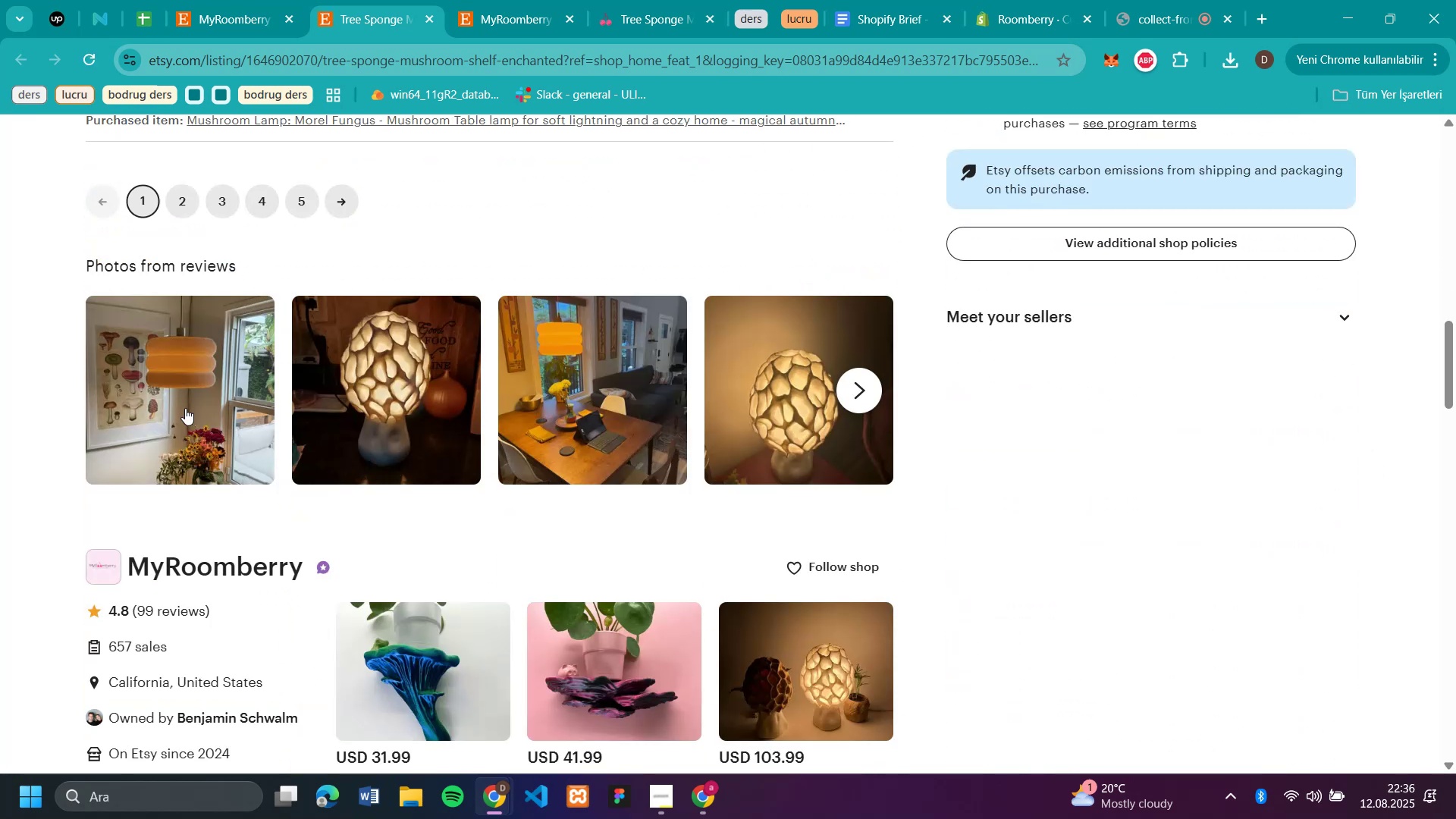 
left_click([185, 408])
 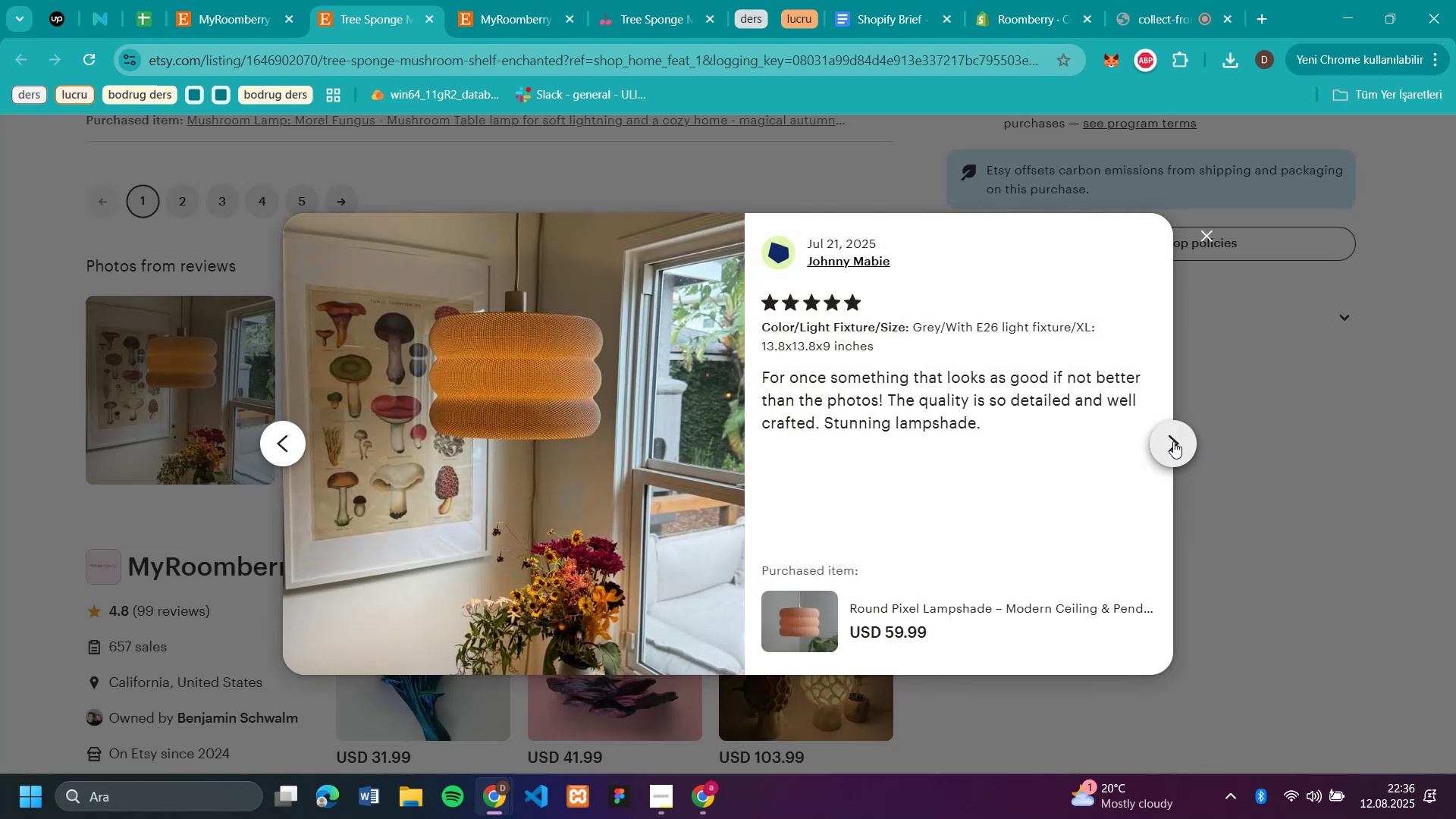 
double_click([1173, 441])
 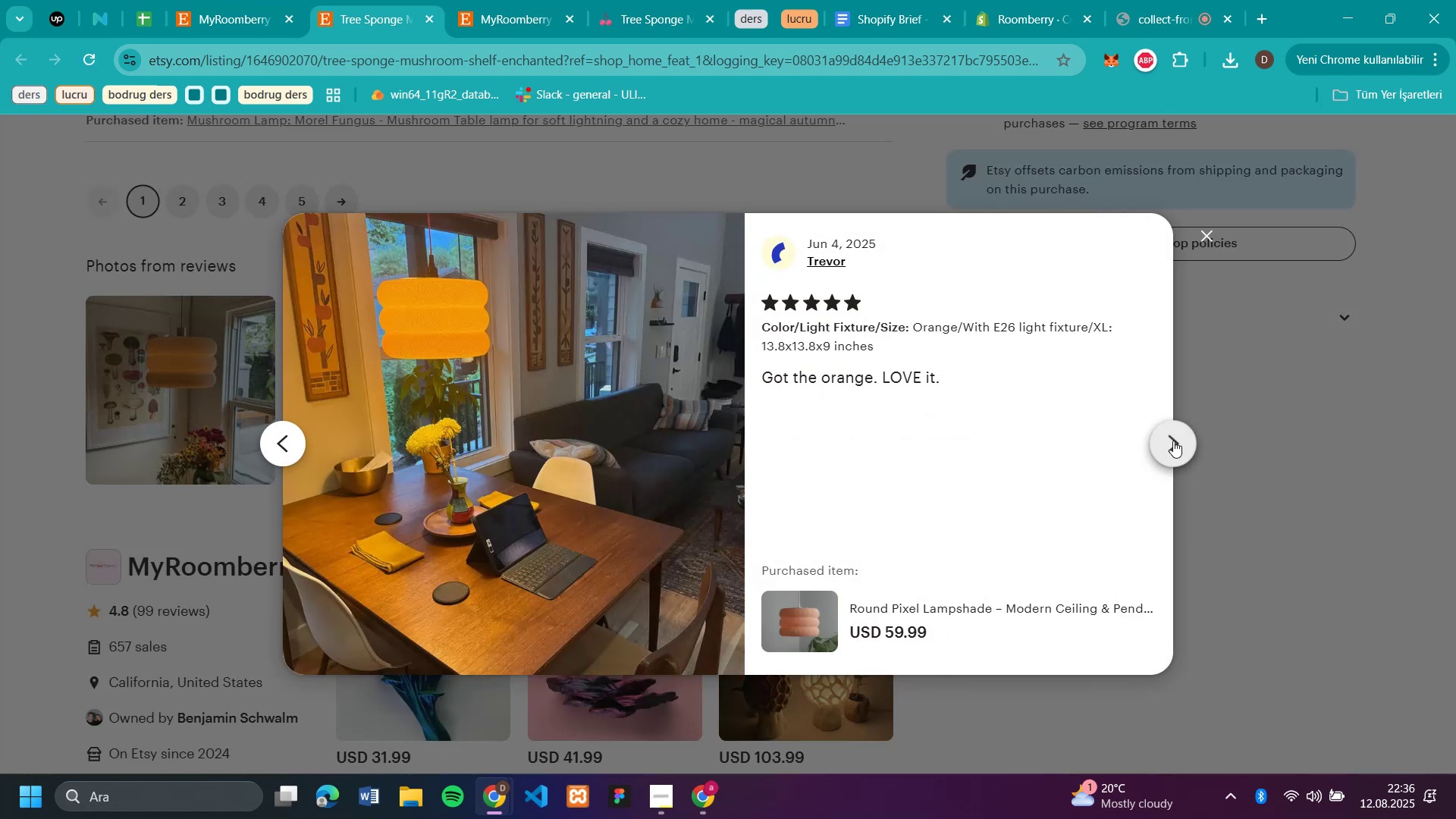 
triple_click([1173, 441])
 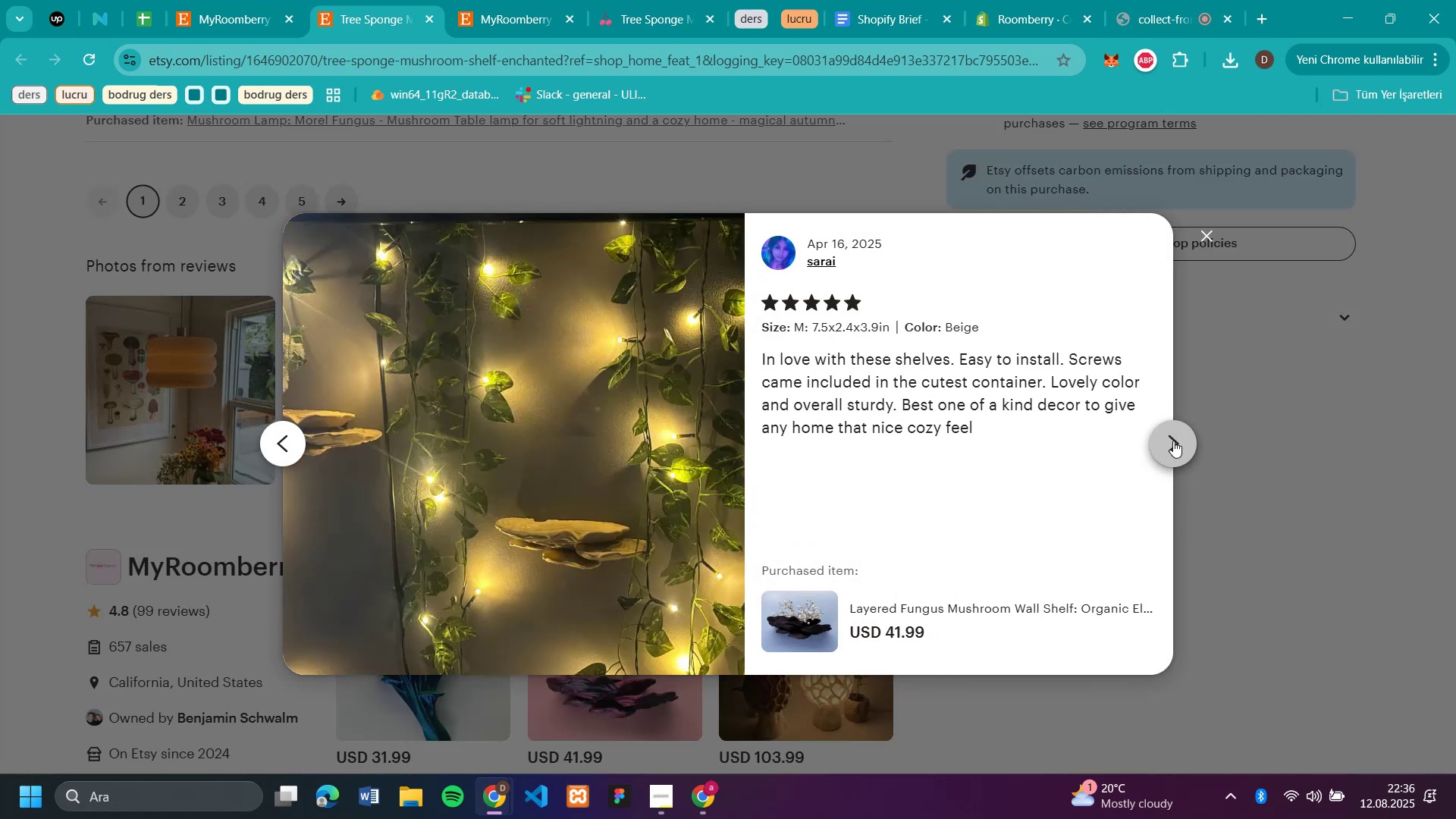 
double_click([1173, 441])
 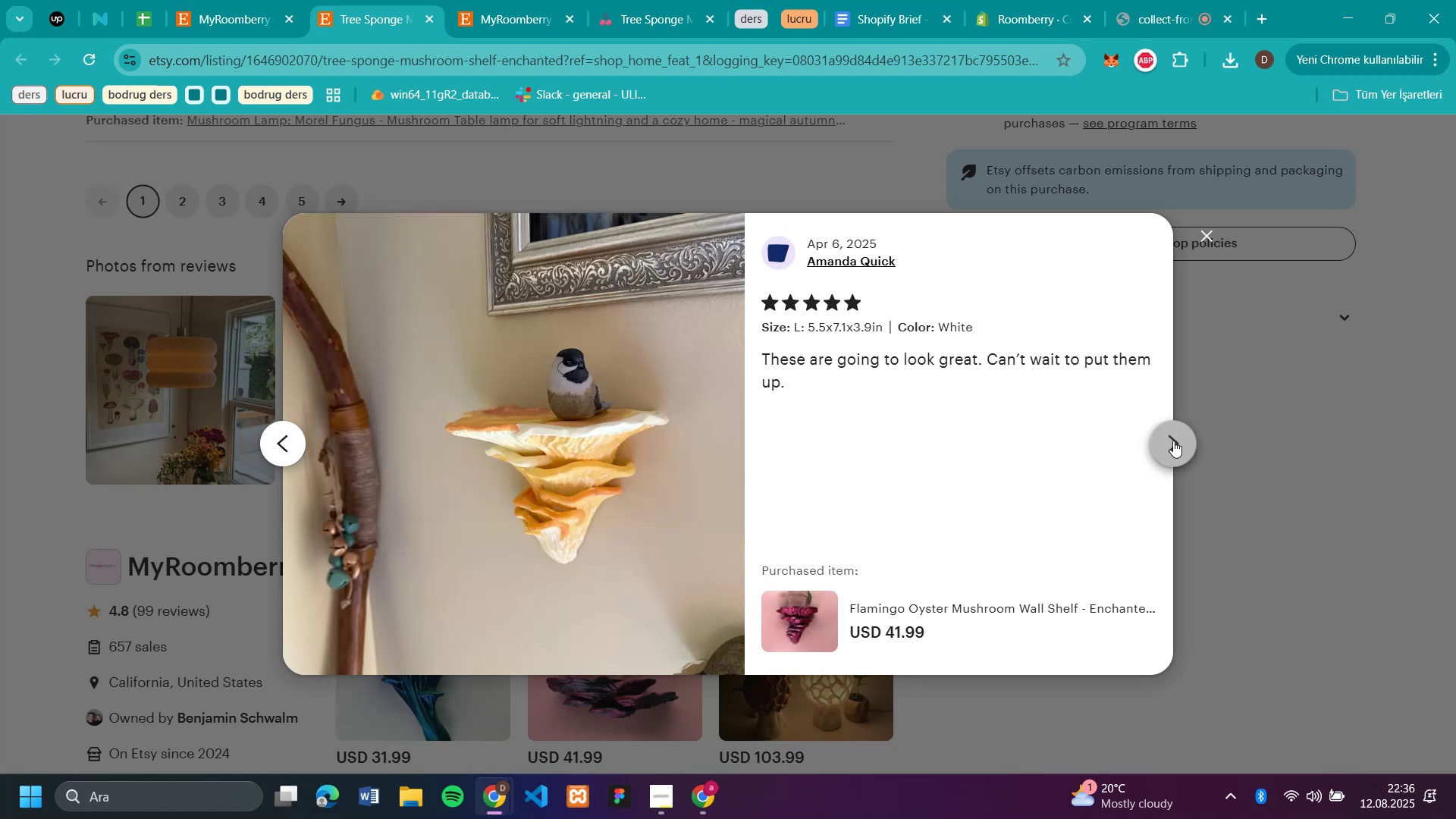 
triple_click([1173, 441])
 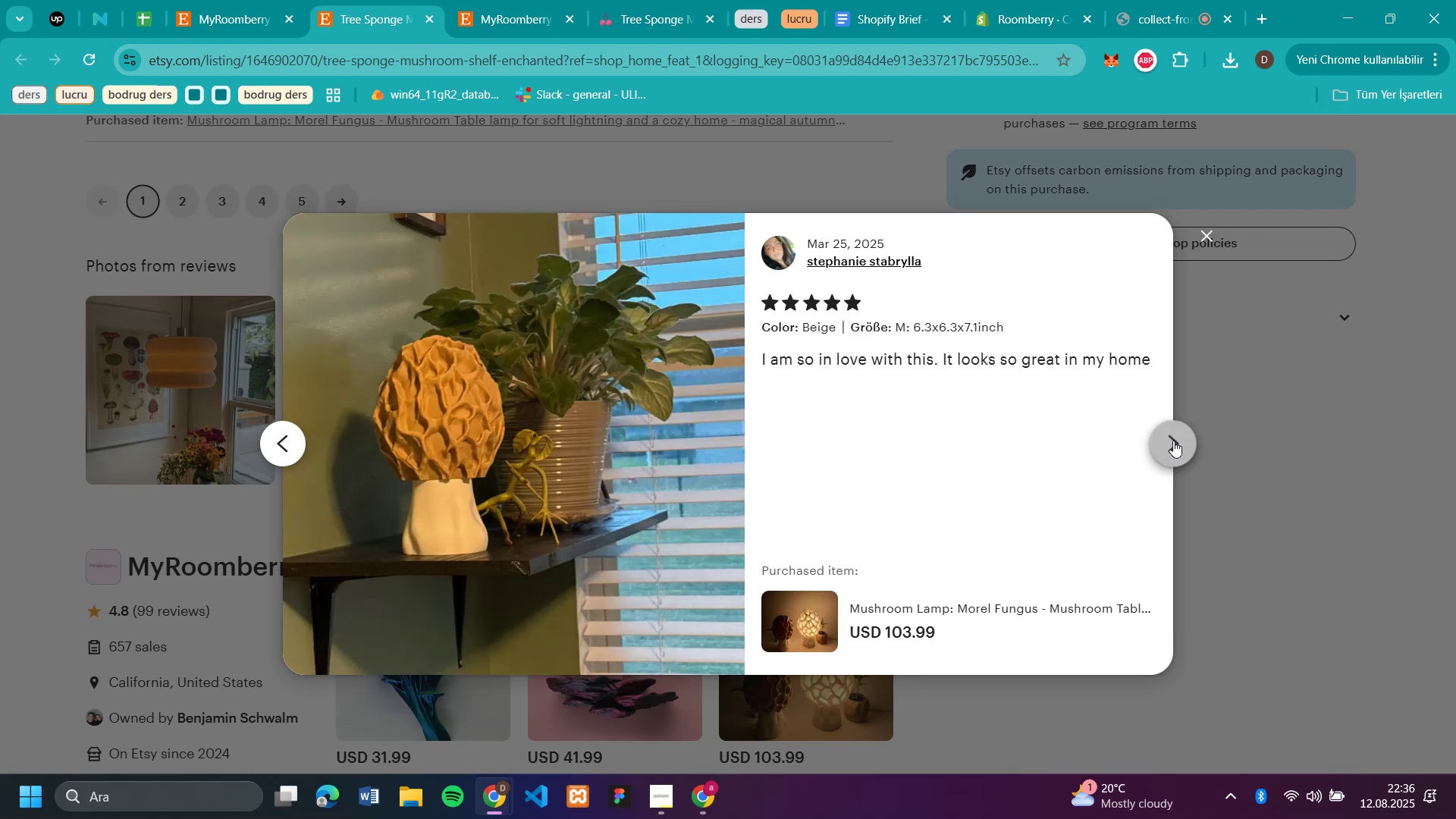 
triple_click([1173, 441])
 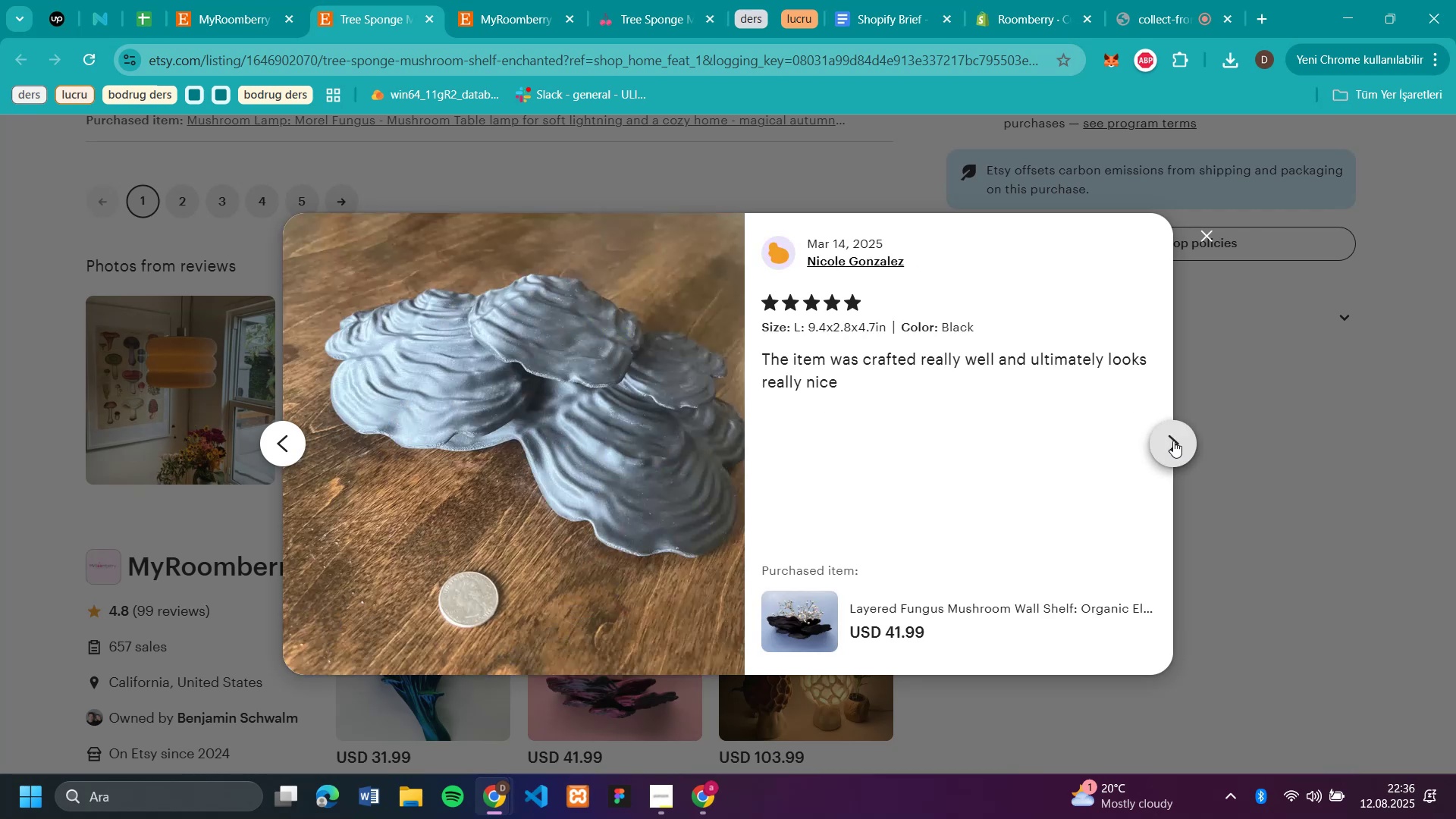 
double_click([1173, 441])
 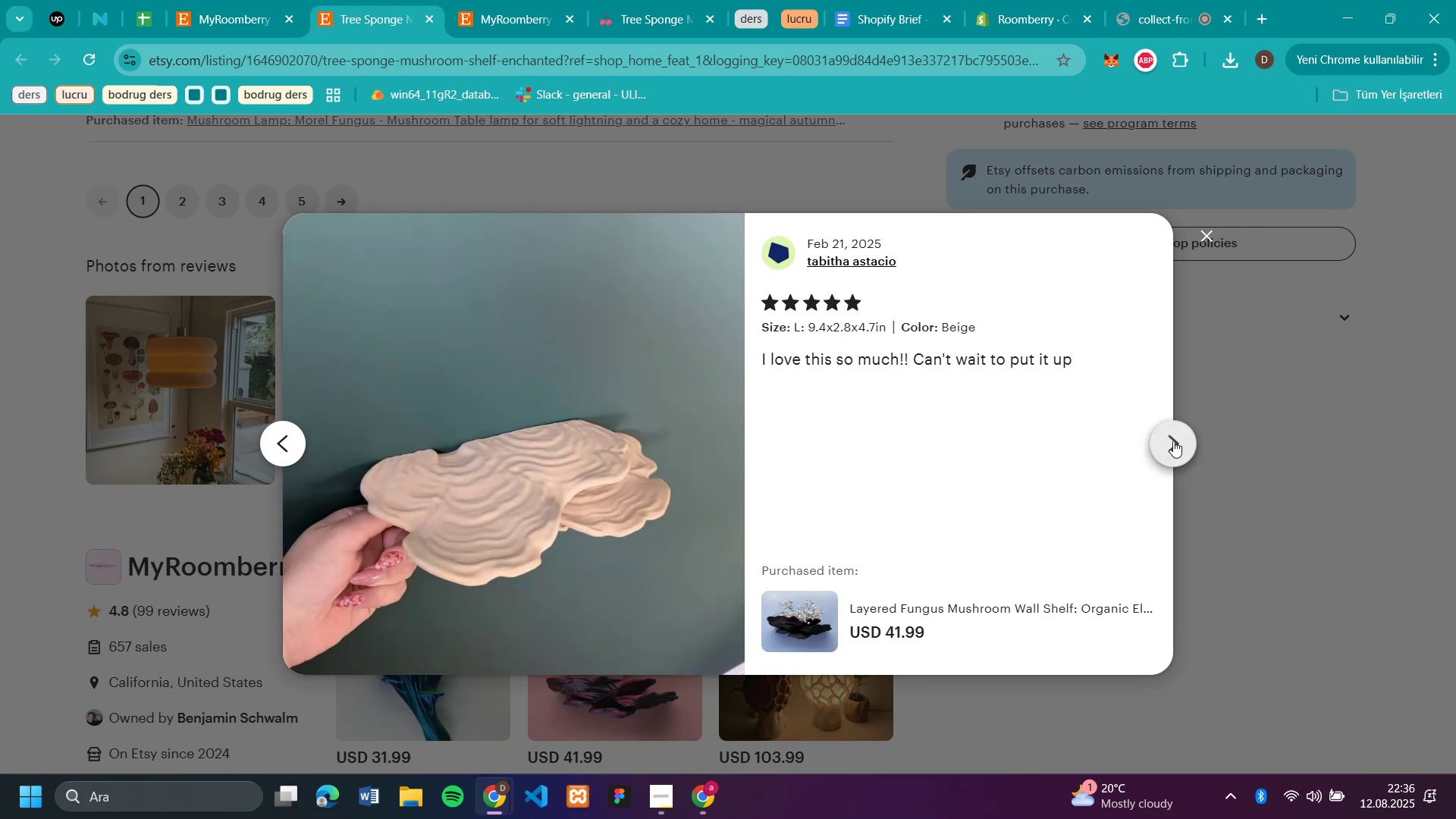 
triple_click([1173, 441])
 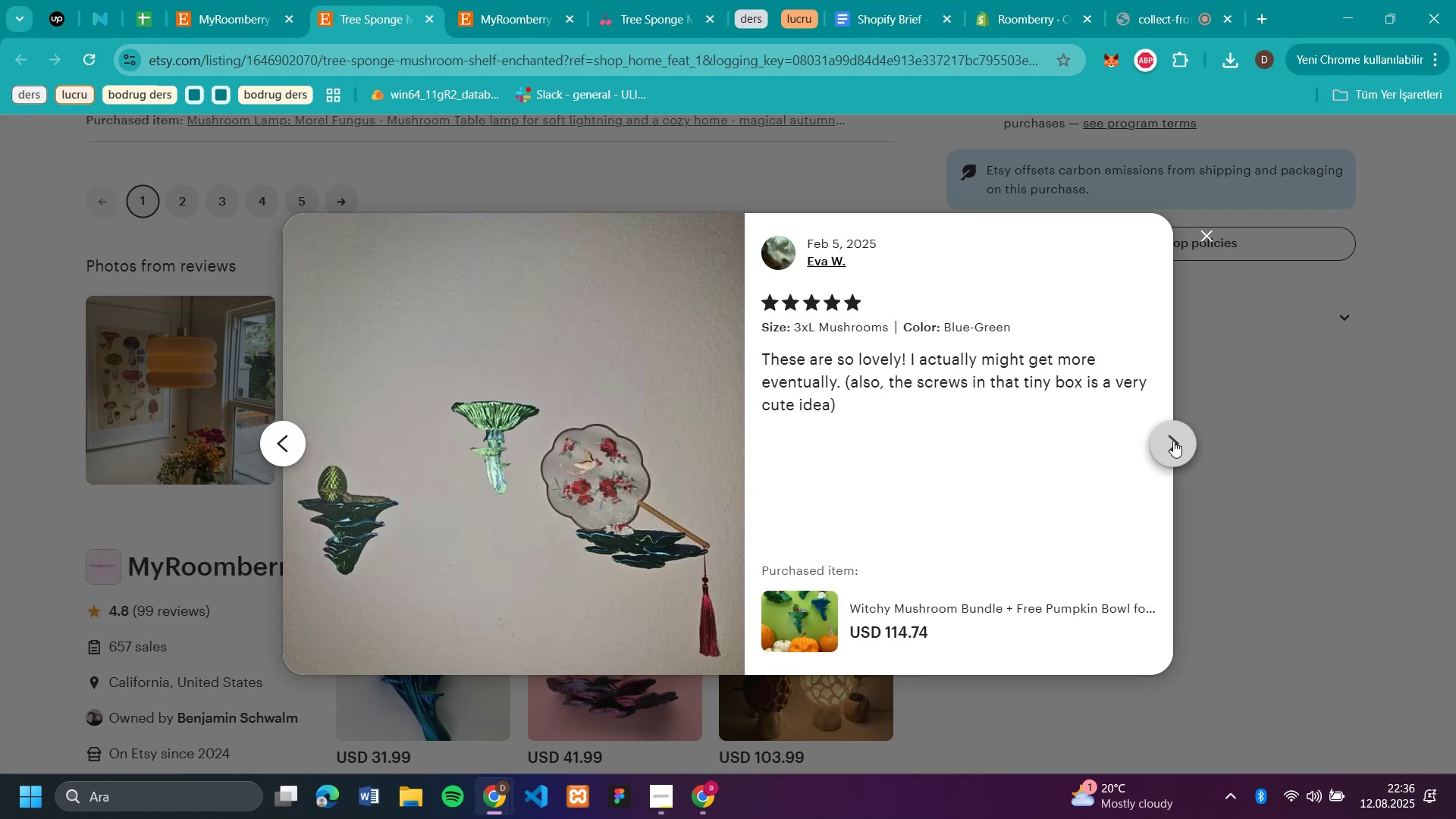 
triple_click([1173, 441])
 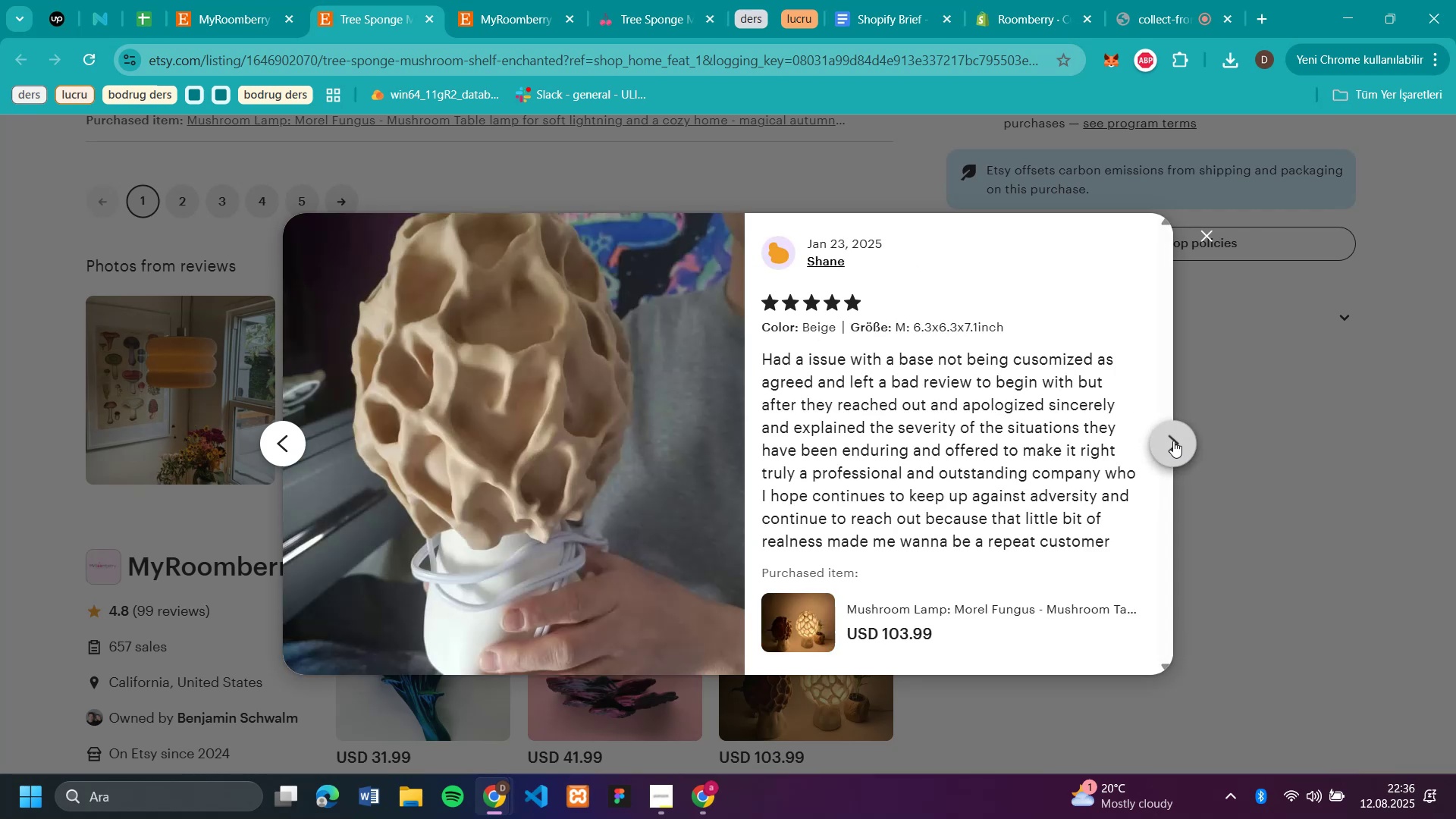 
triple_click([1173, 441])
 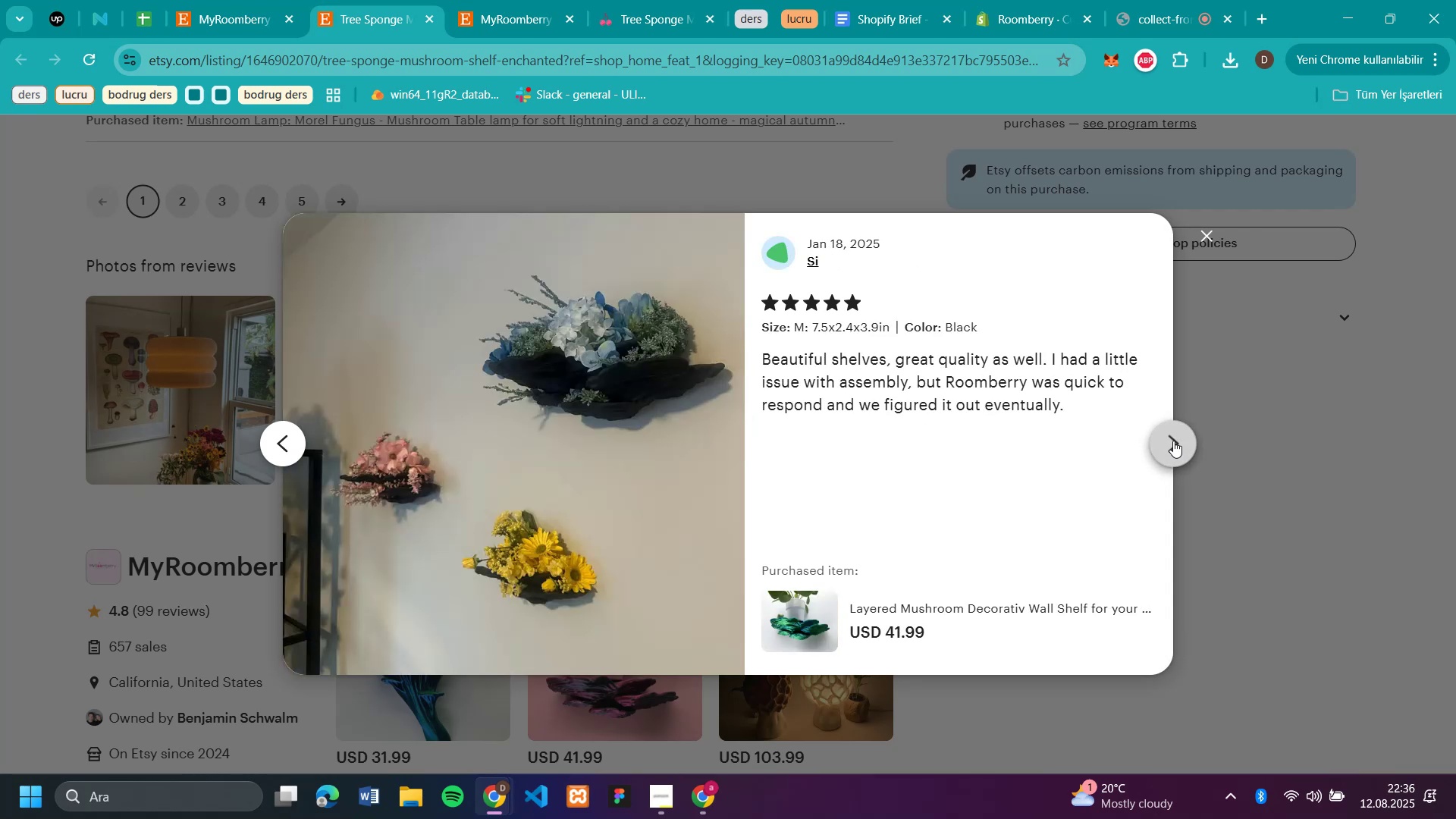 
triple_click([1173, 441])
 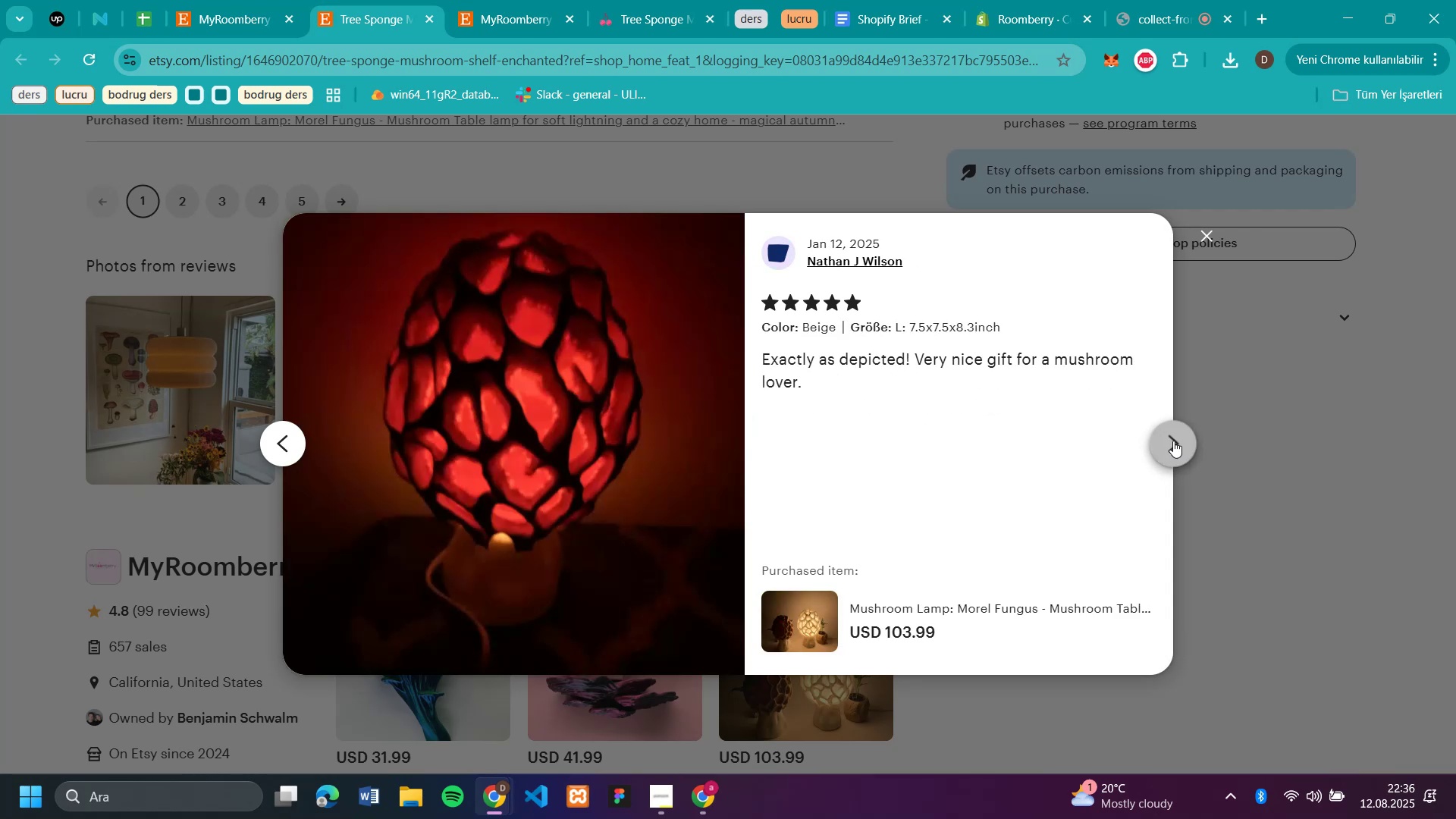 
triple_click([1173, 441])
 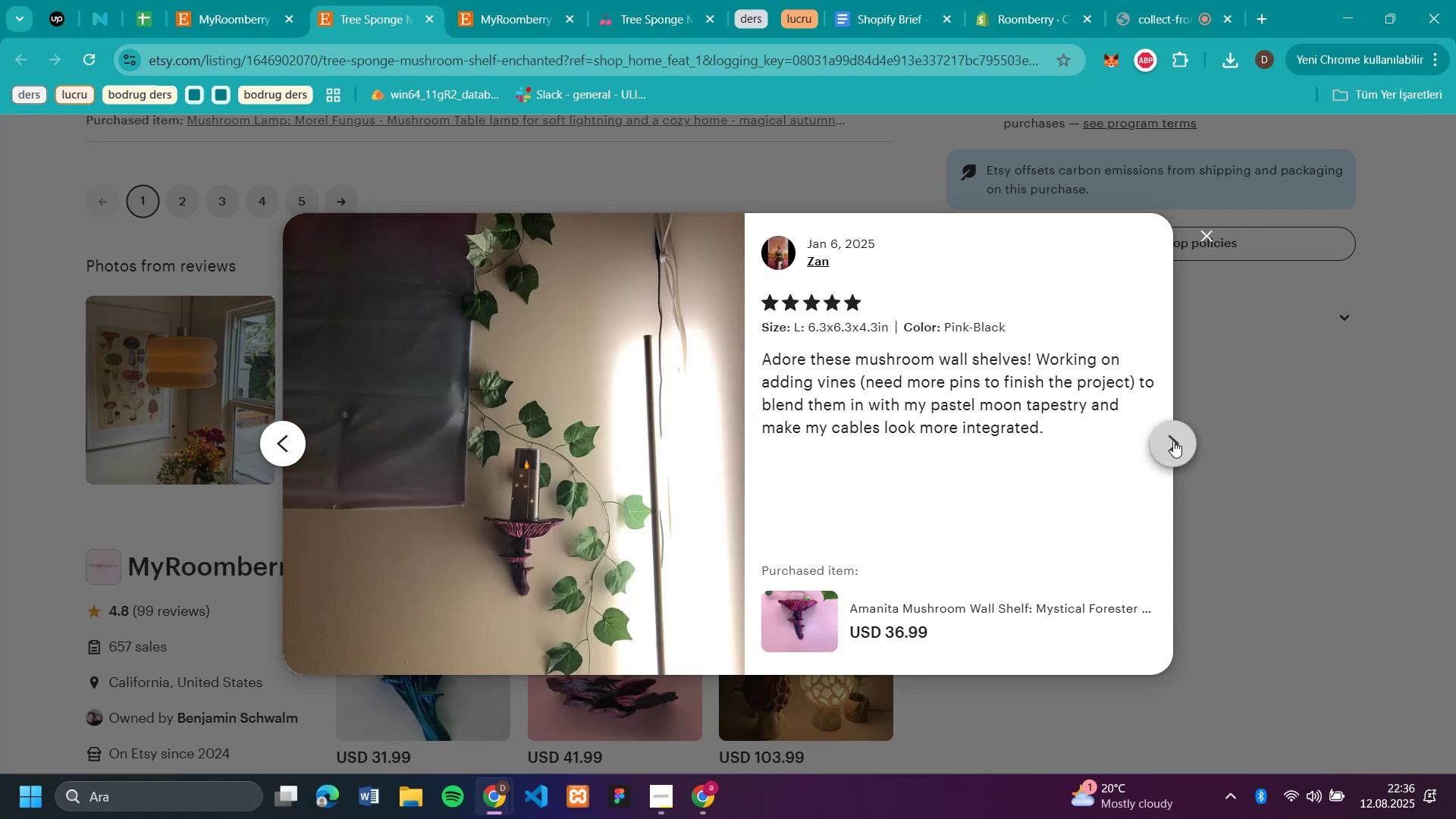 
triple_click([1173, 441])
 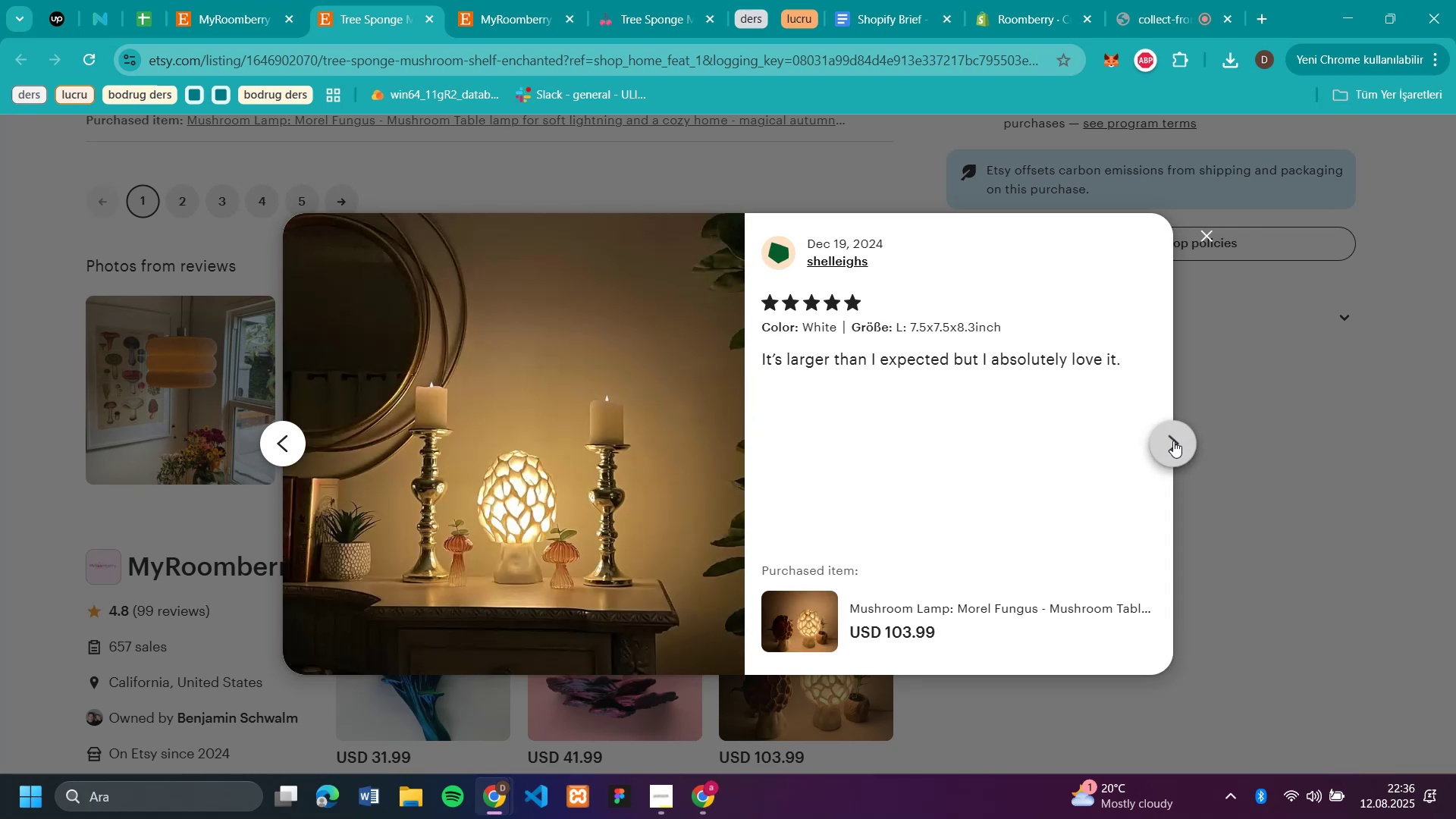 
triple_click([1173, 441])
 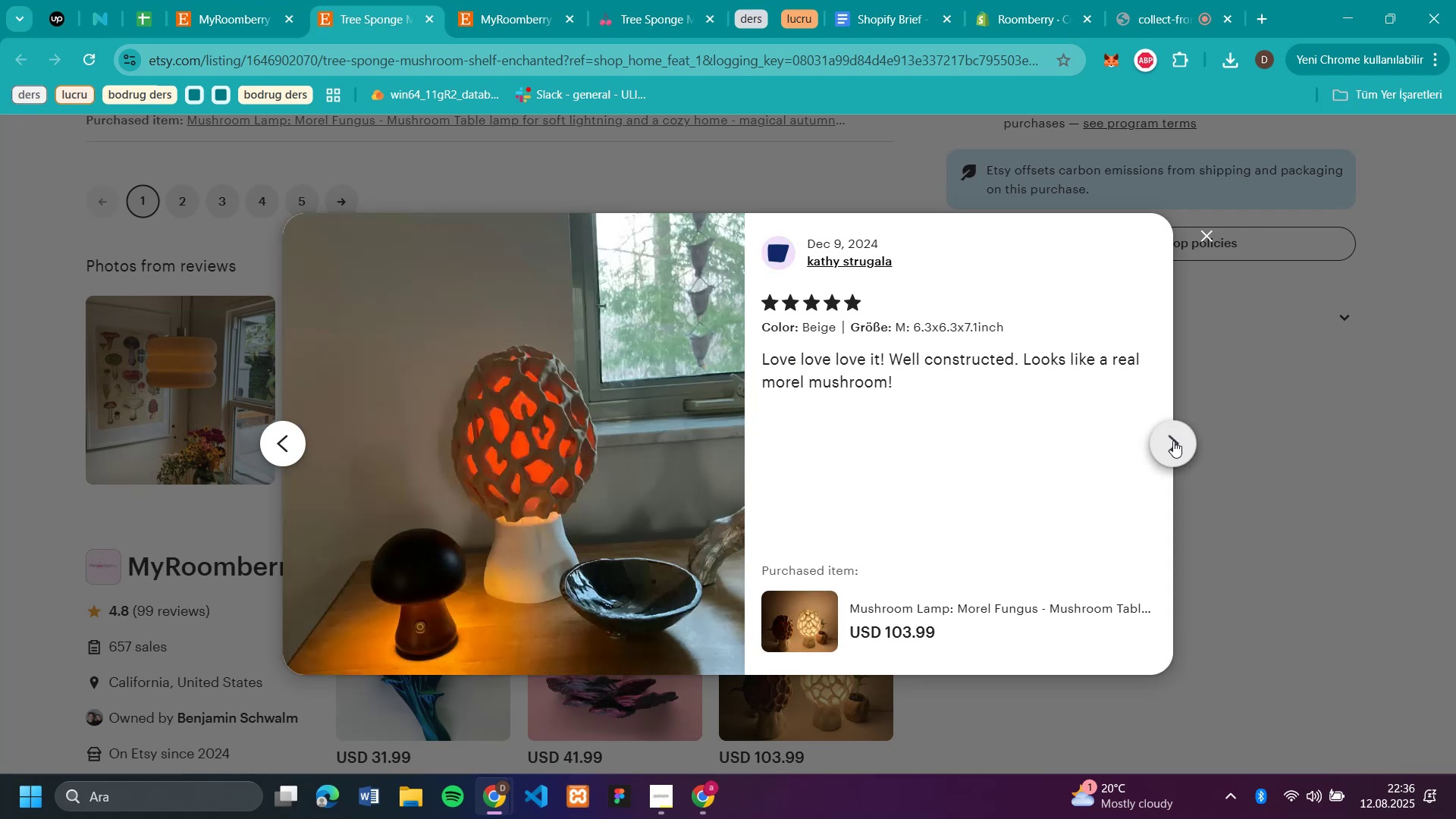 
triple_click([1173, 441])
 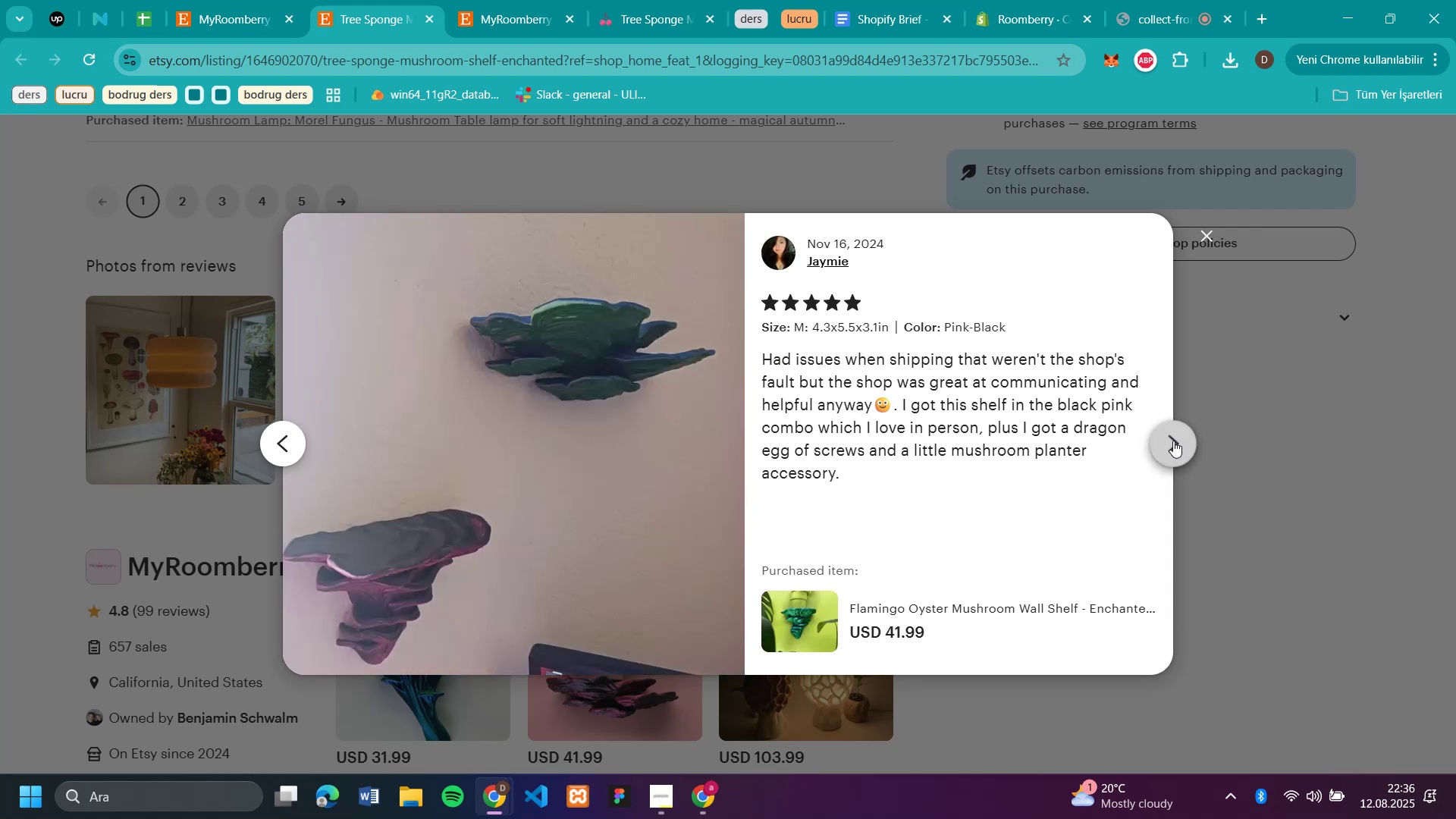 
triple_click([1173, 441])
 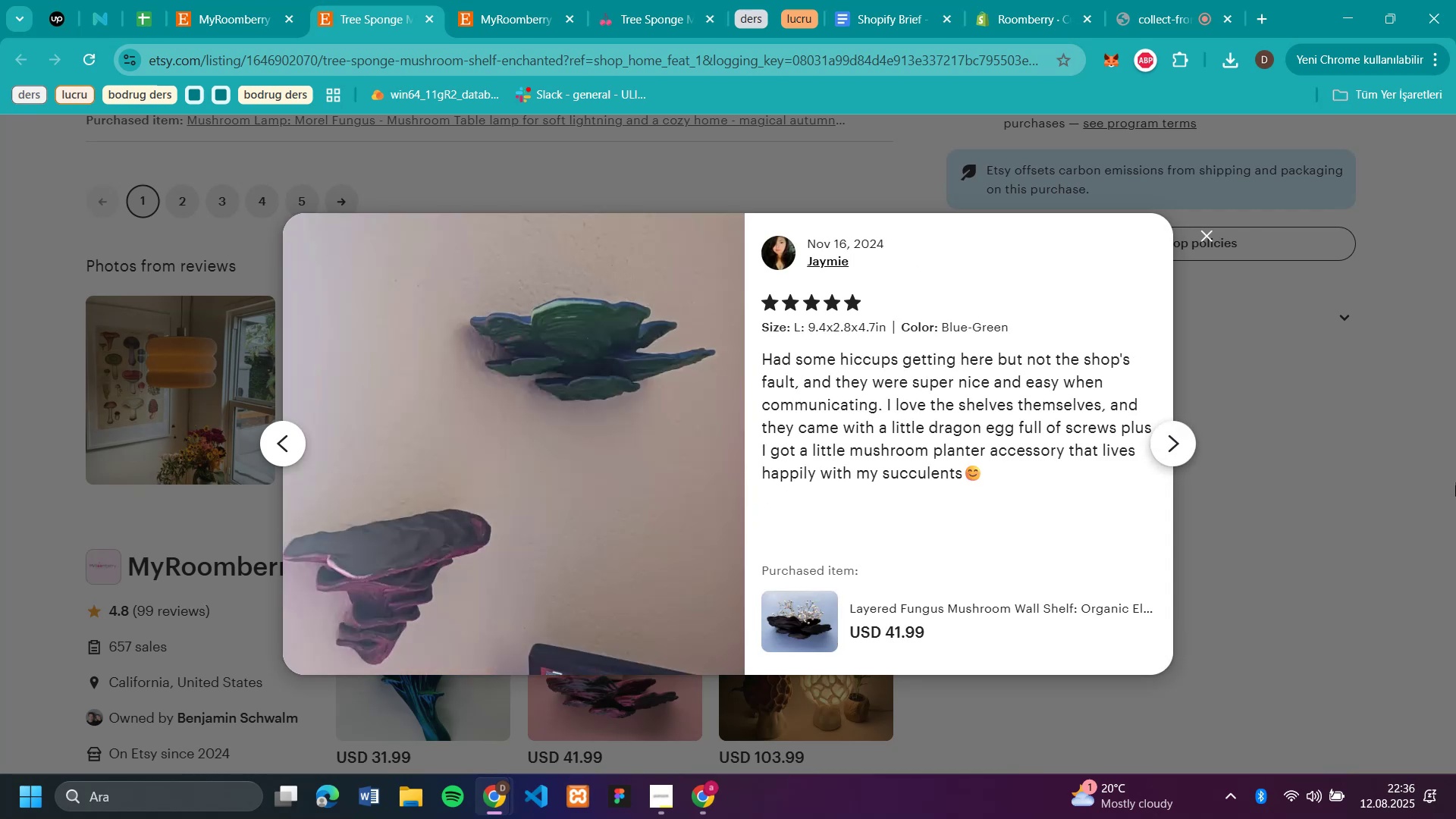 
left_click([1455, 484])
 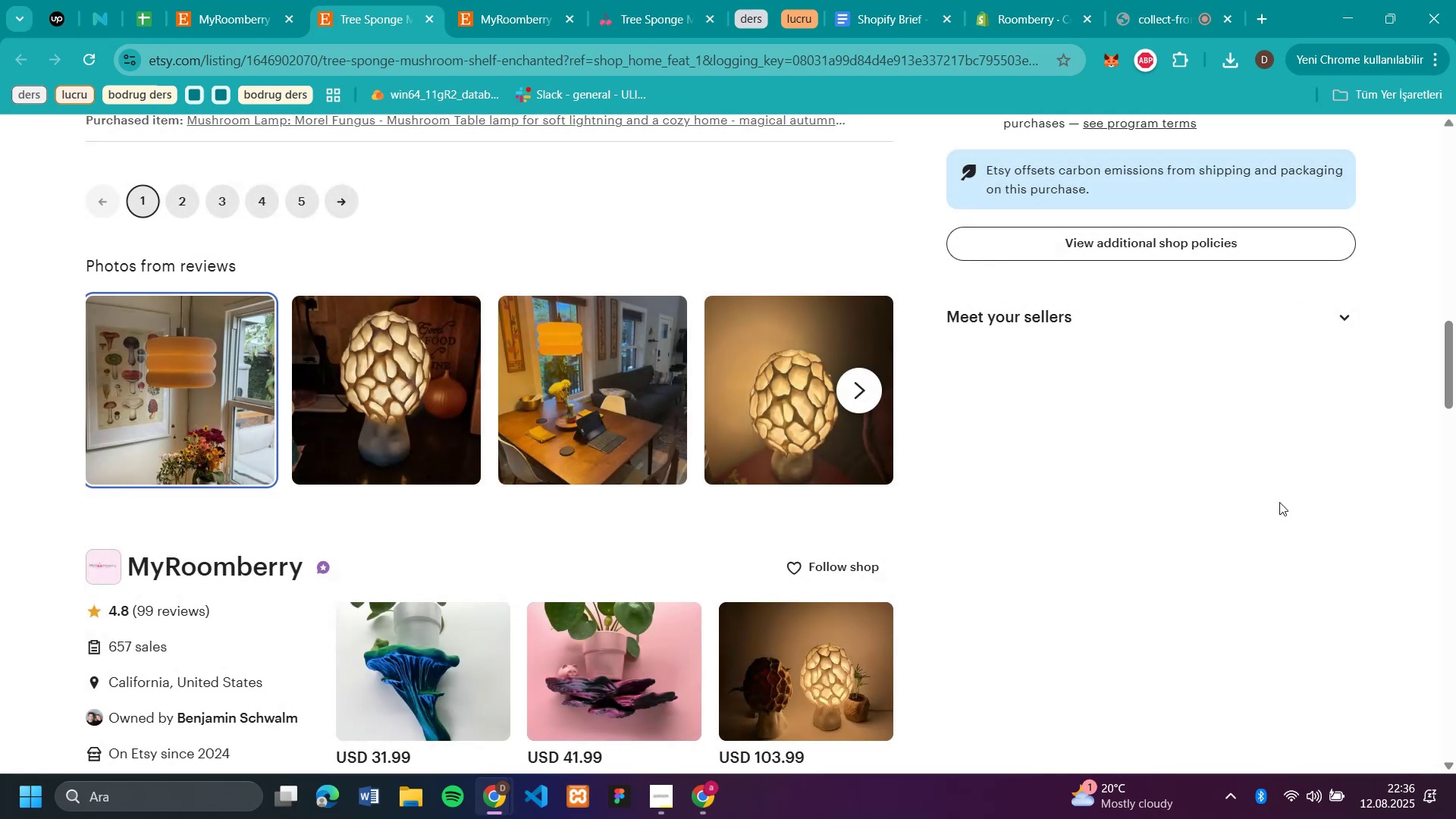 
scroll: coordinate [1417, 489], scroll_direction: down, amount: 10.0
 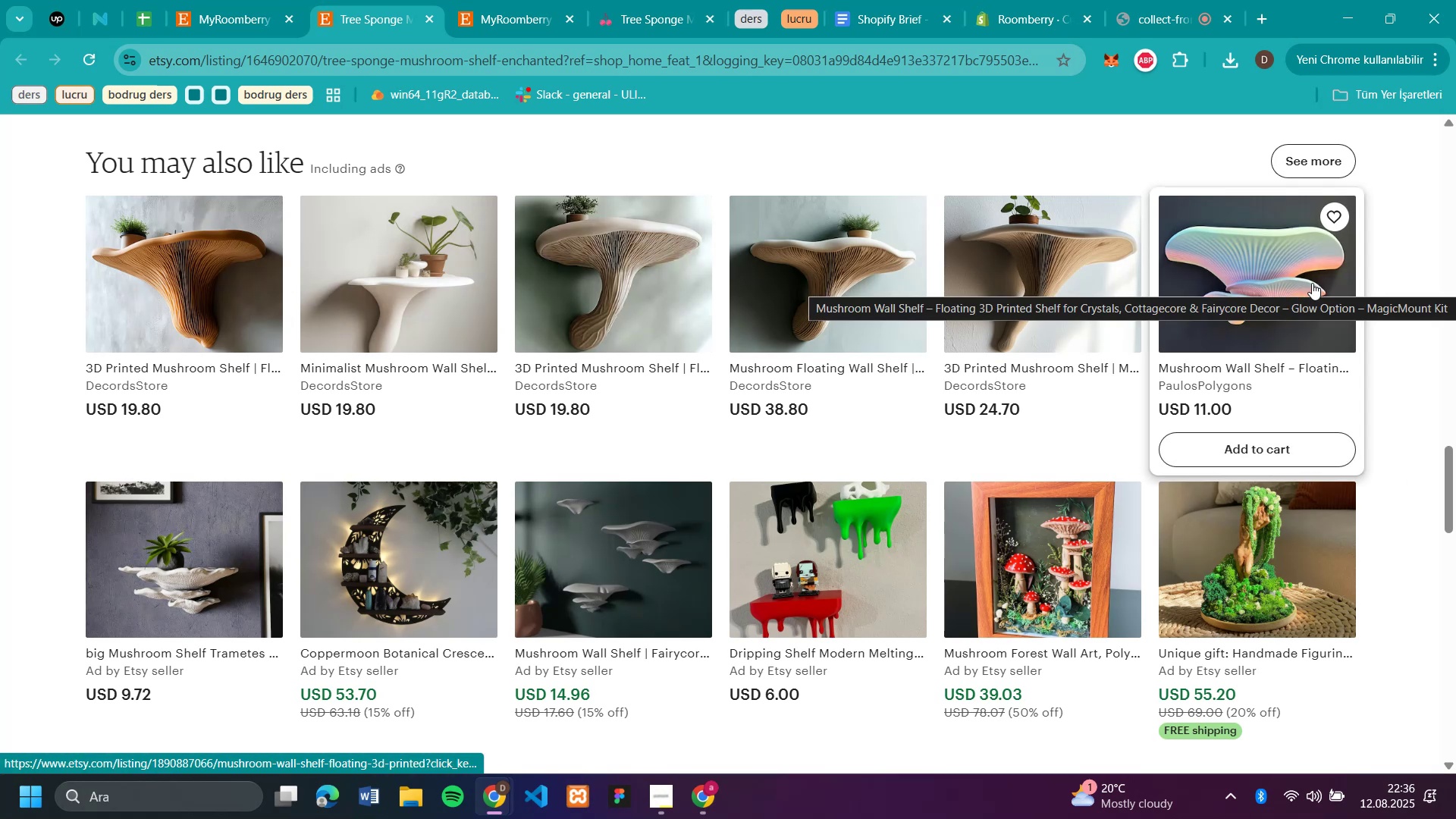 
left_click([1312, 283])
 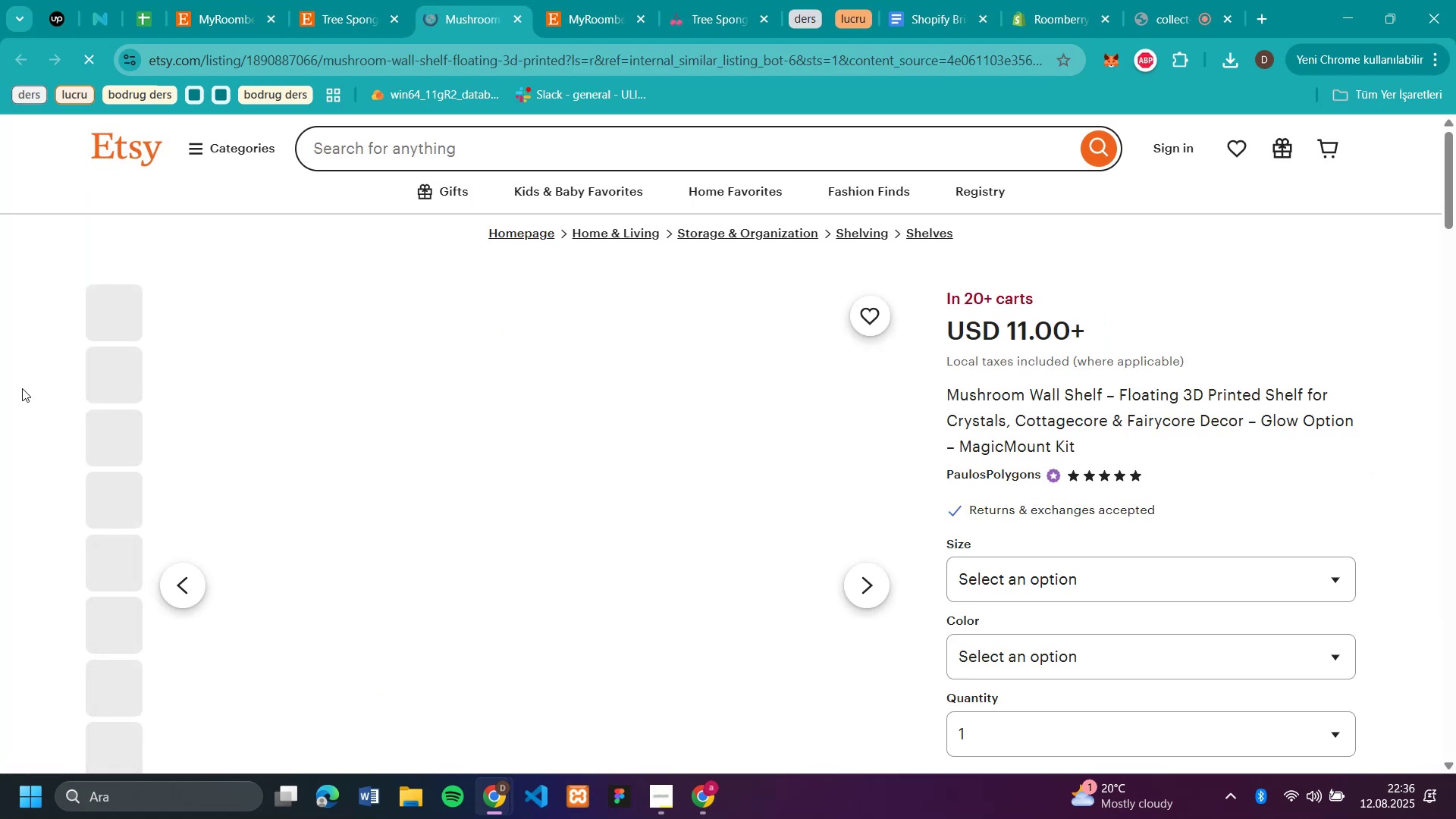 
scroll: coordinate [84, 378], scroll_direction: down, amount: 3.0
 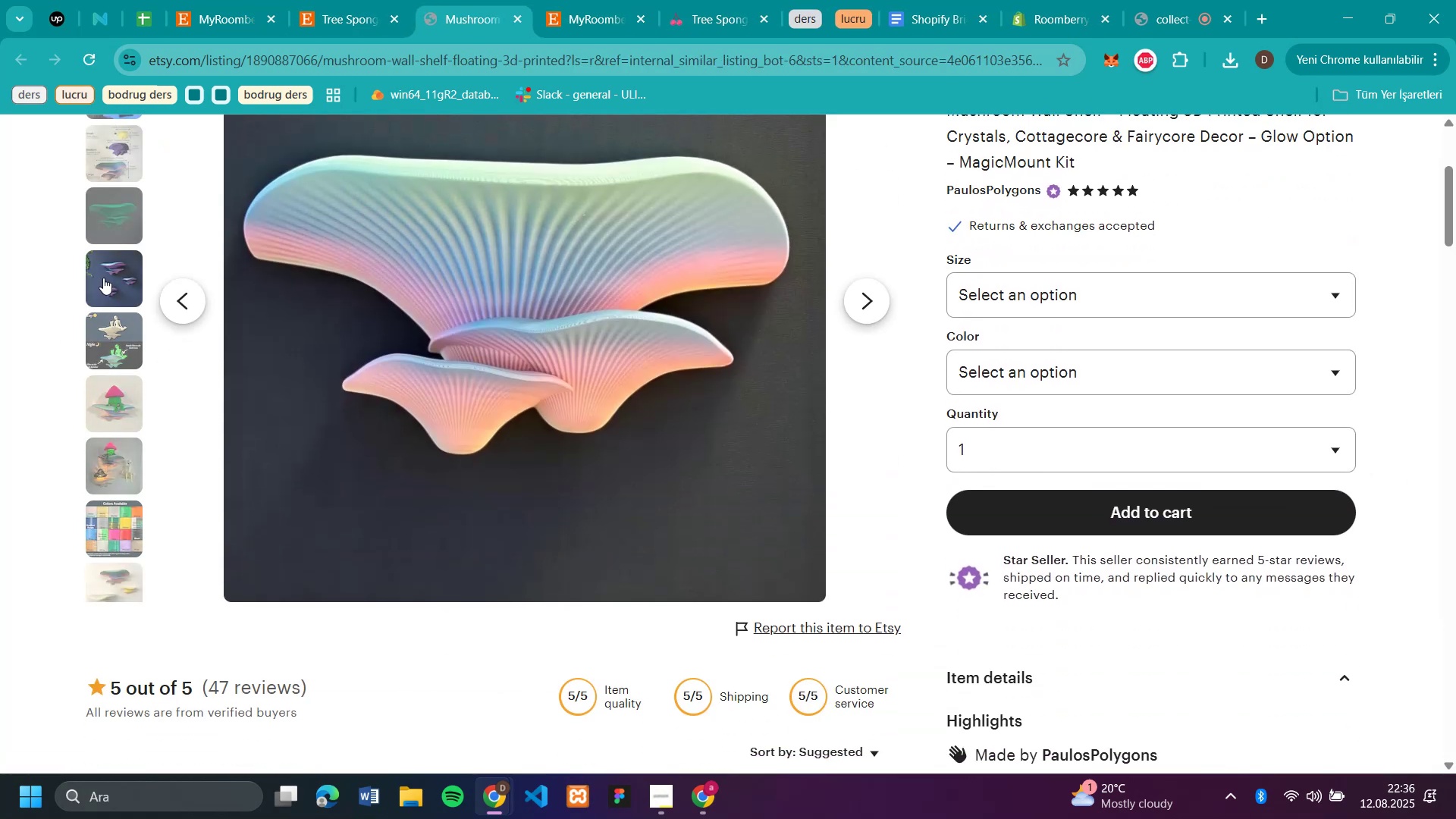 
left_click([122, 265])
 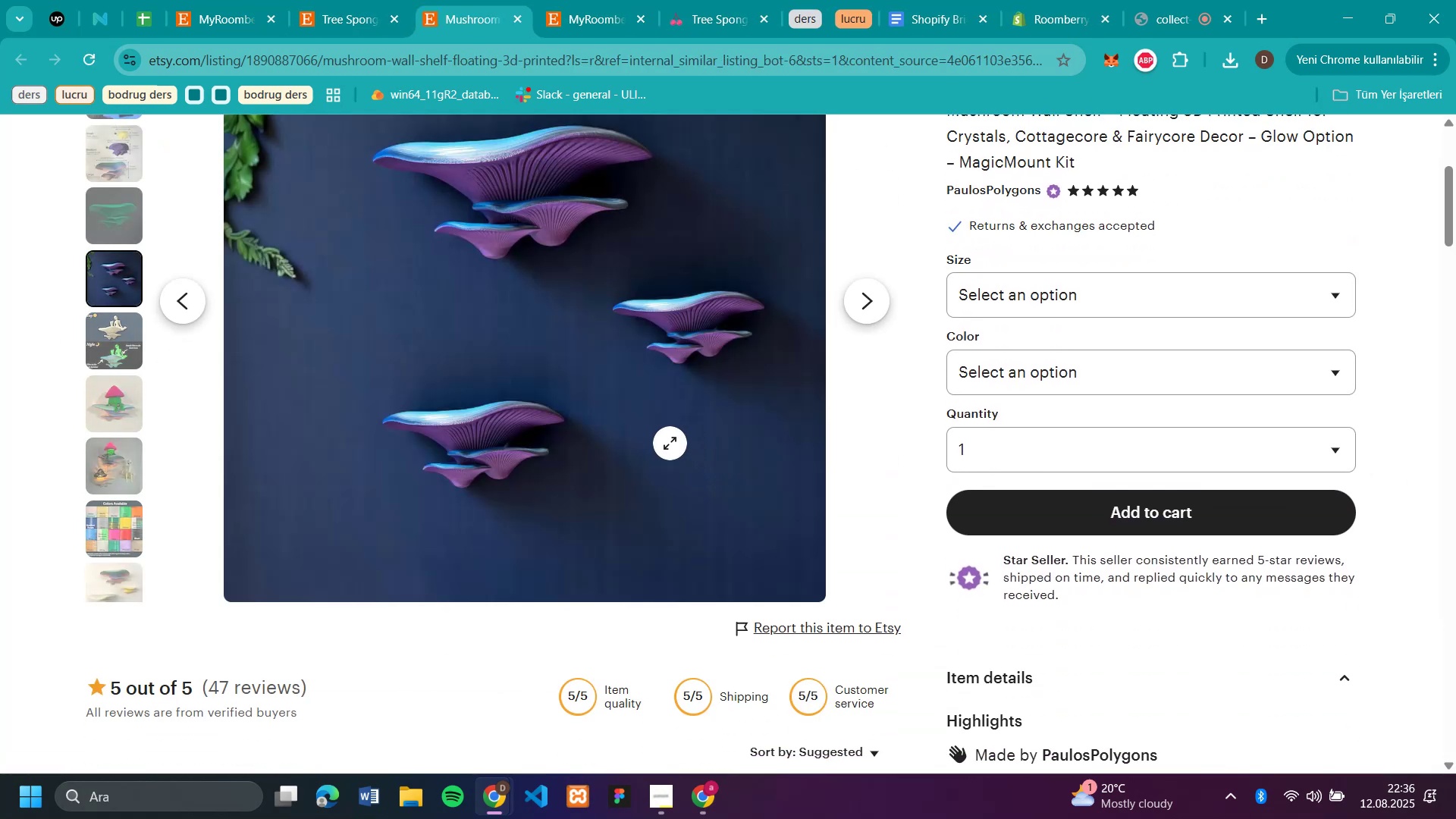 
scroll: coordinate [893, 514], scroll_direction: down, amount: 15.0
 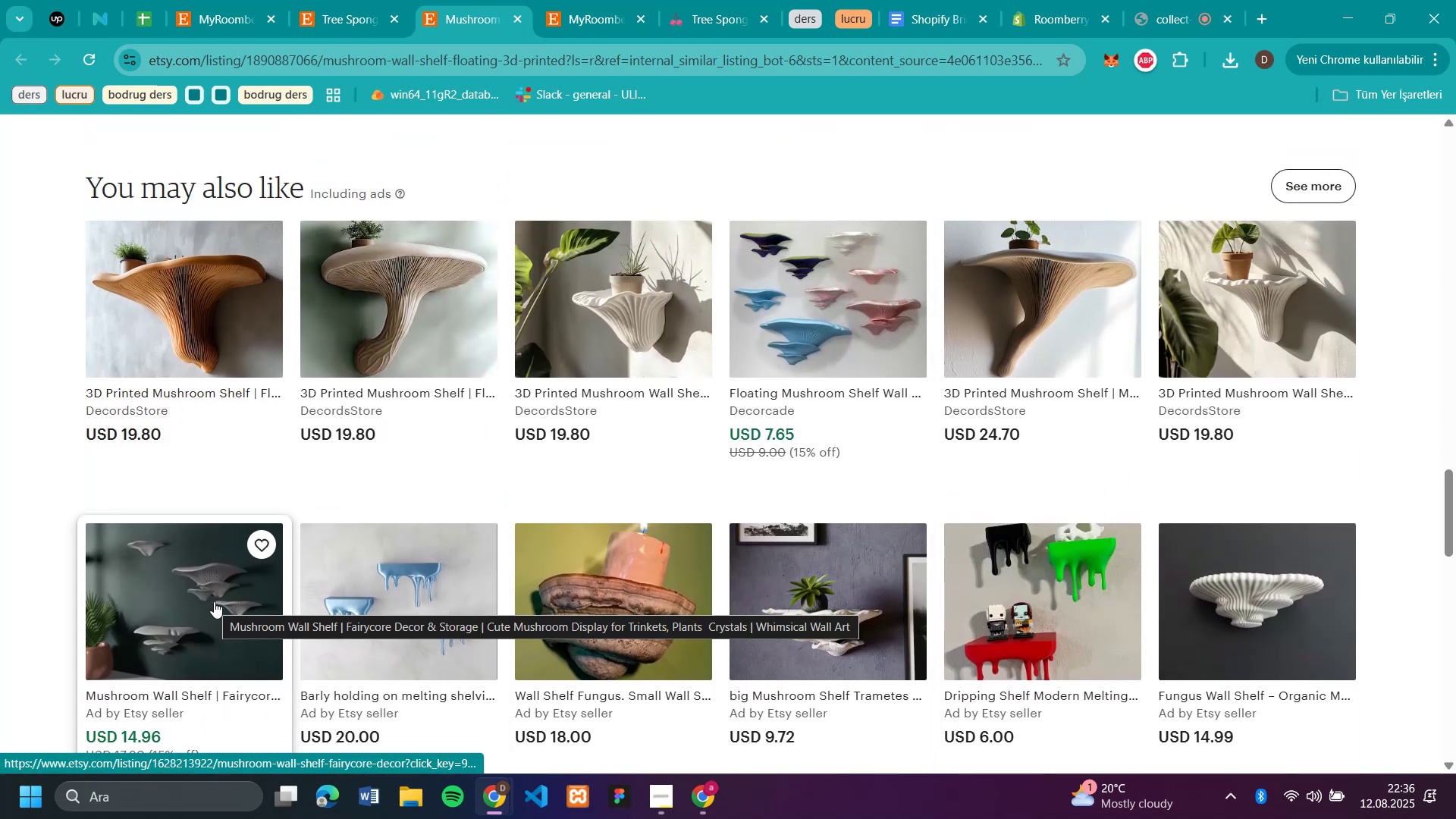 
left_click([214, 601])
 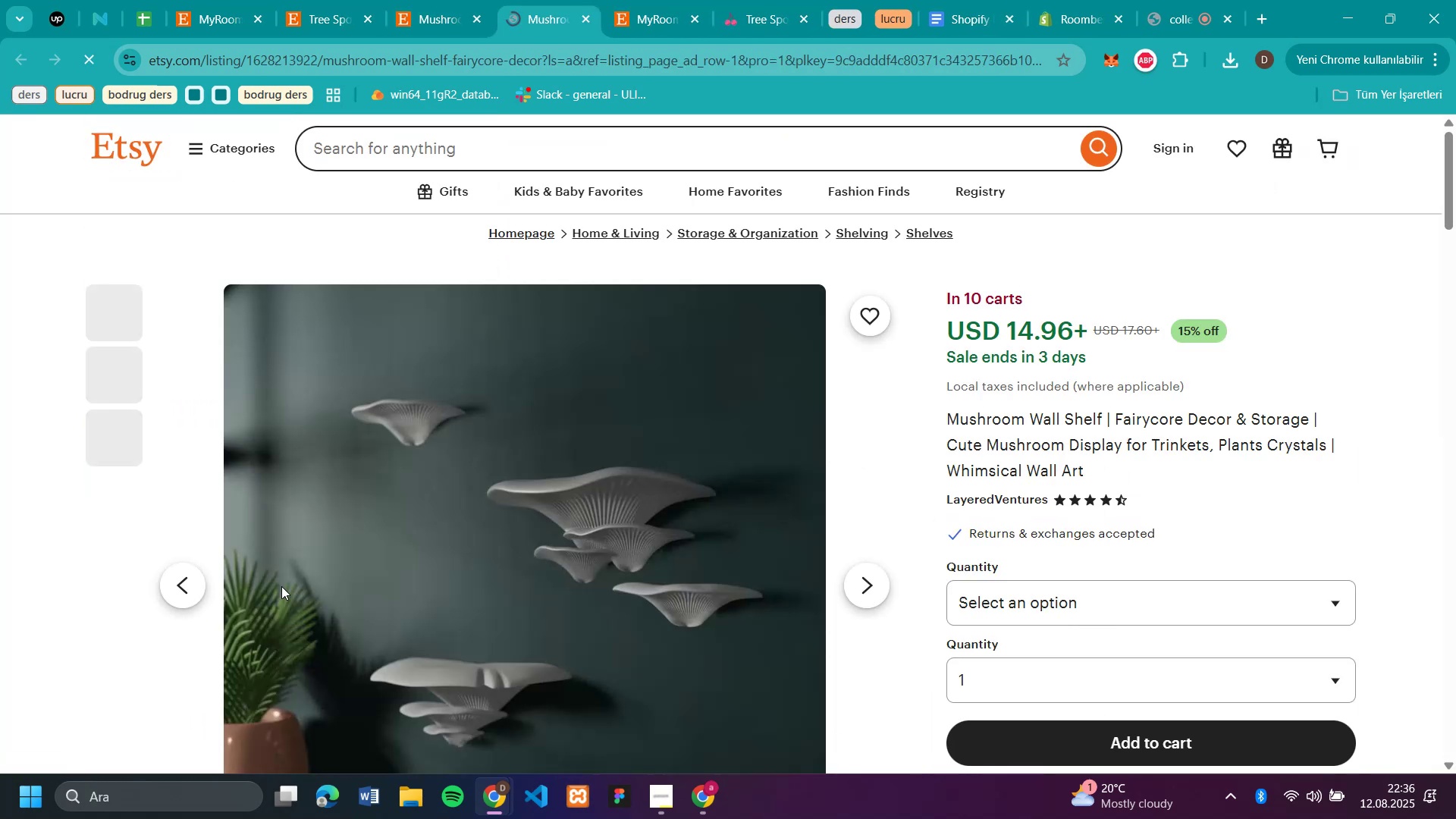 
scroll: coordinate [748, 498], scroll_direction: down, amount: 2.0
 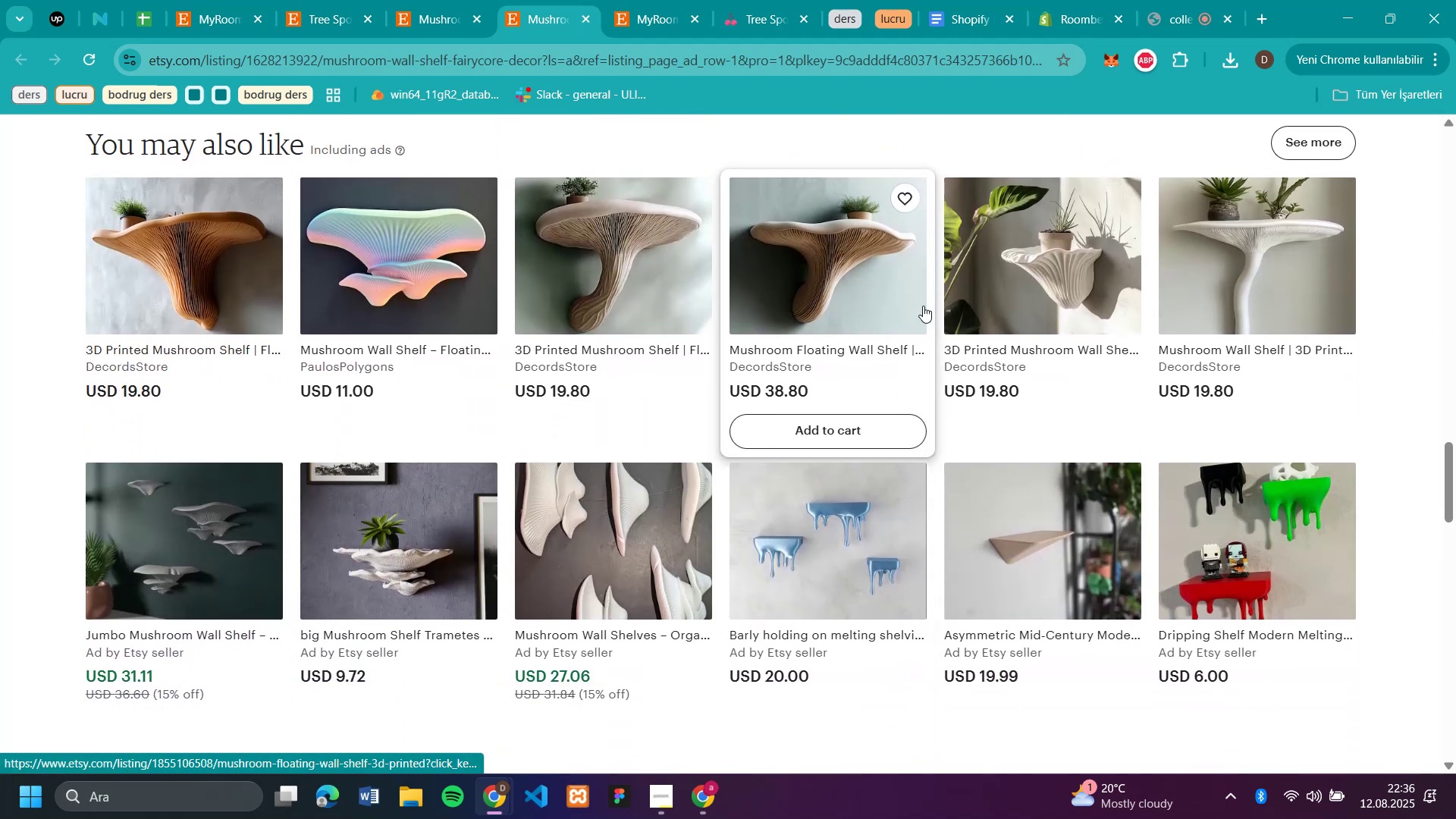 
left_click([1051, 263])
 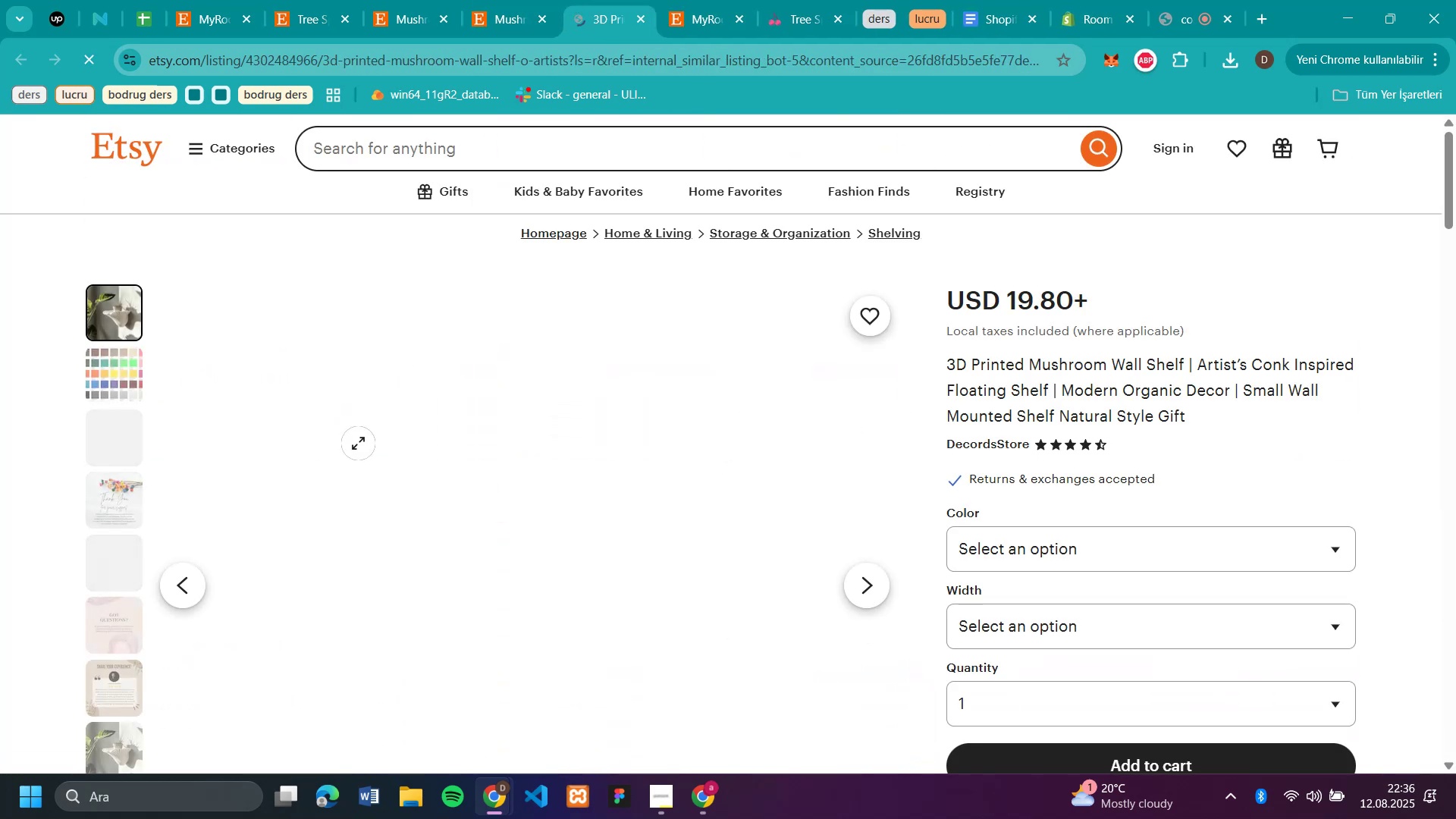 
scroll: coordinate [358, 443], scroll_direction: down, amount: 2.0
 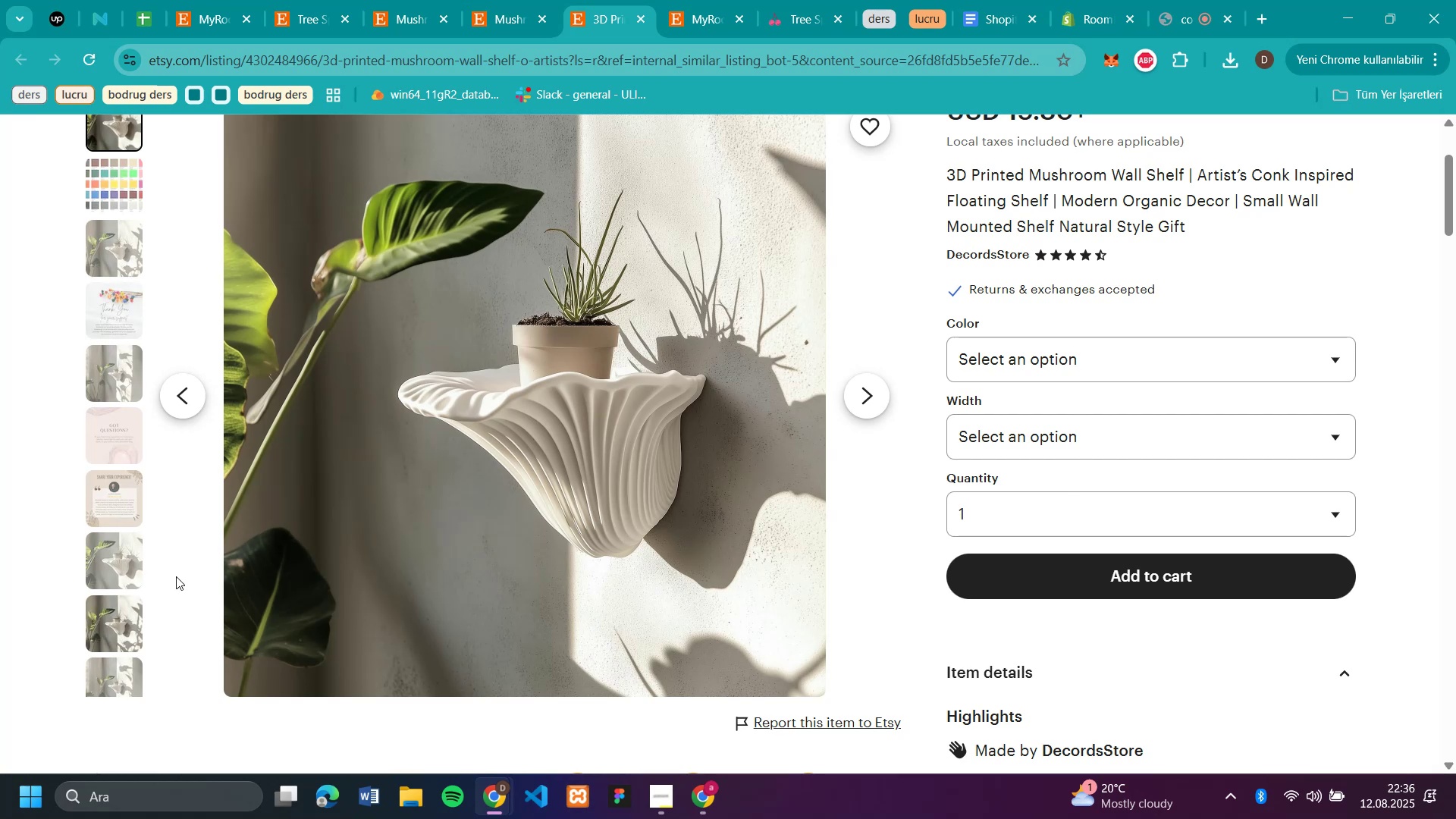 
right_click([445, 429])
 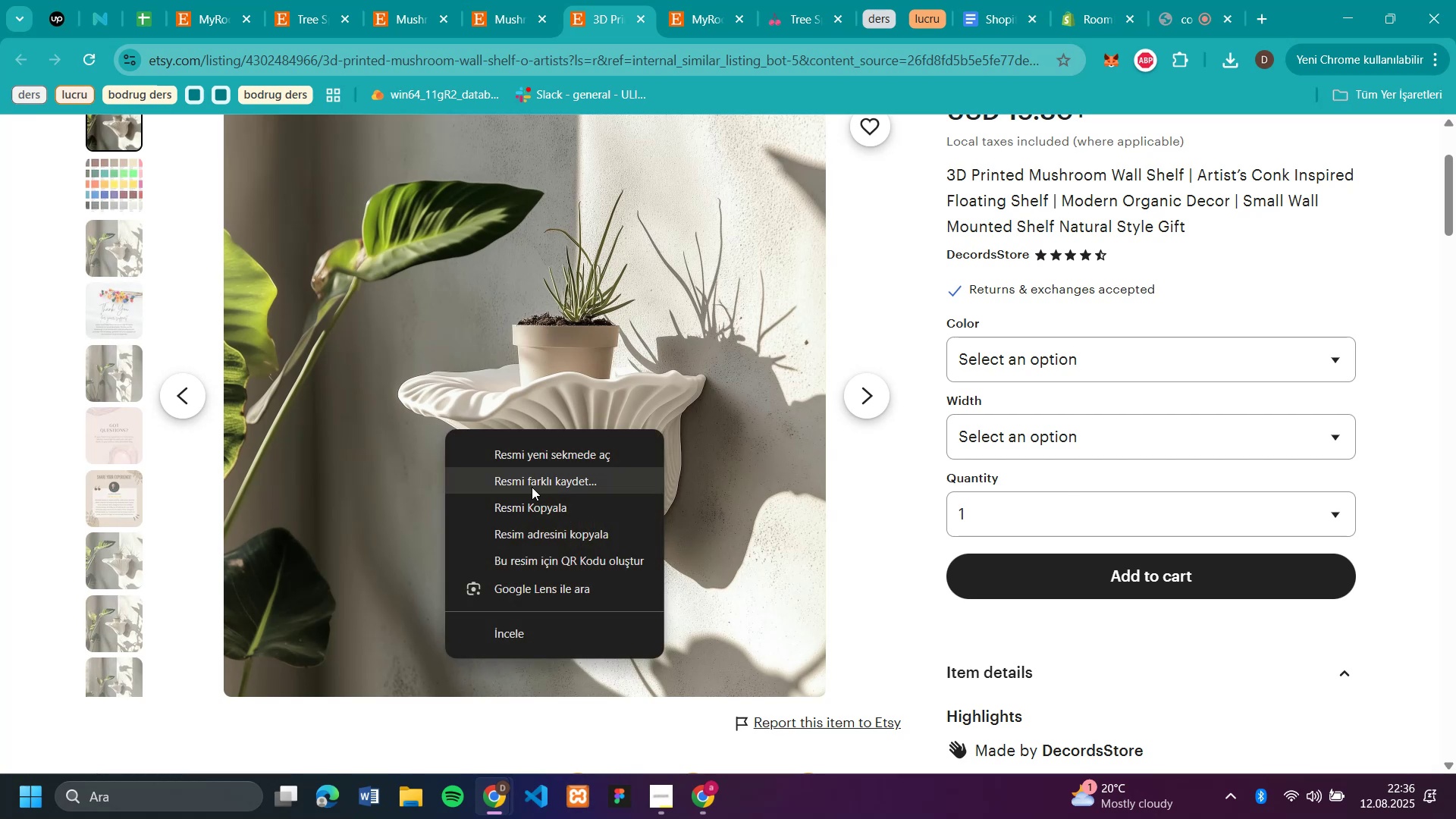 
left_click([532, 487])
 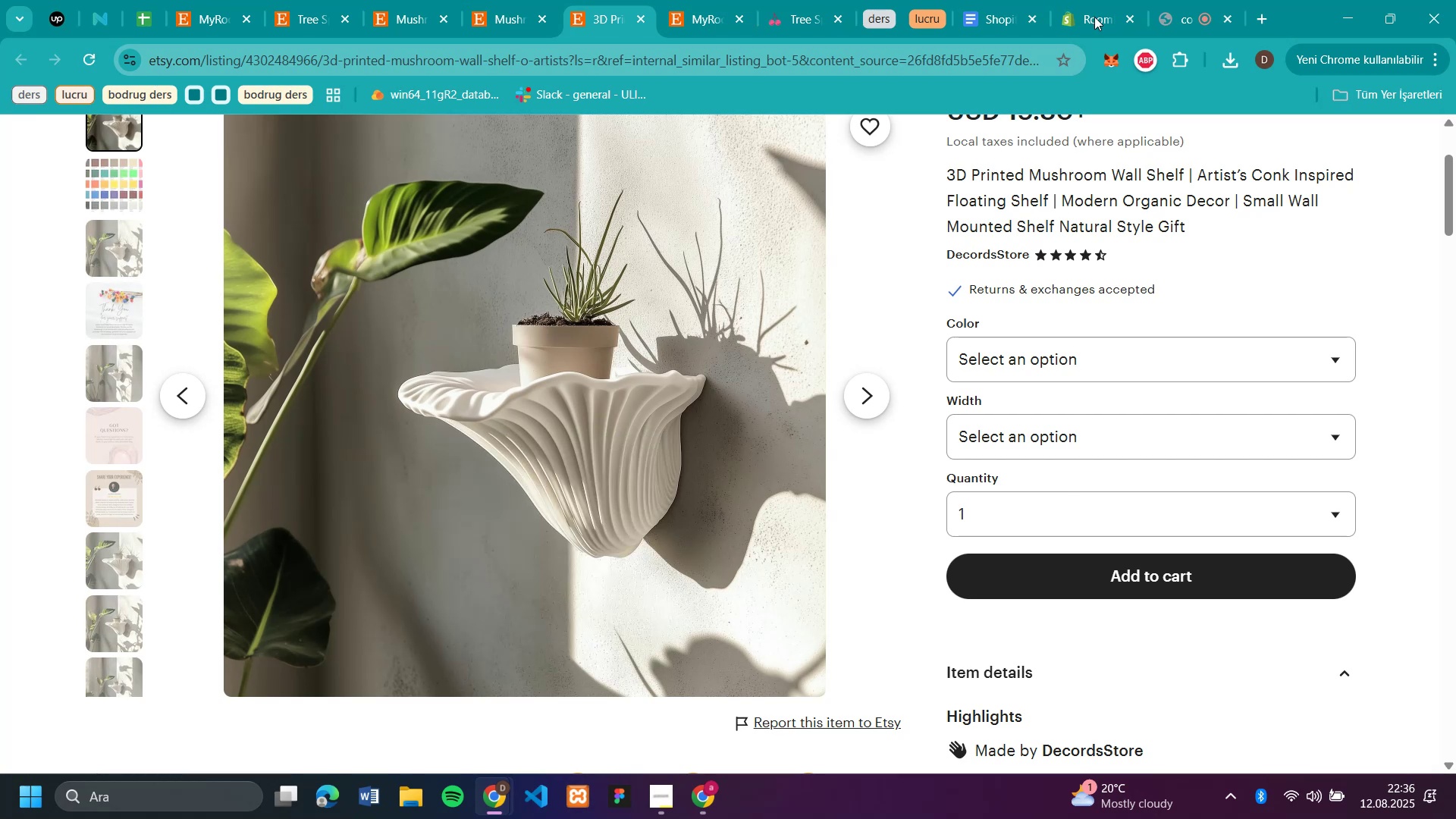 
left_click([1095, 18])
 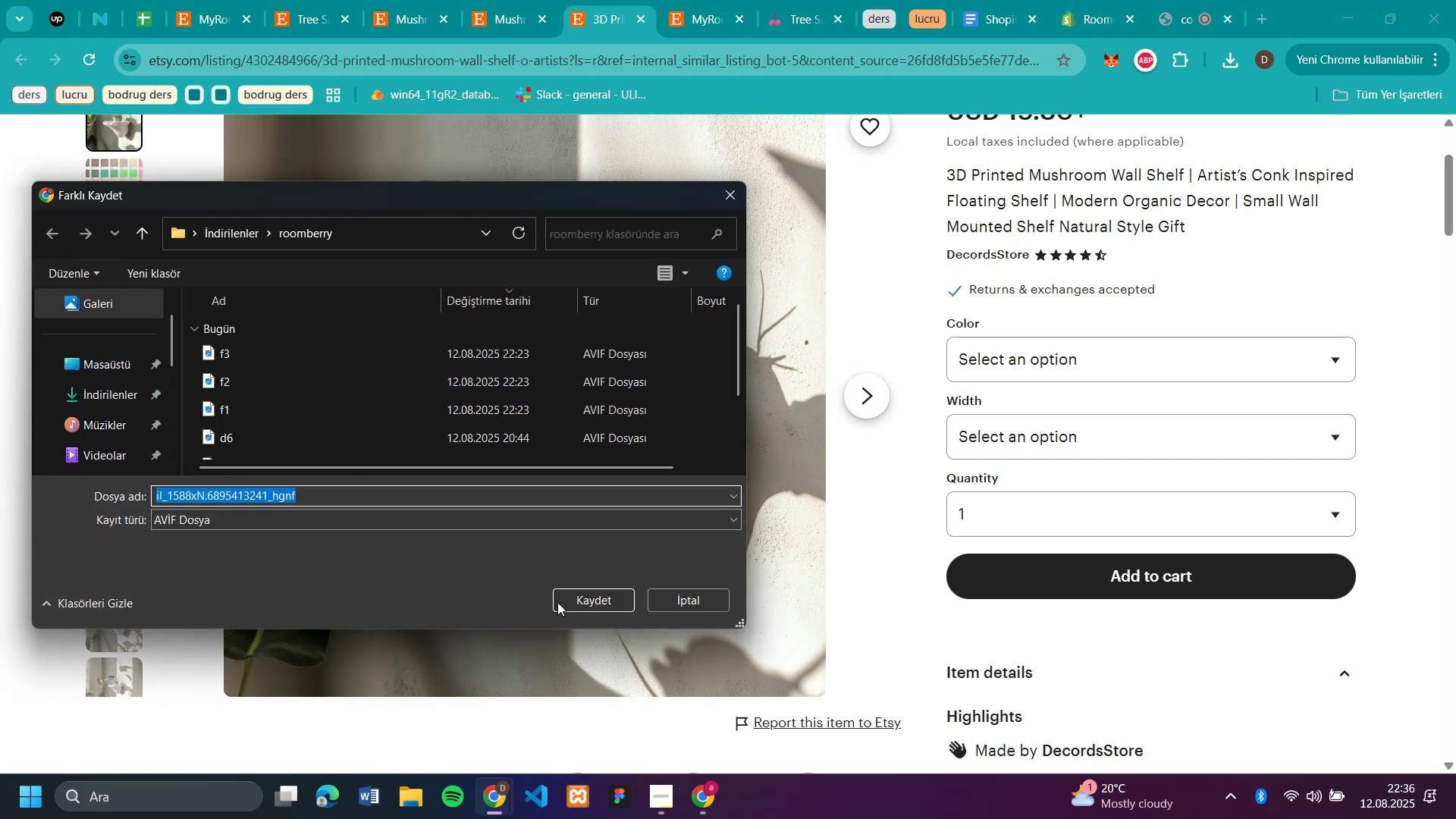 
left_click([578, 601])
 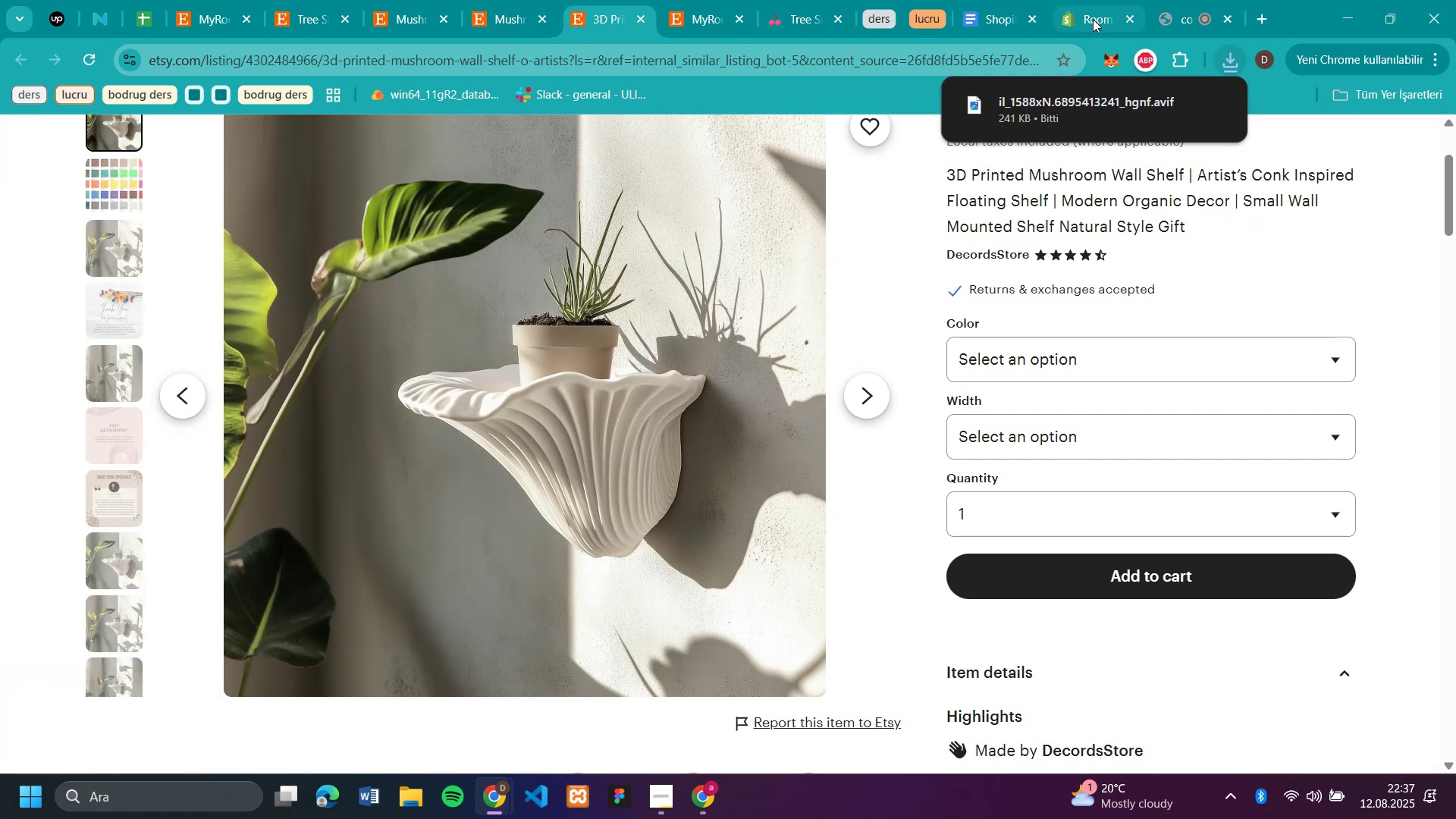 
left_click([1086, 24])
 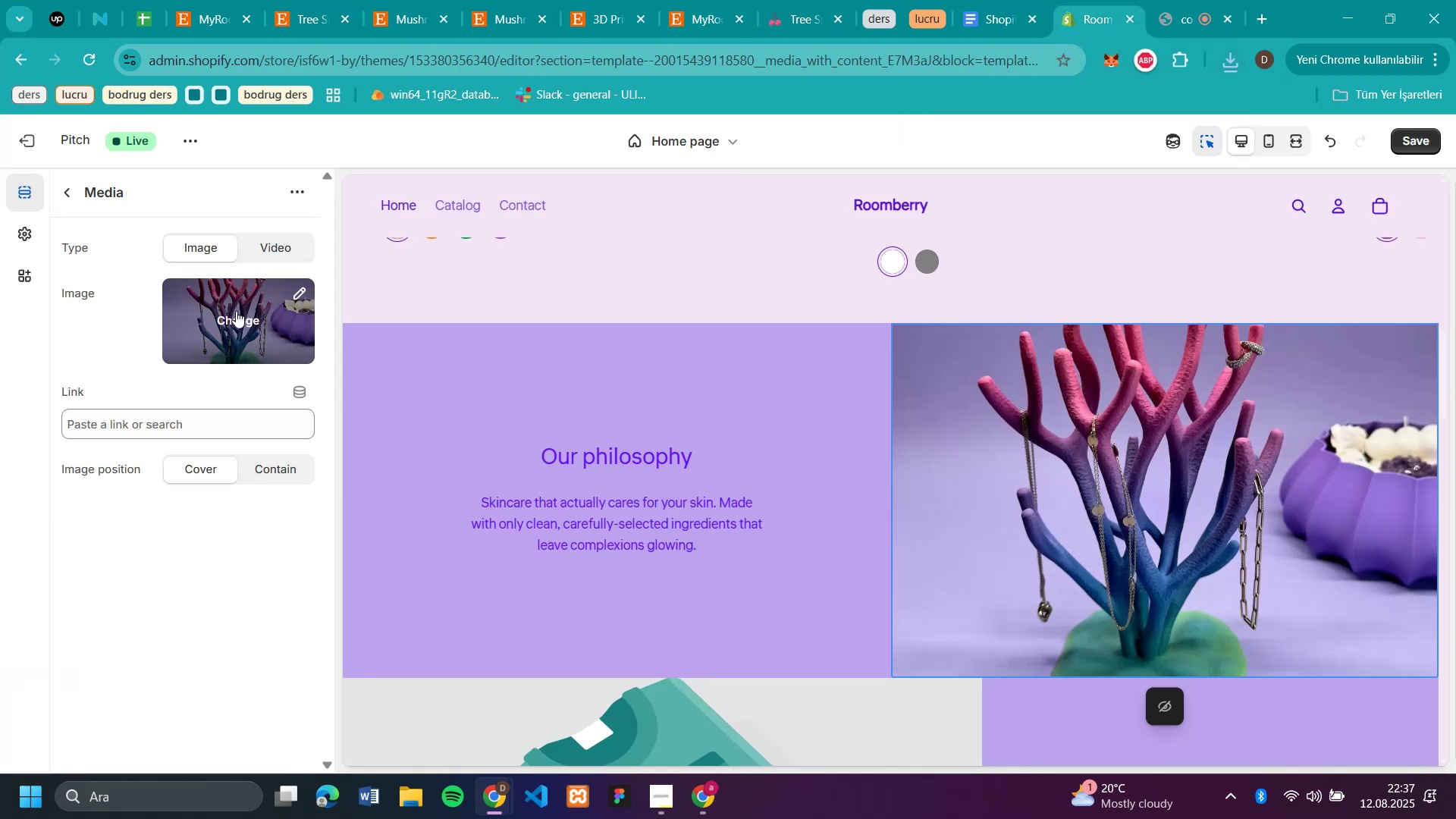 
left_click([236, 311])
 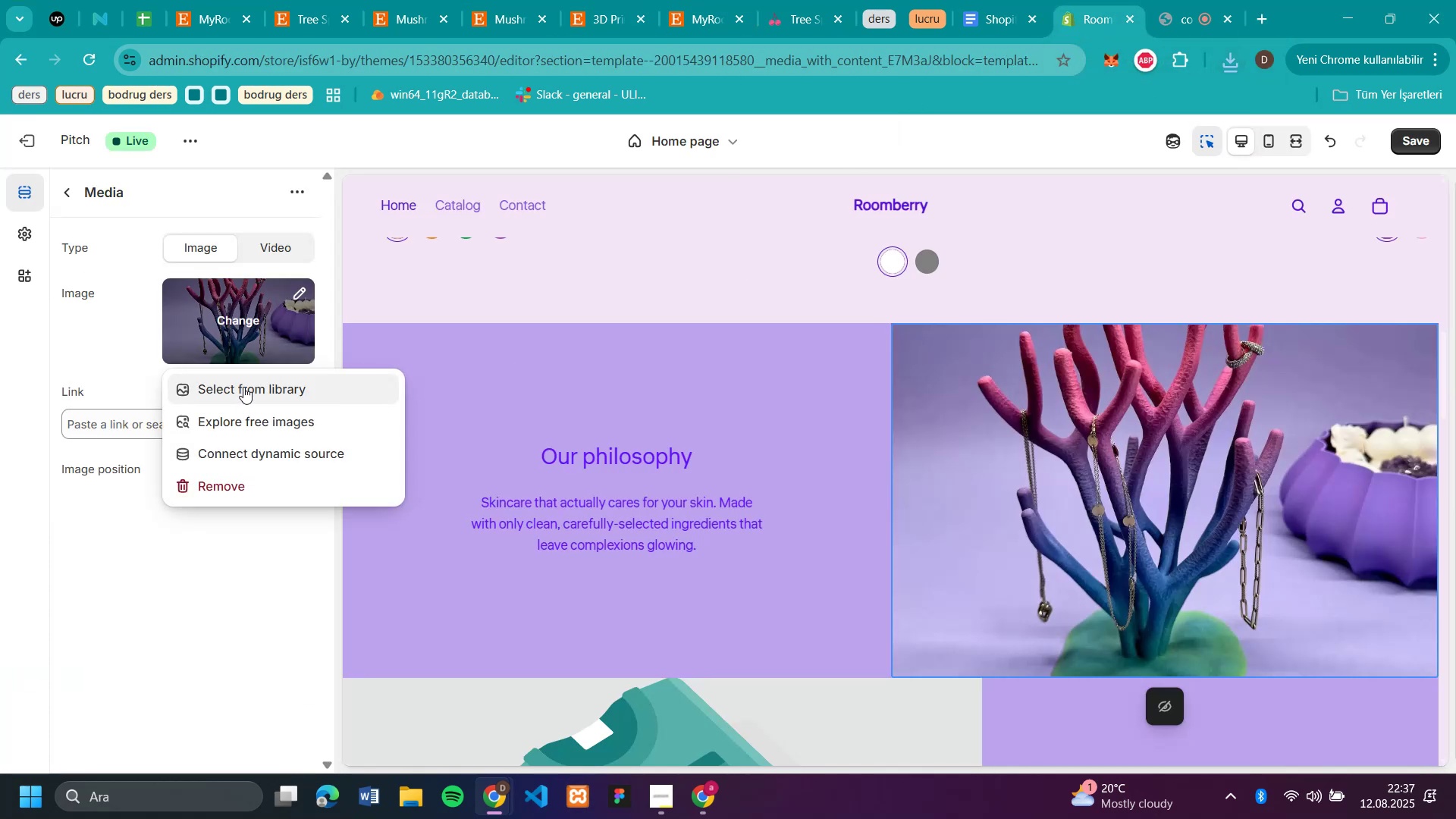 
left_click([243, 387])
 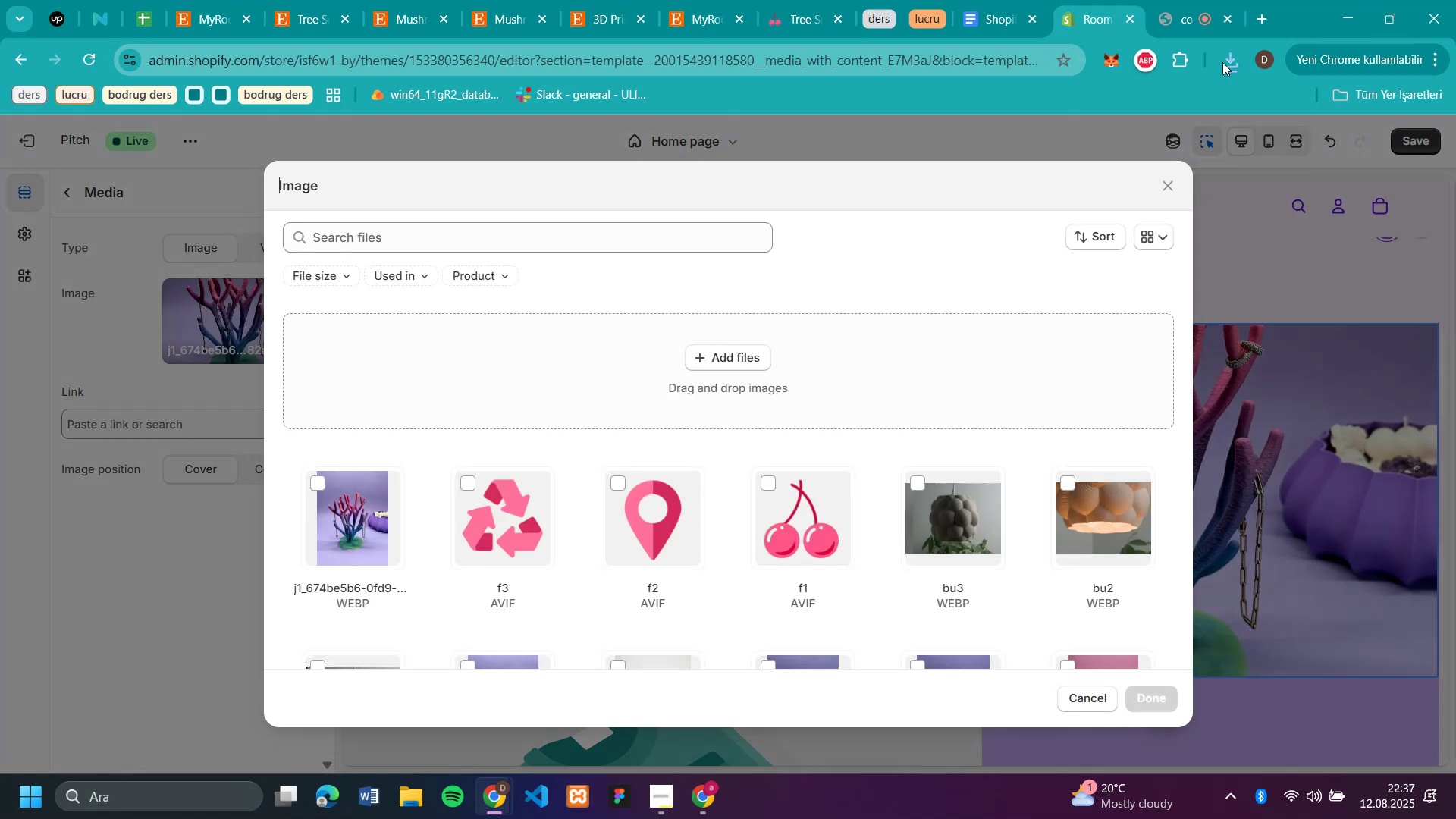 
left_click([1236, 59])
 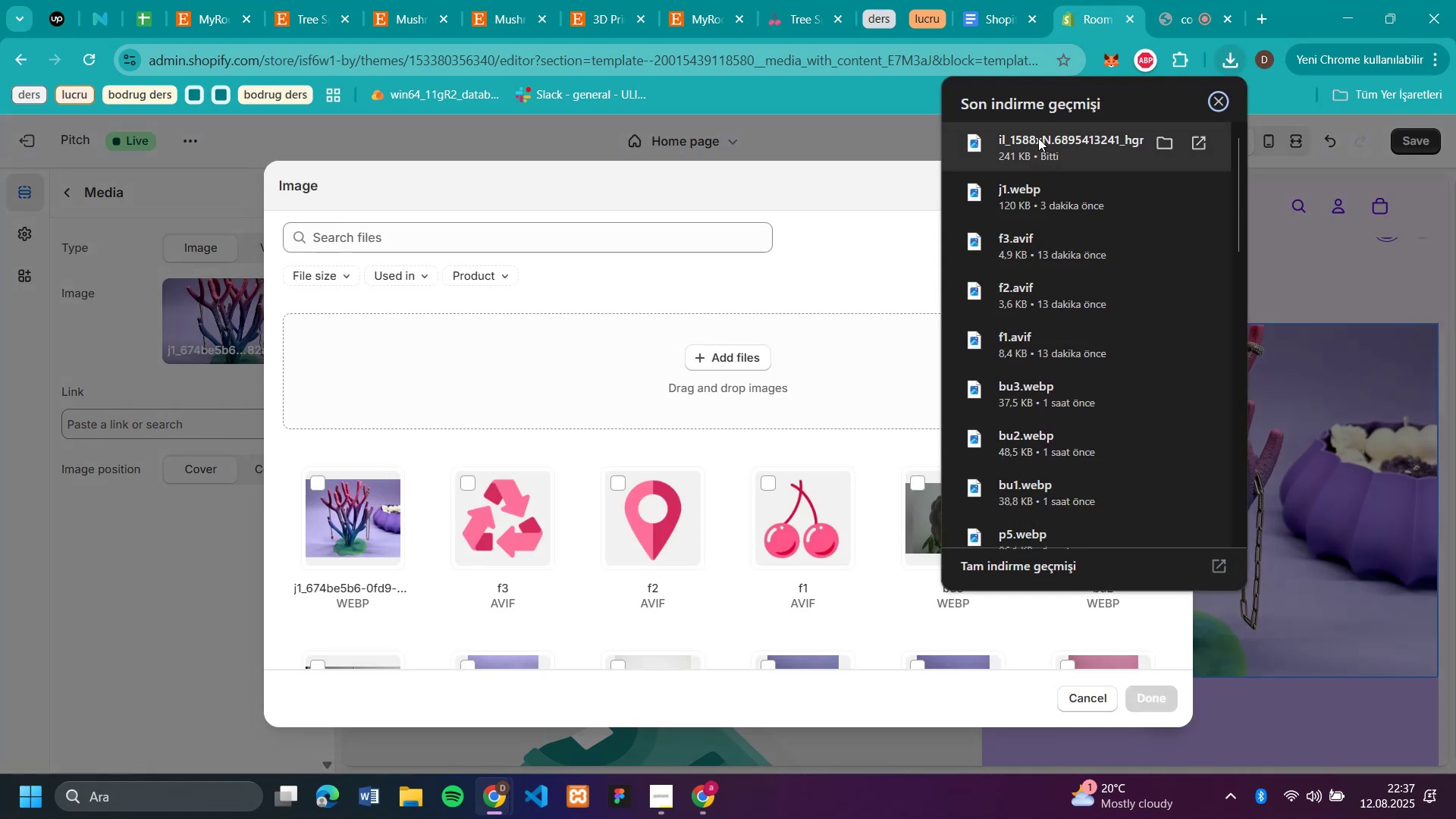 
left_click_drag(start_coordinate=[1022, 143], to_coordinate=[574, 364])
 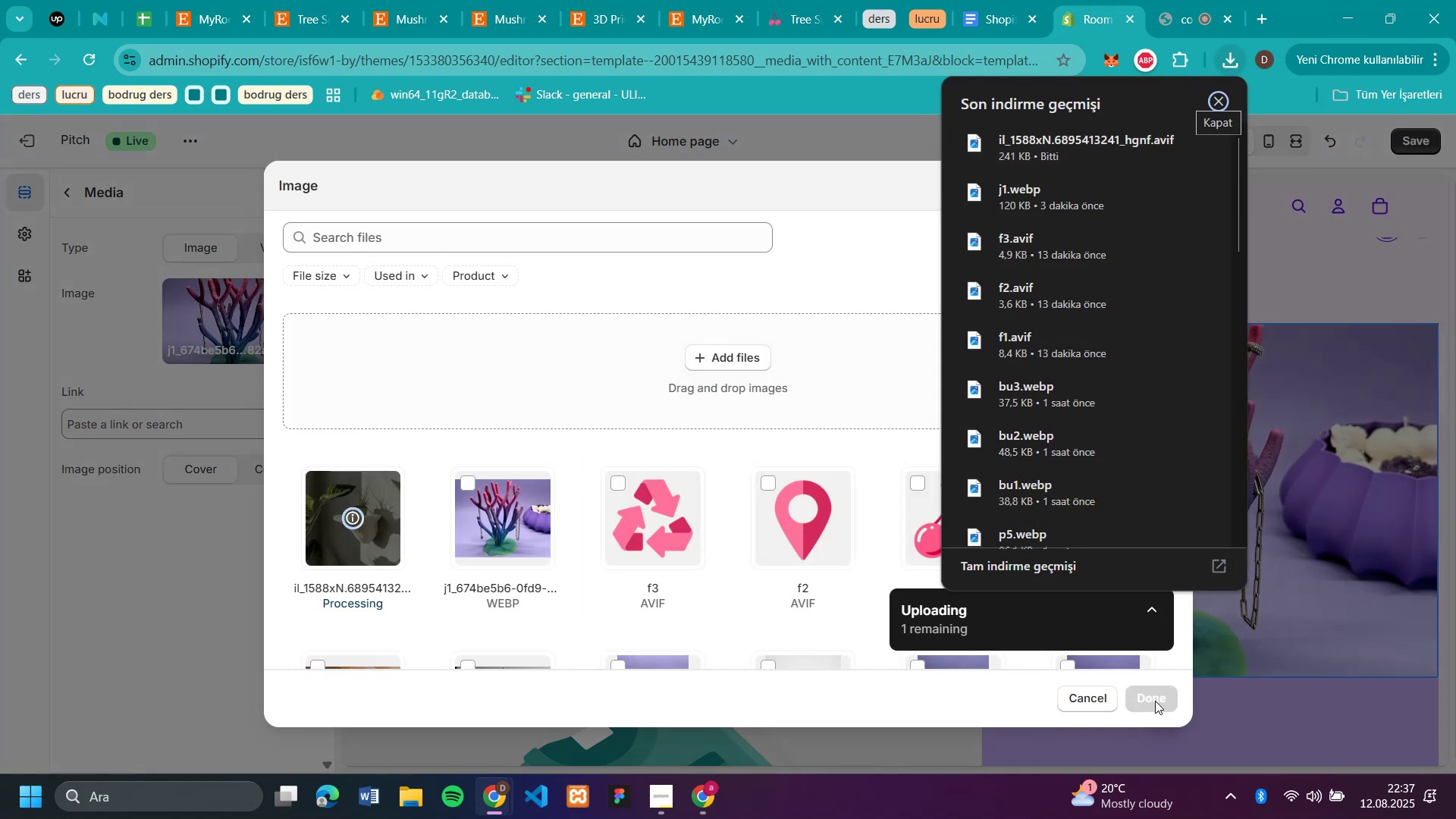 
wait(6.7)
 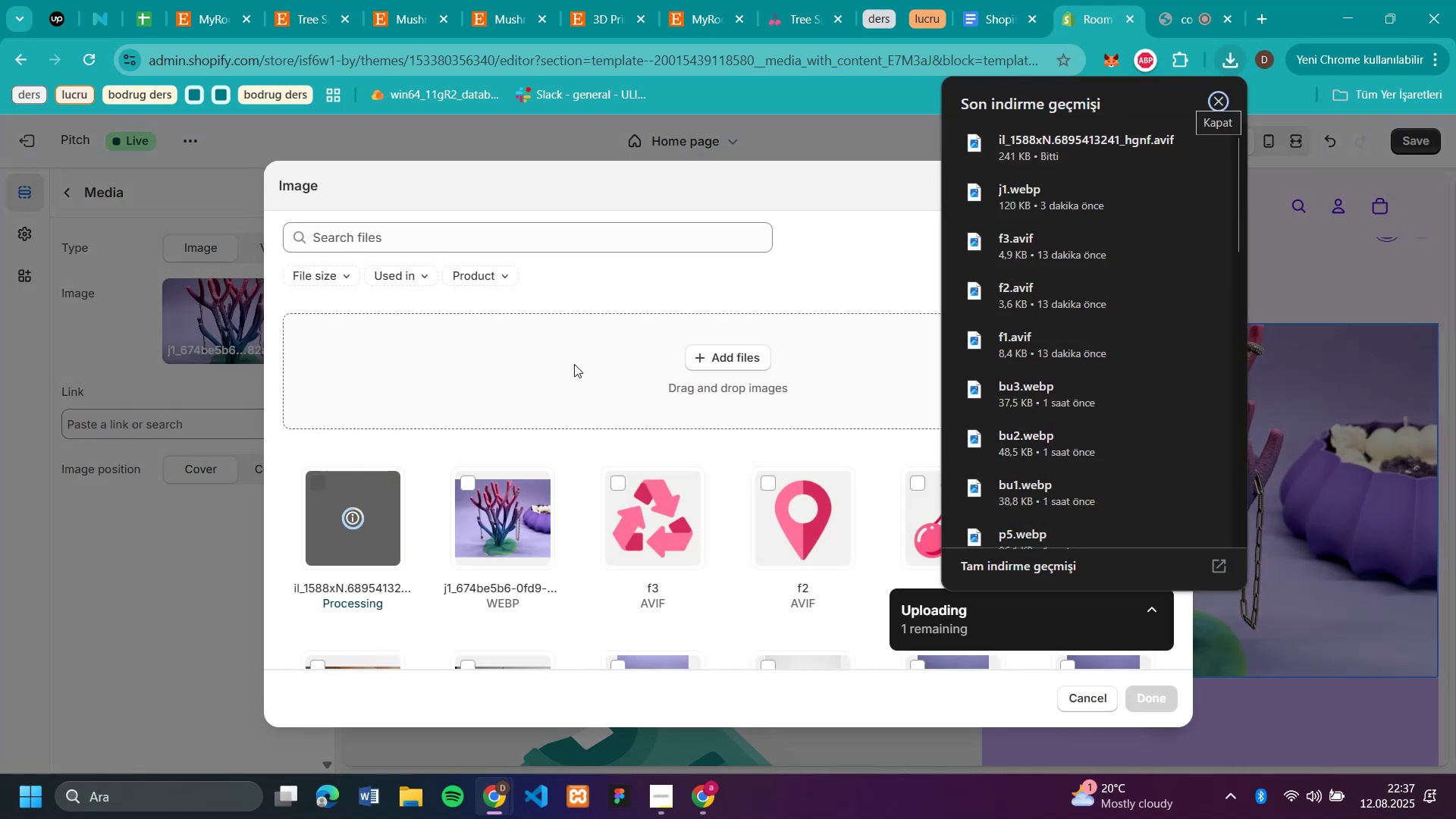 
left_click([1155, 701])
 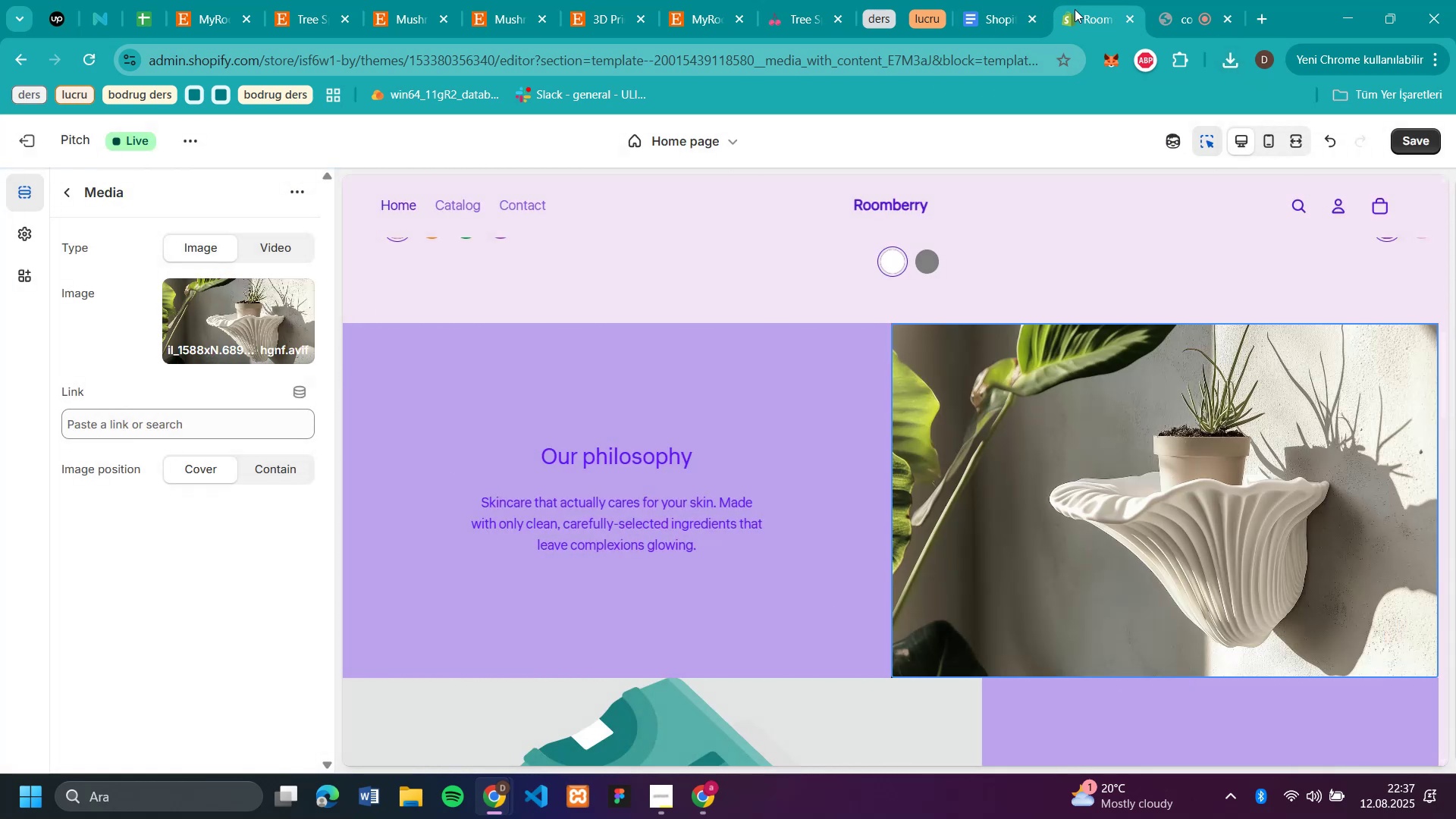 
wait(6.26)
 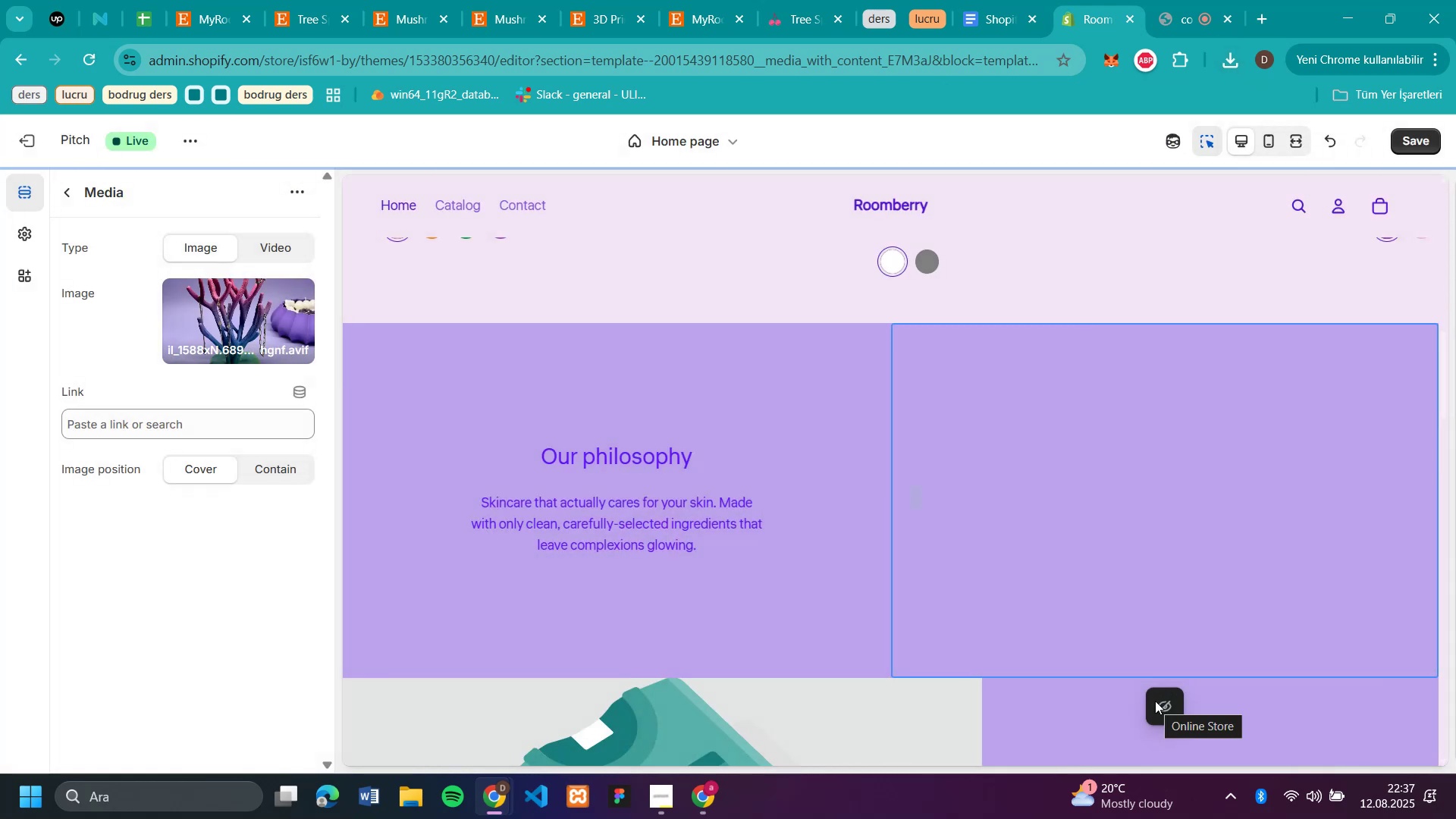 
left_click([1263, 18])
 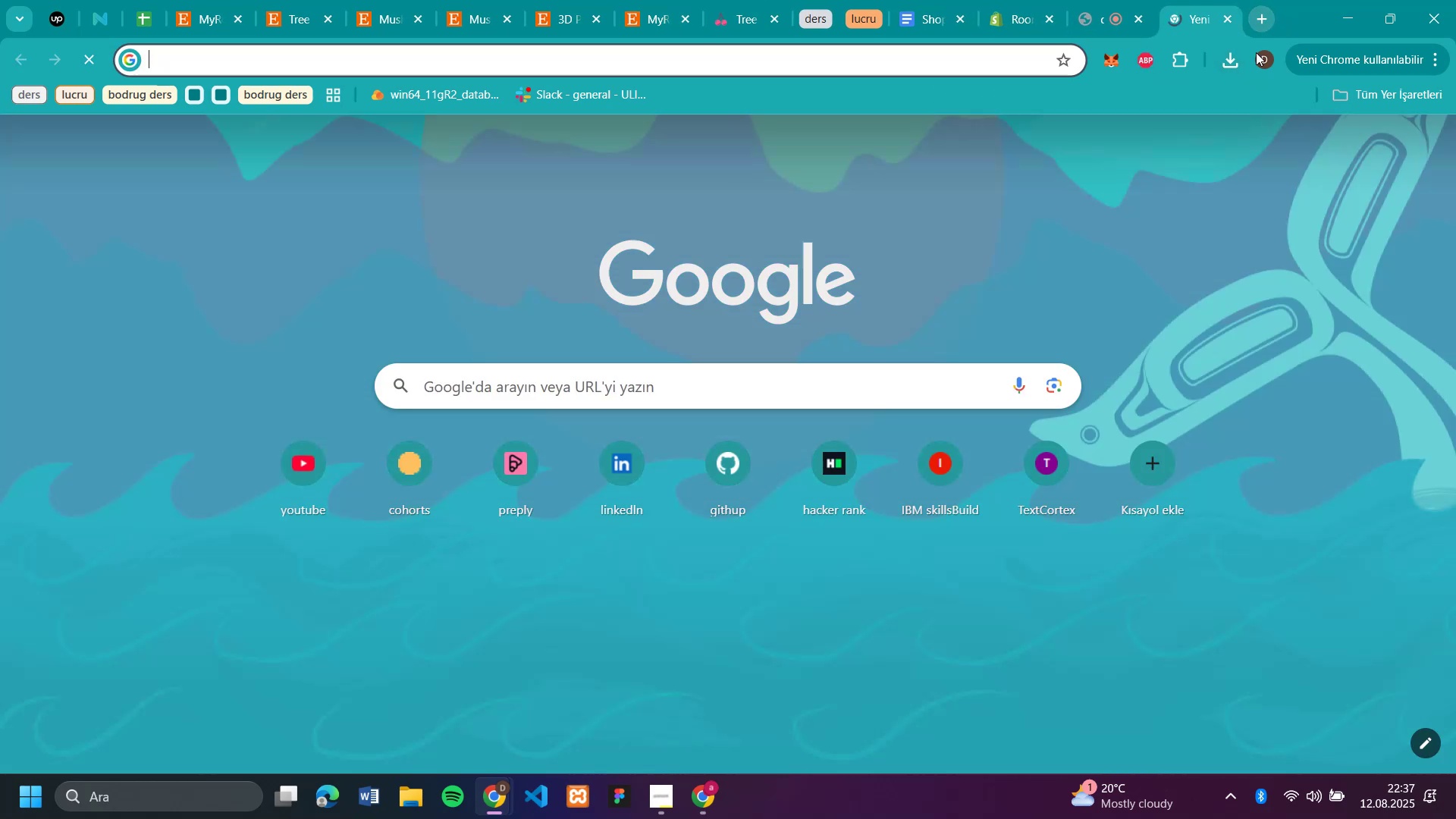 
type(can)
 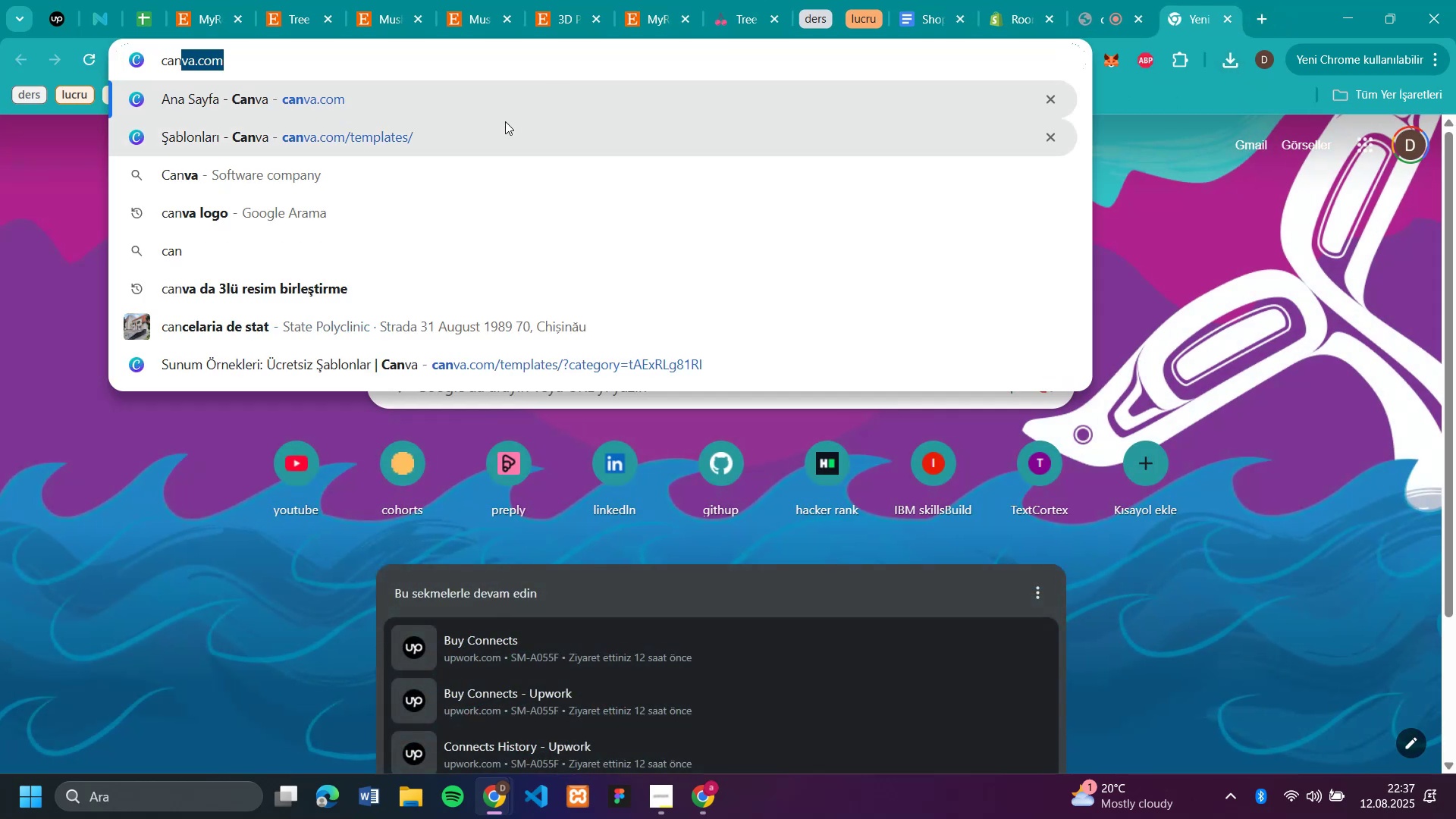 
left_click([500, 126])
 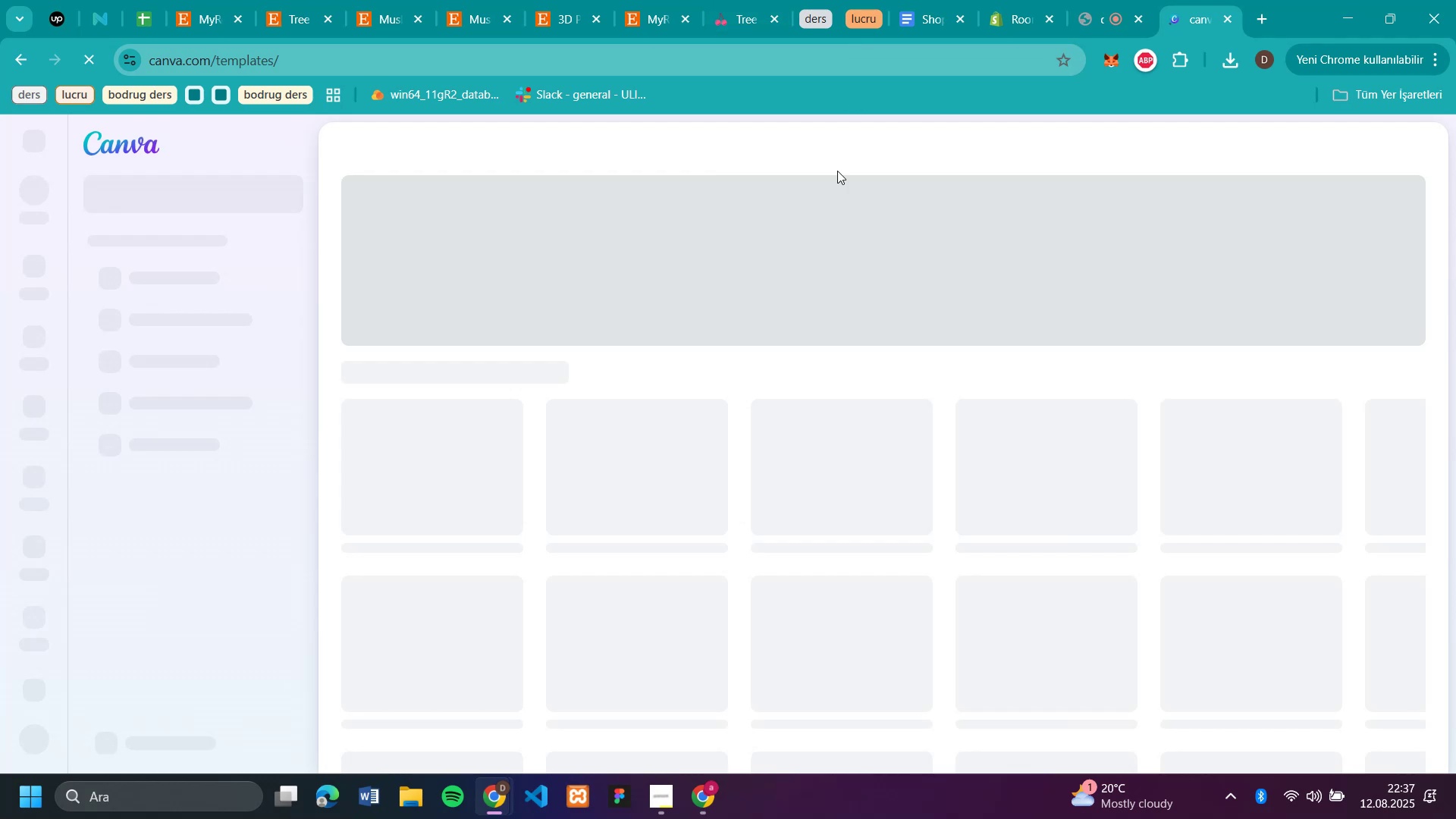 
mouse_move([196, 314])
 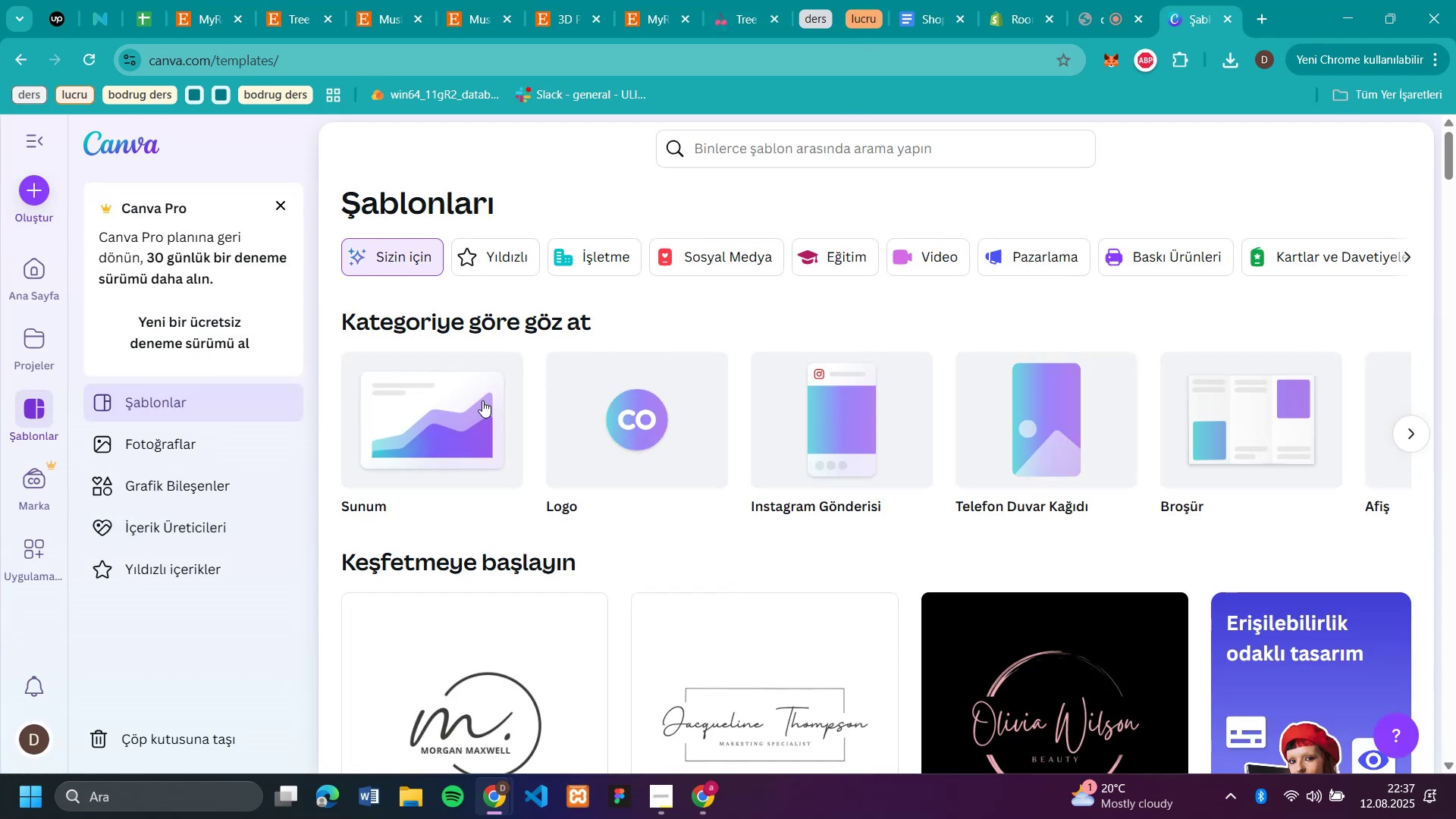 
left_click([466, 435])
 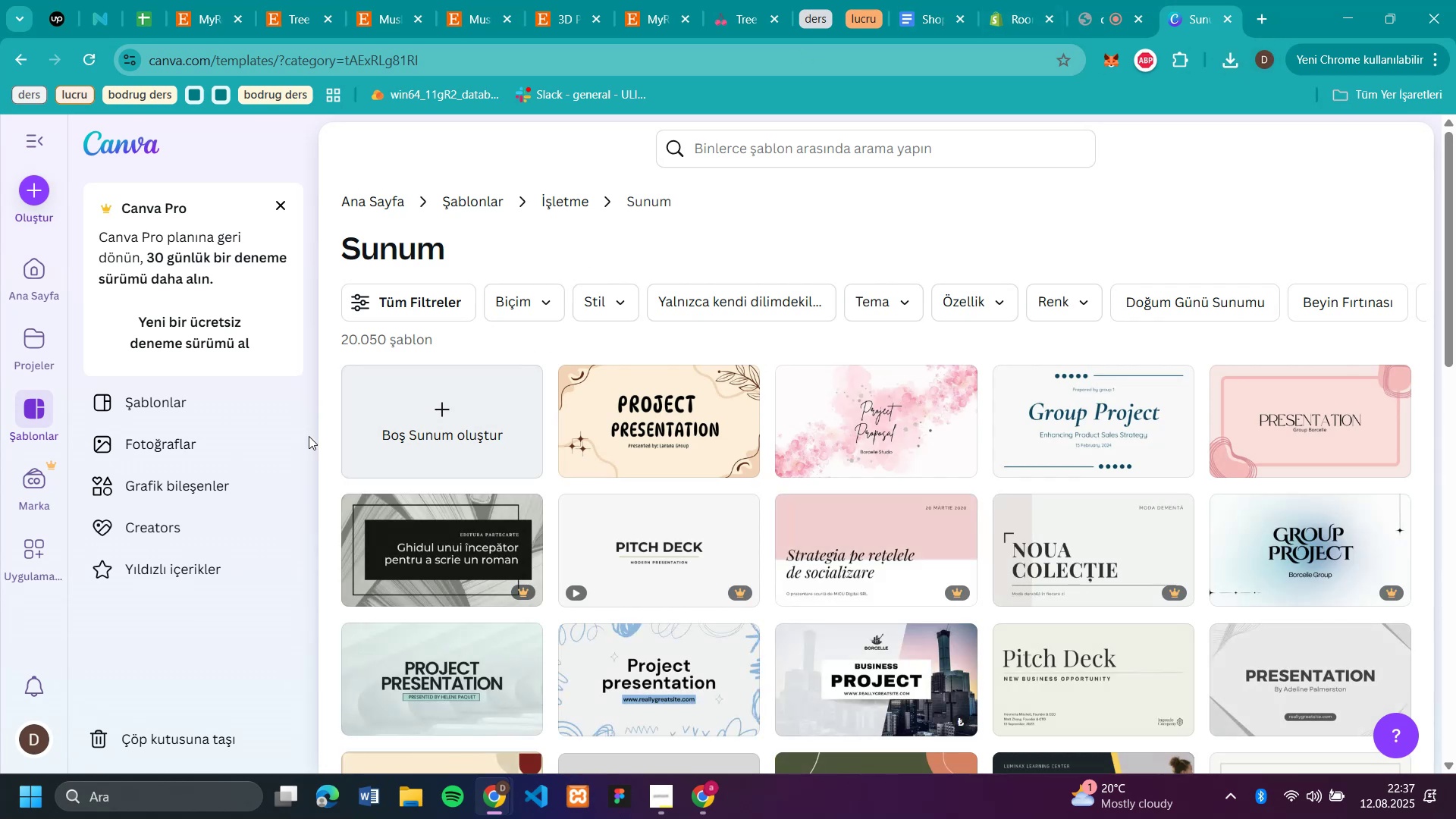 
wait(8.26)
 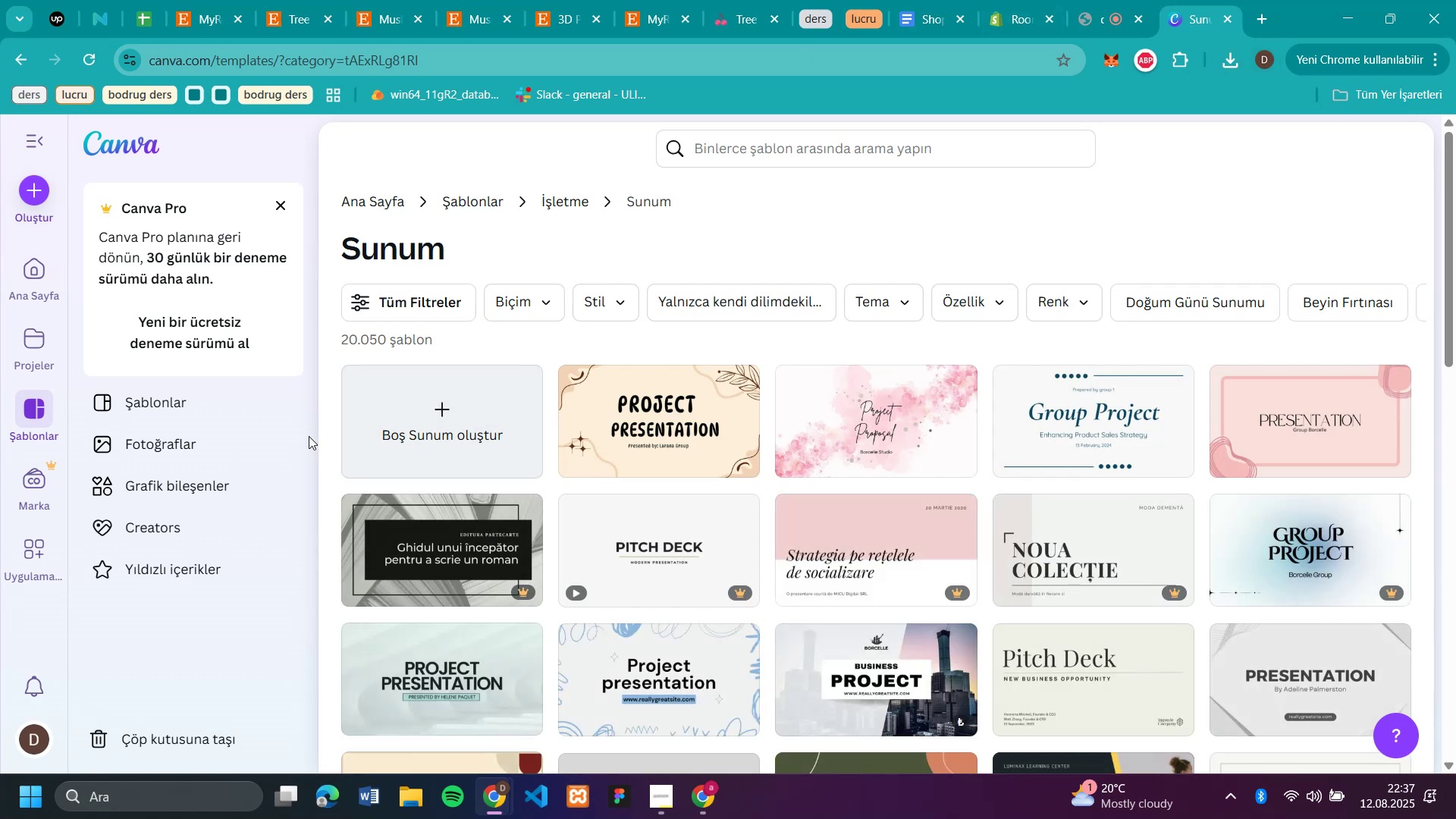 
left_click([394, 441])
 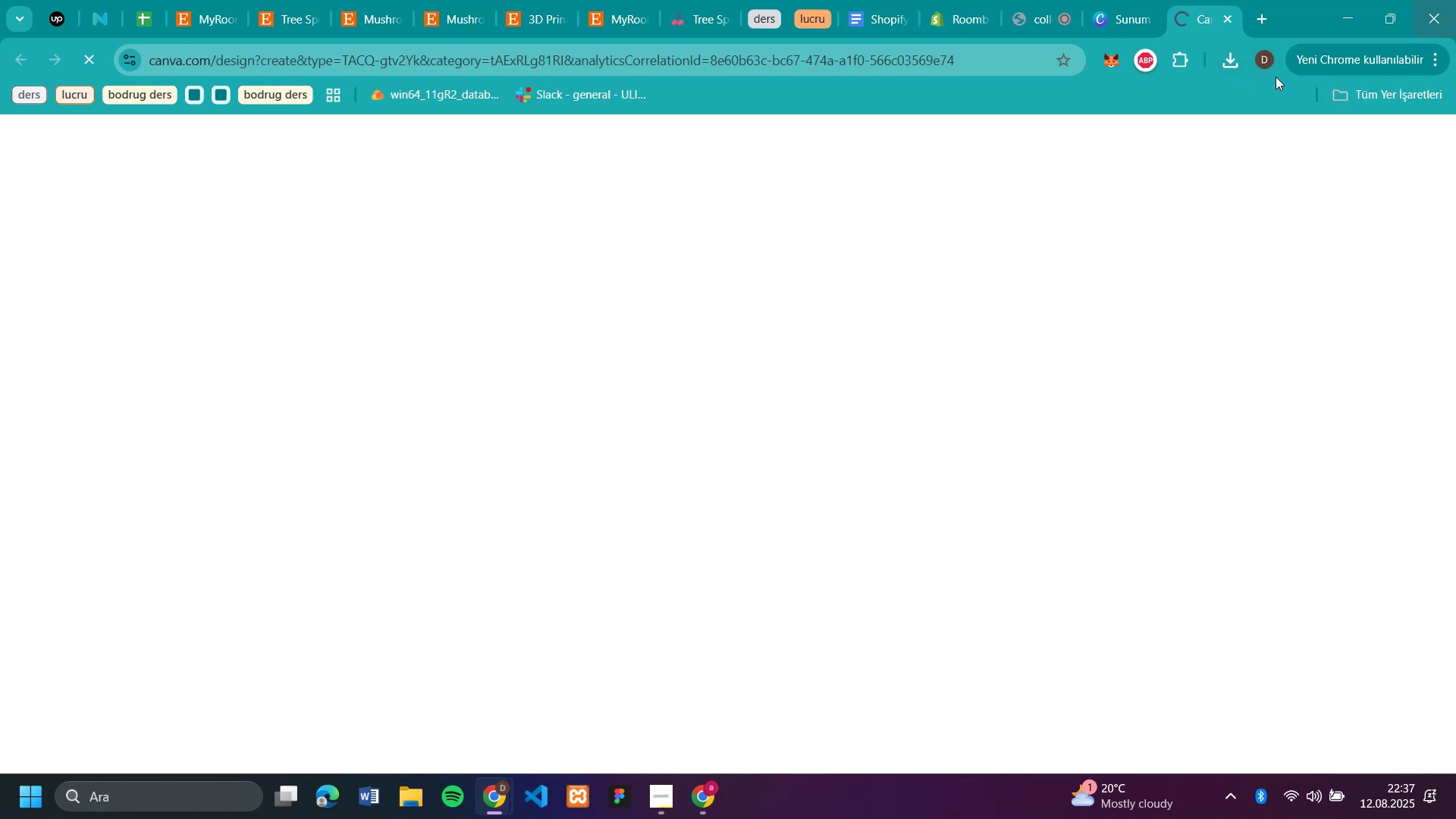 
mouse_move([1213, 84])
 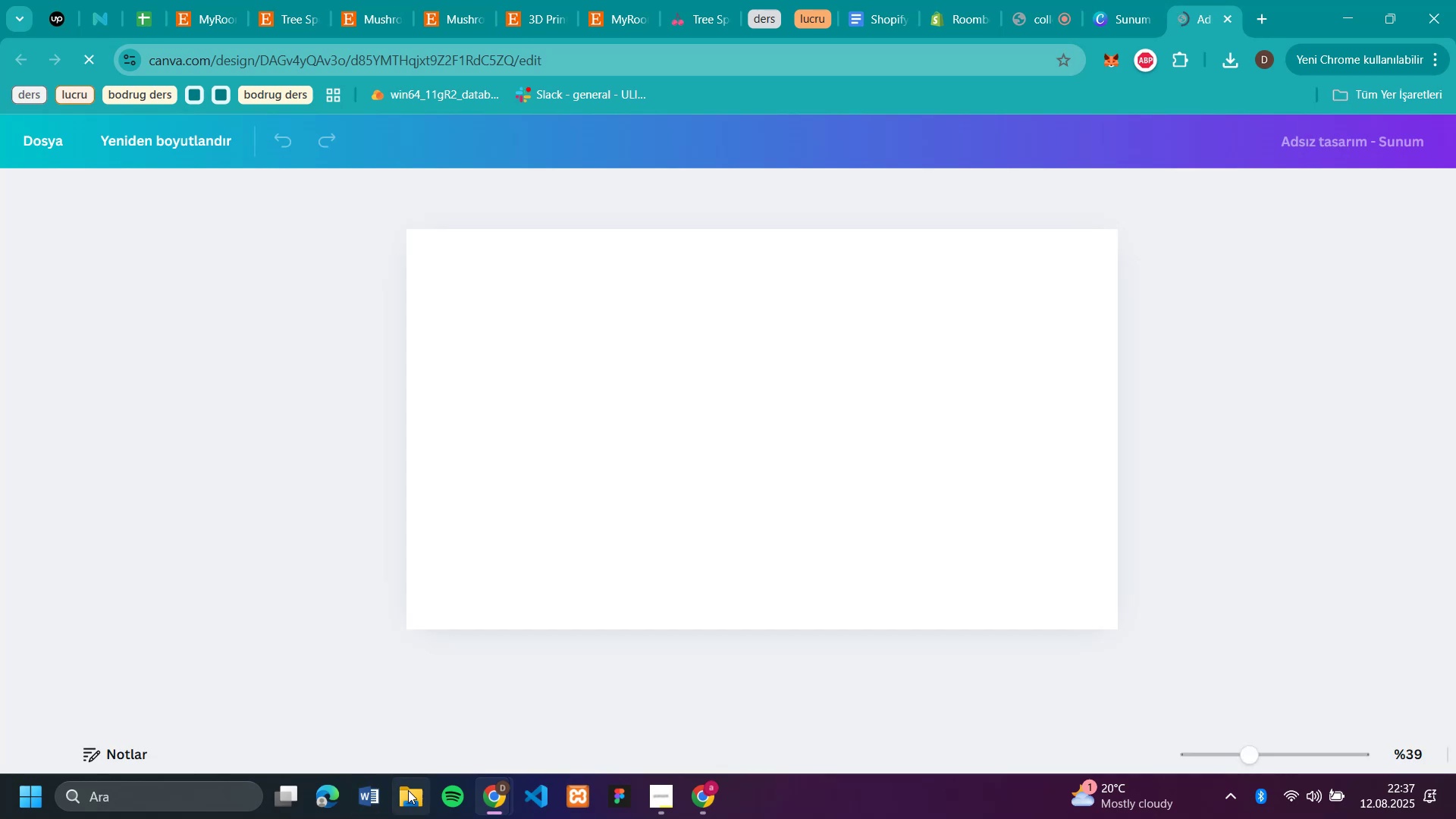 
left_click([408, 790])
 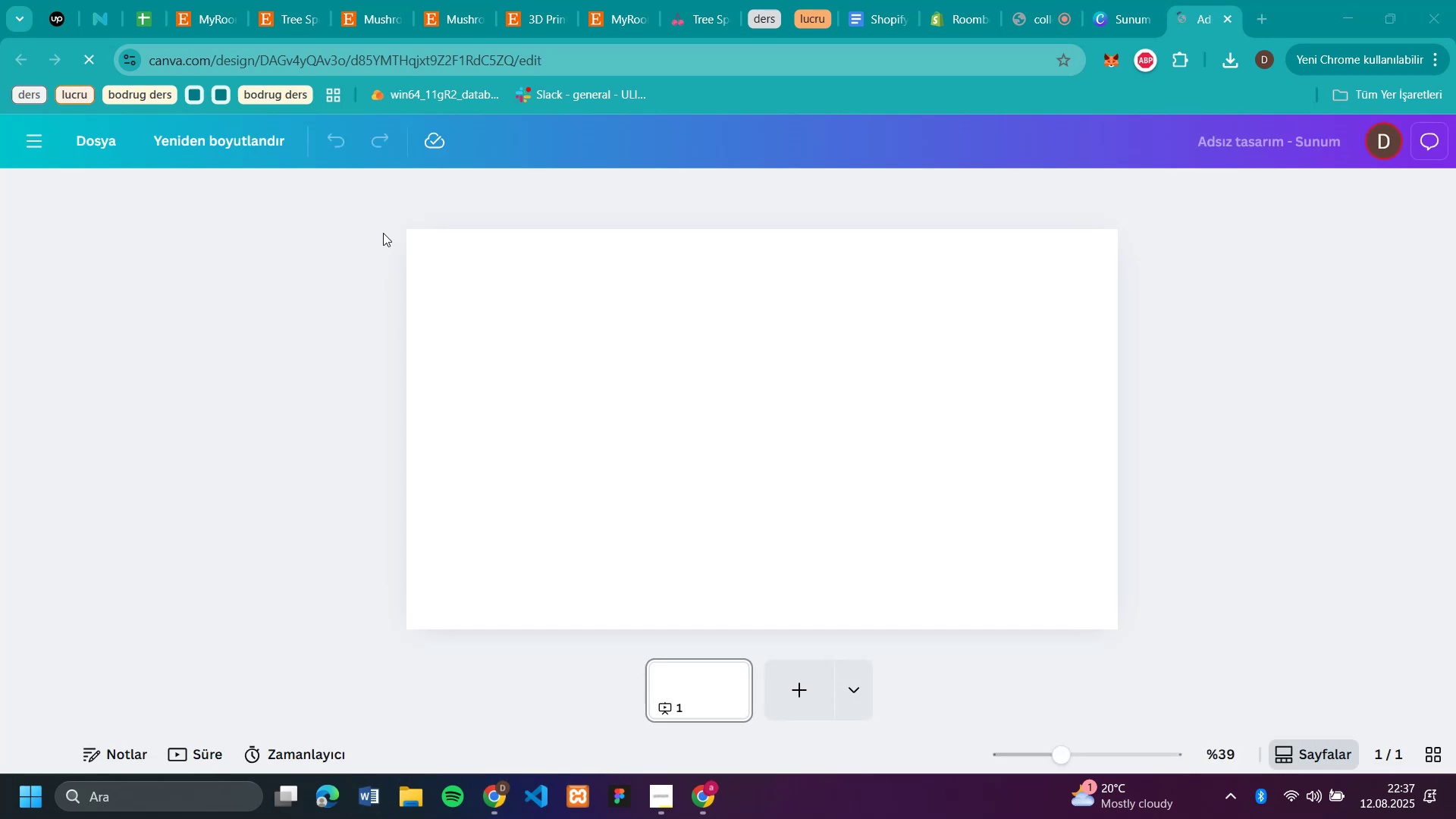 
mouse_move([411, 204])
 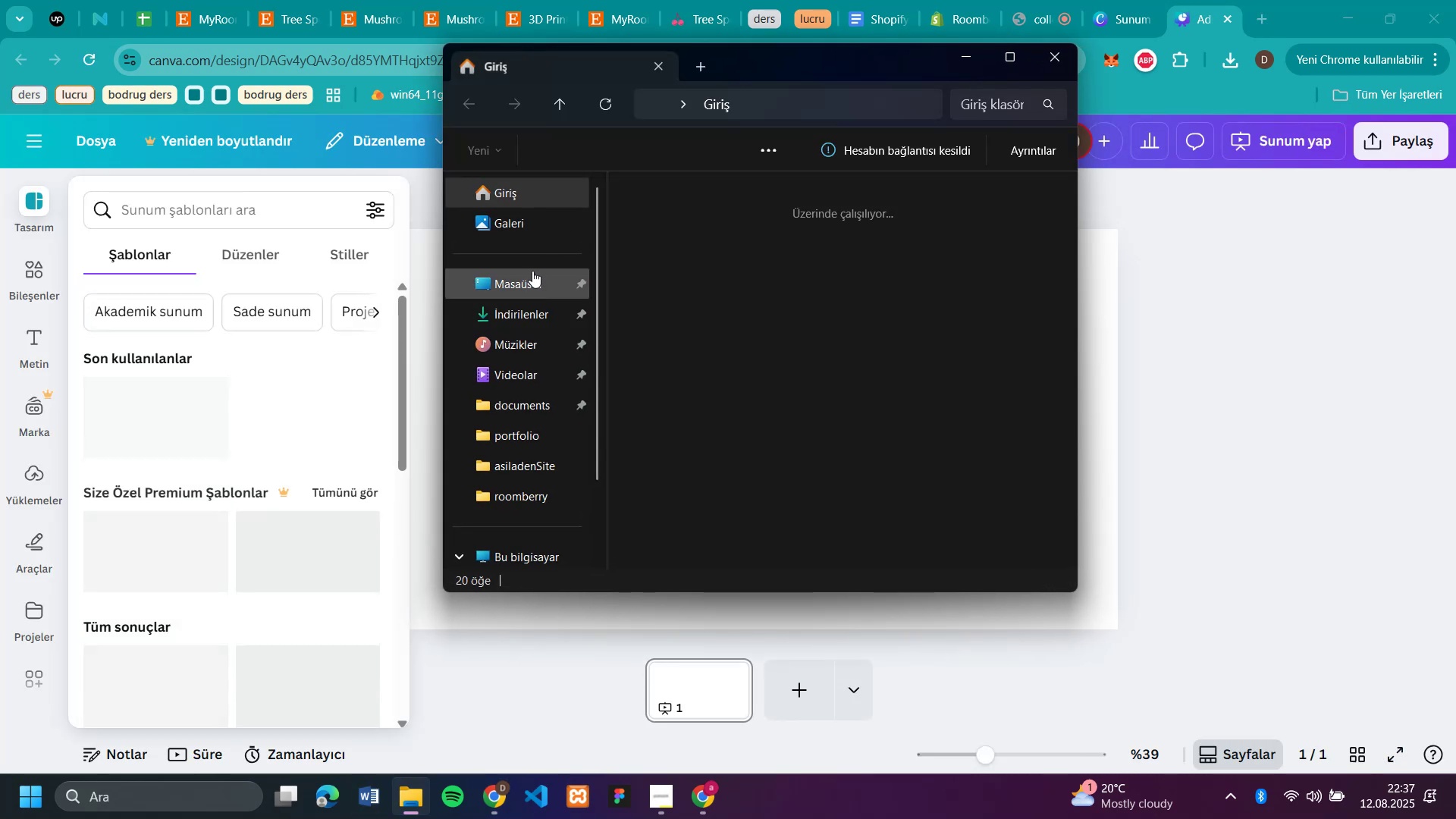 
left_click([532, 271])
 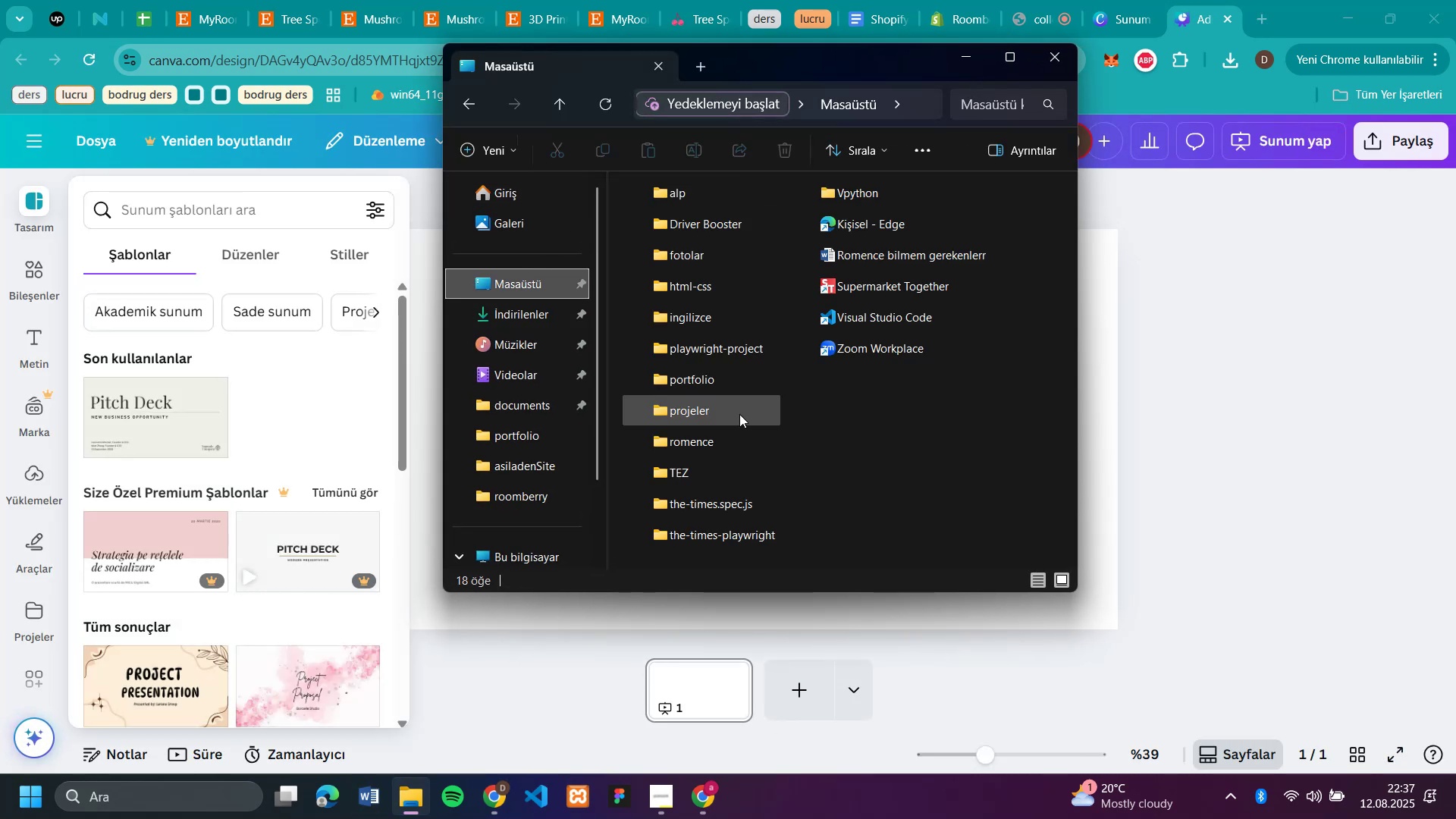 
mouse_move([712, 438])
 